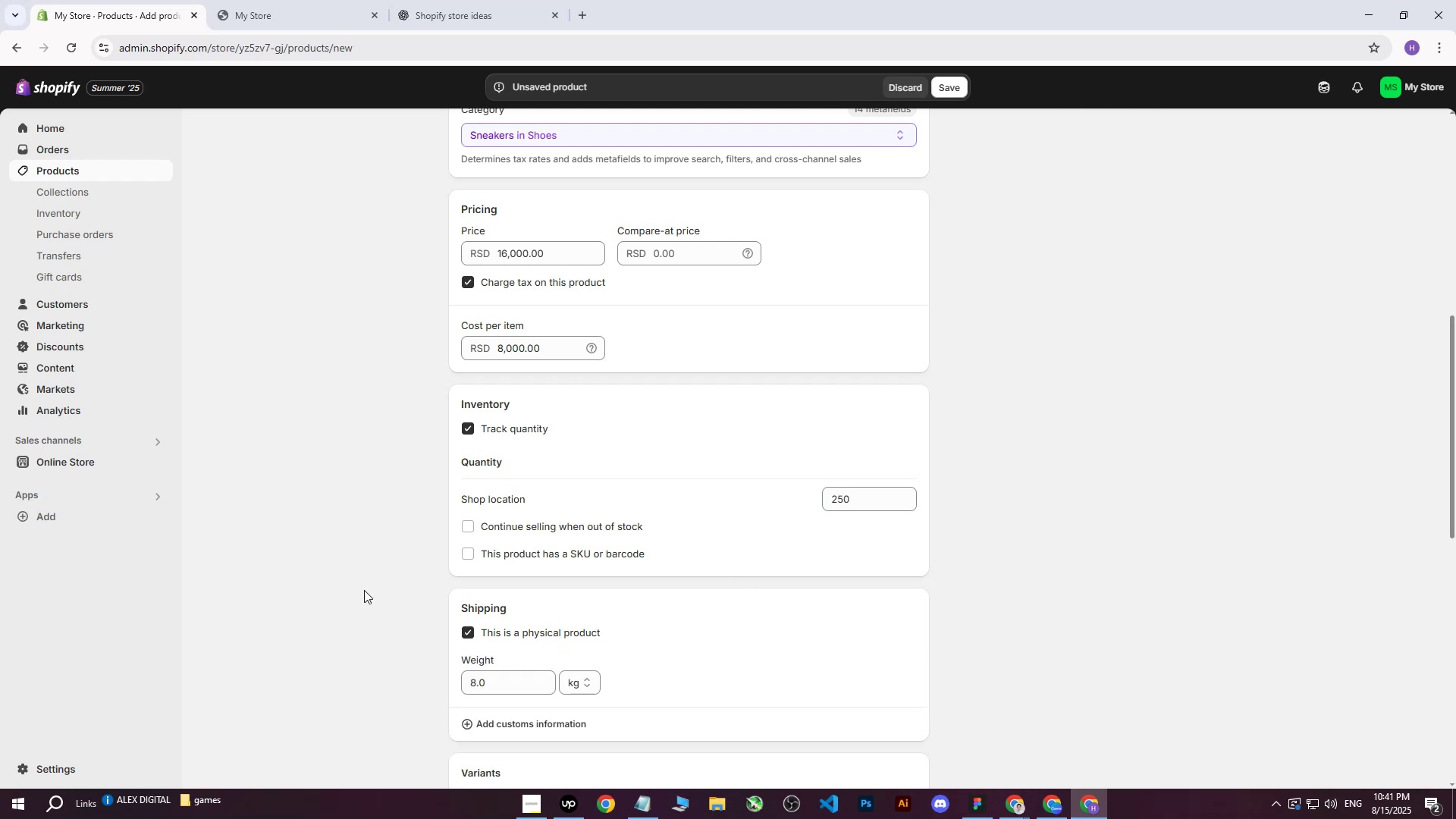 
left_click_drag(start_coordinate=[503, 676], to_coordinate=[452, 686])
 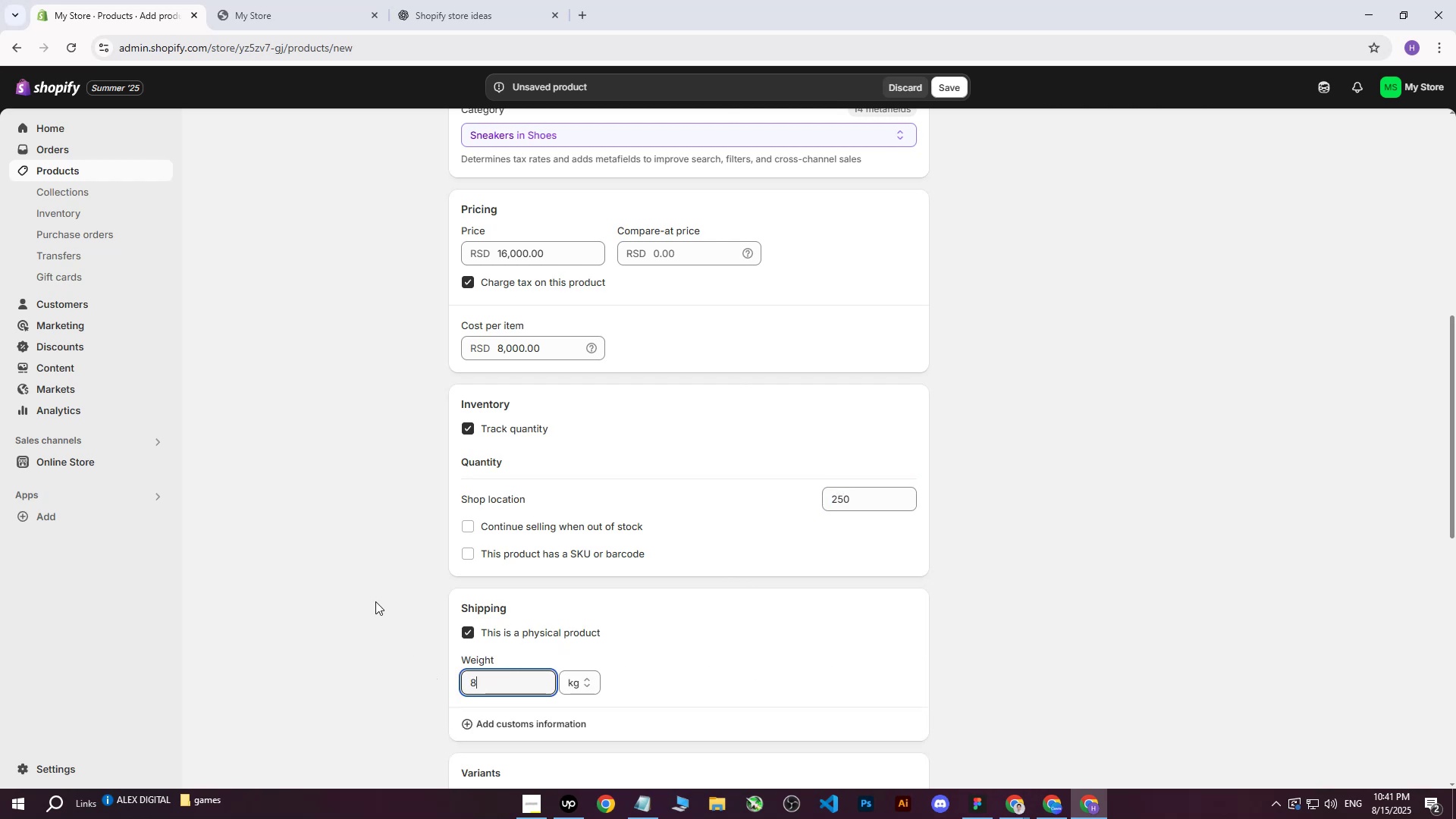 
double_click([364, 590])
 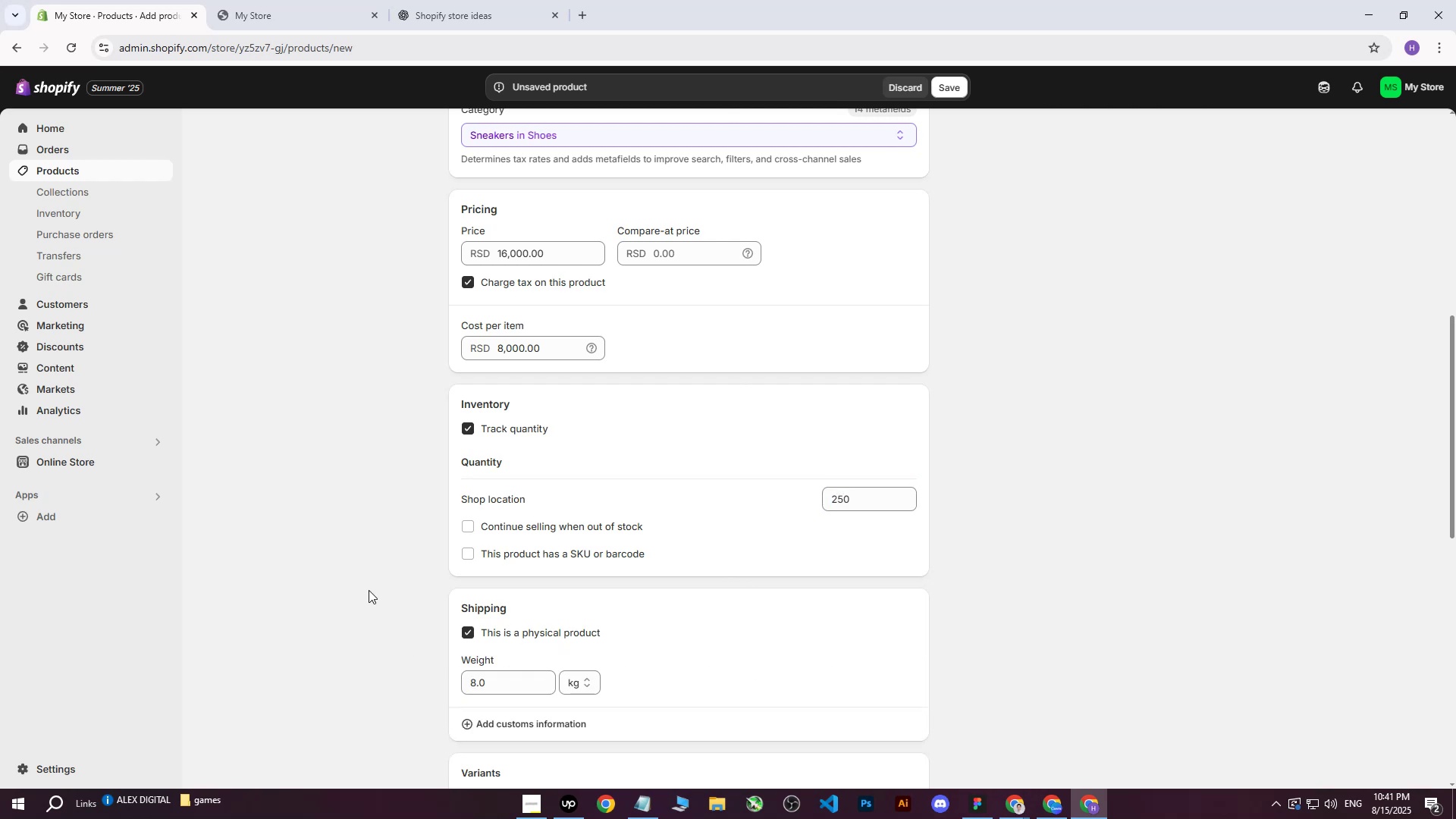 
scroll: coordinate [902, 576], scroll_direction: down, amount: 5.0
 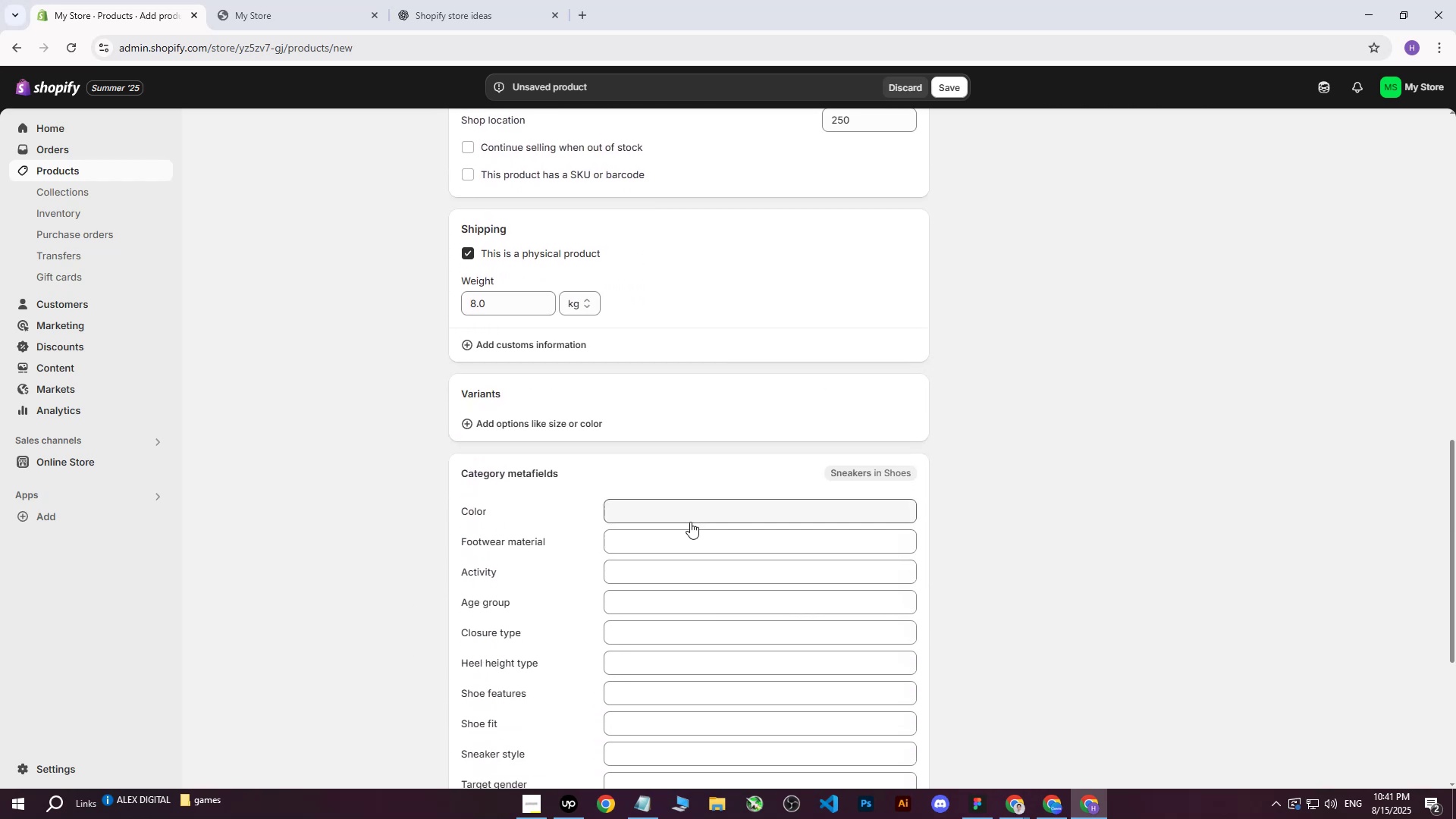 
left_click([673, 510])
 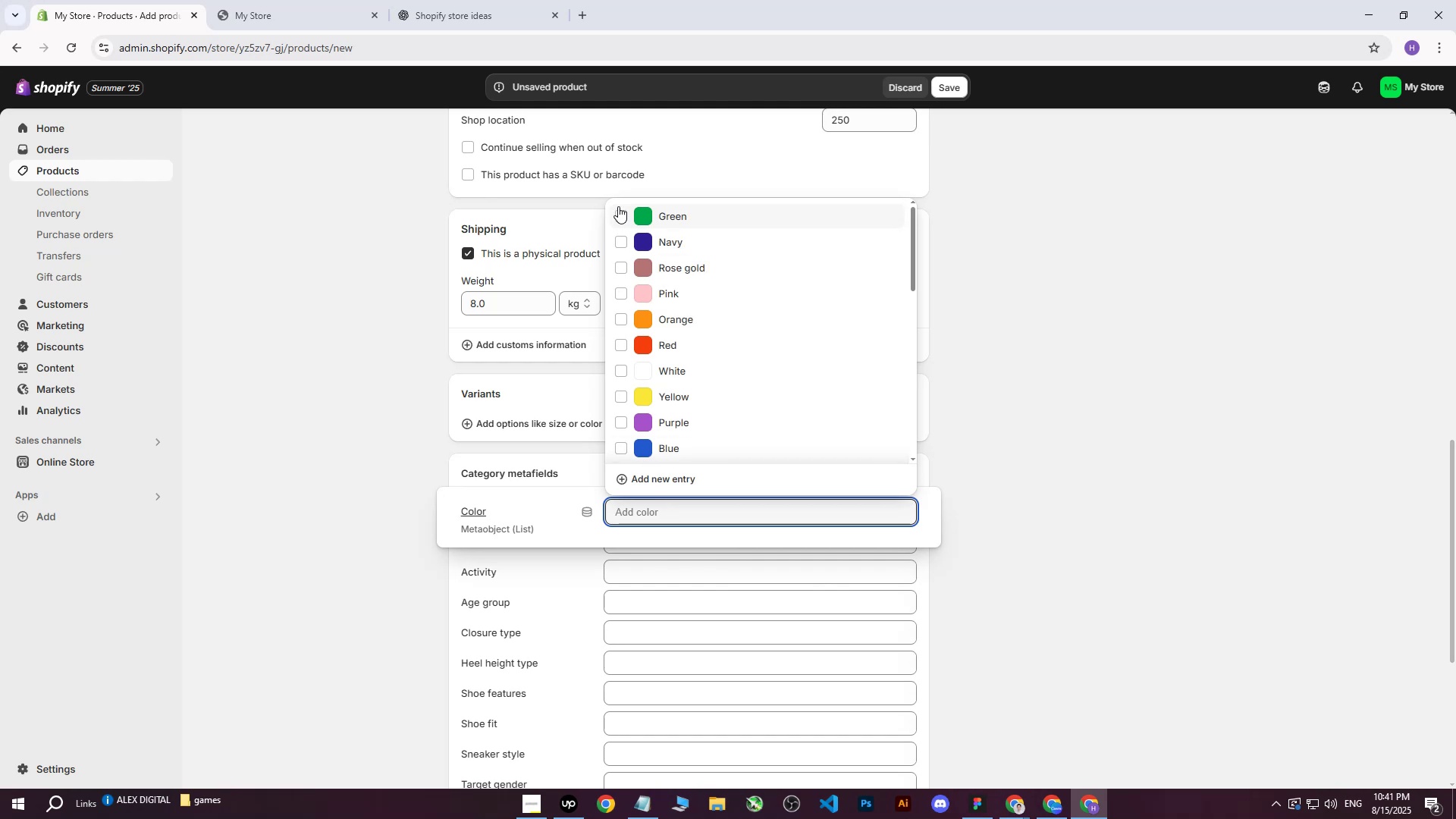 
double_click([625, 239])
 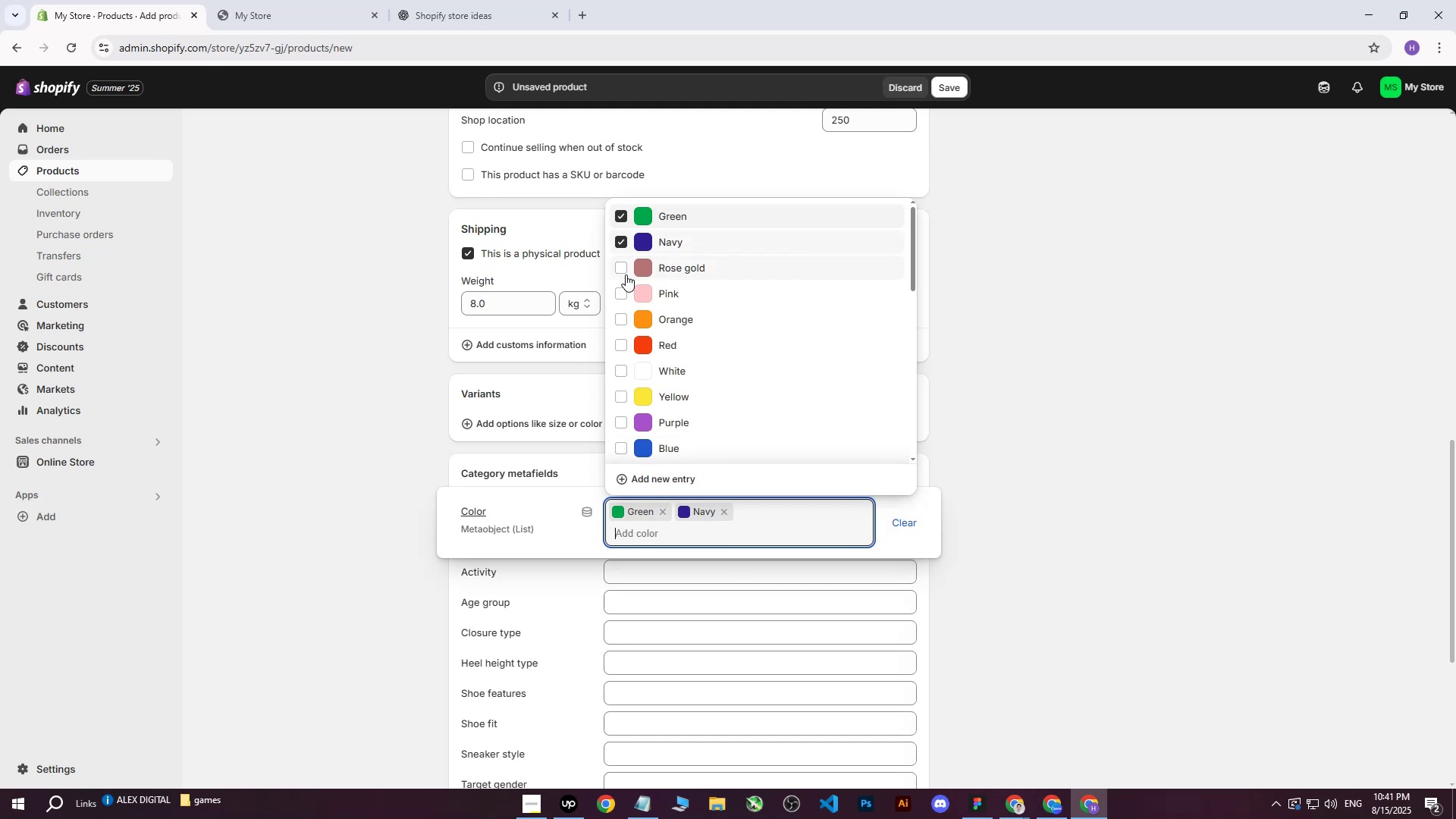 
triple_click([626, 275])
 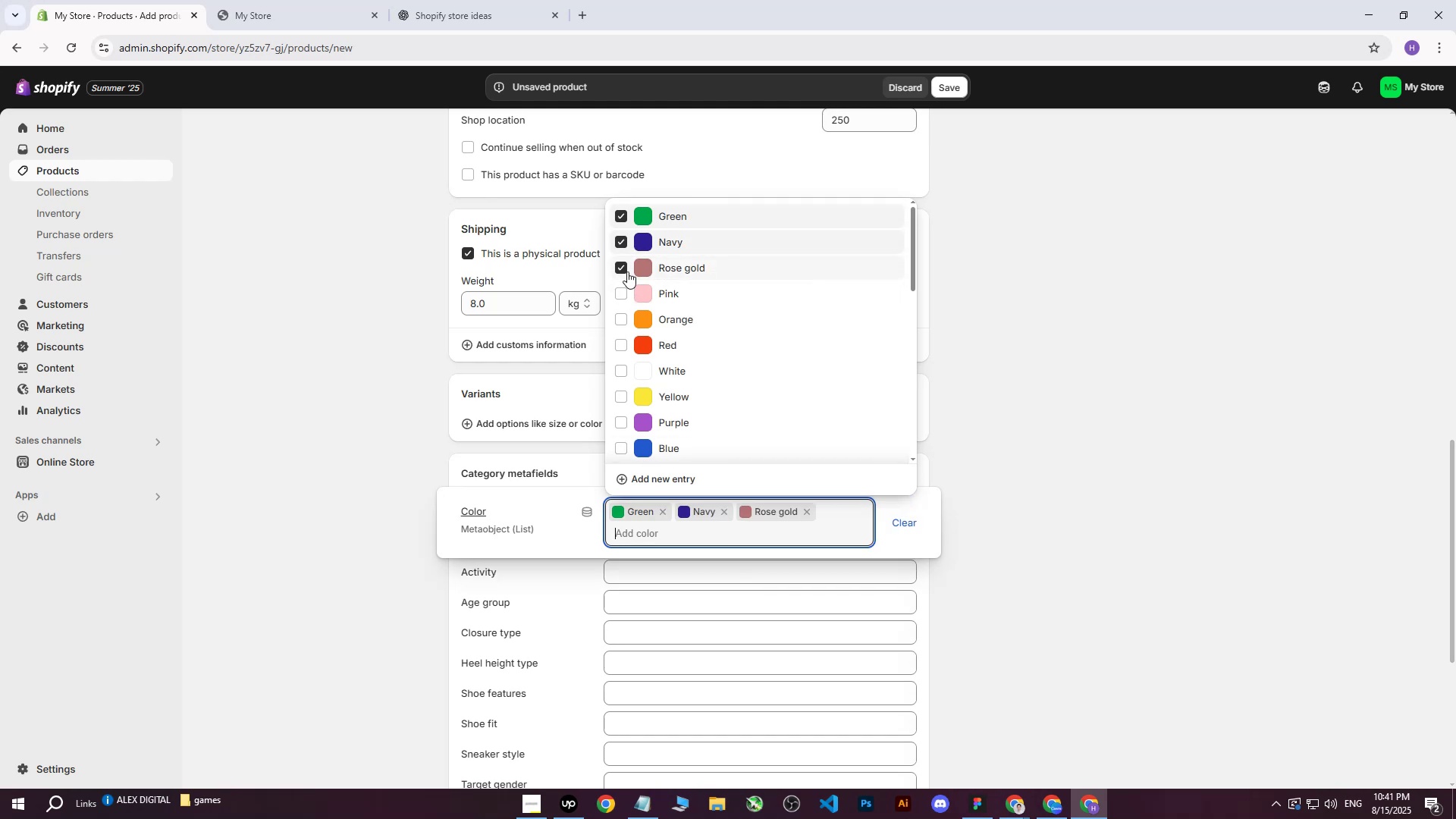 
triple_click([627, 271])
 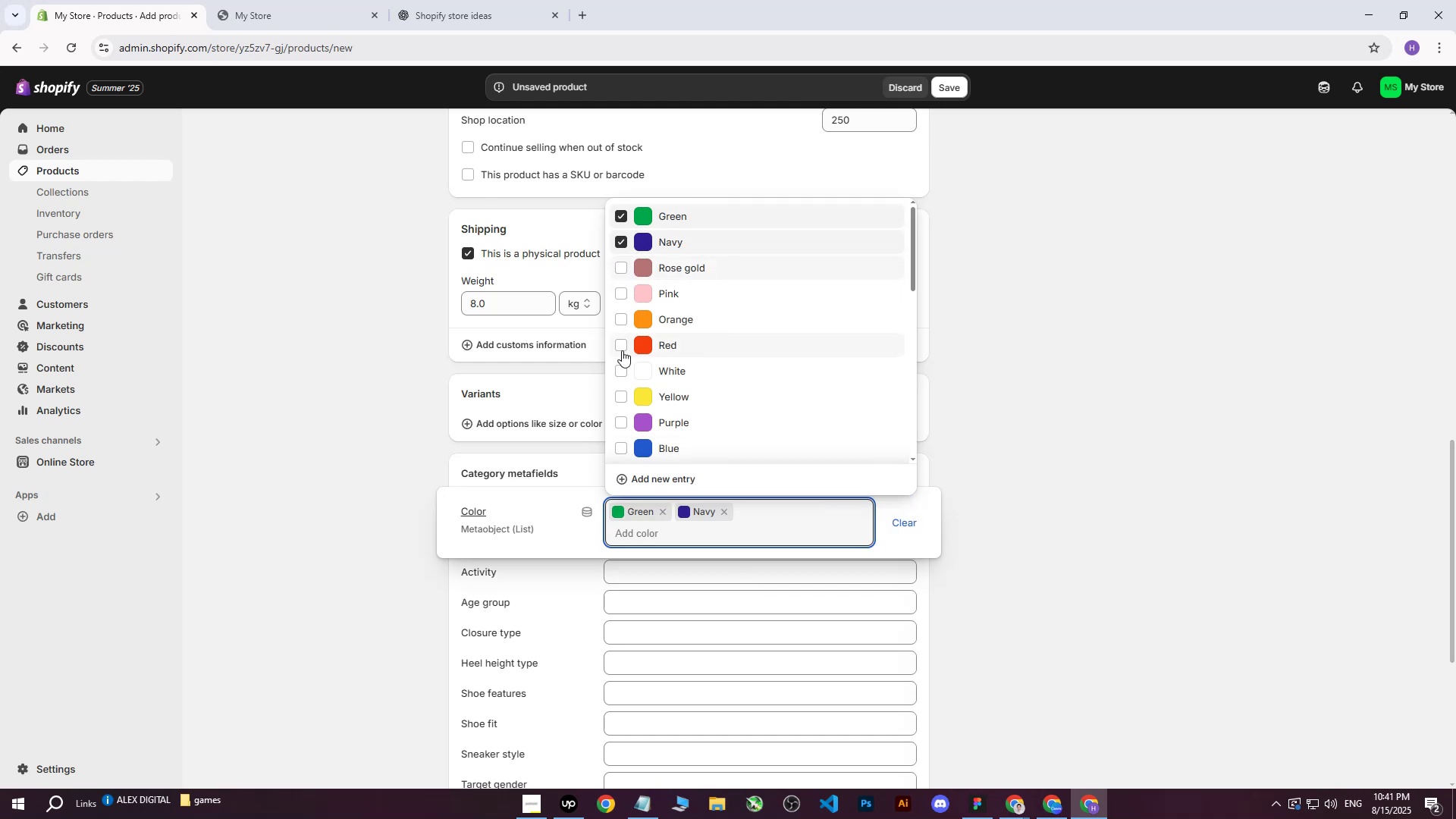 
left_click([622, 350])
 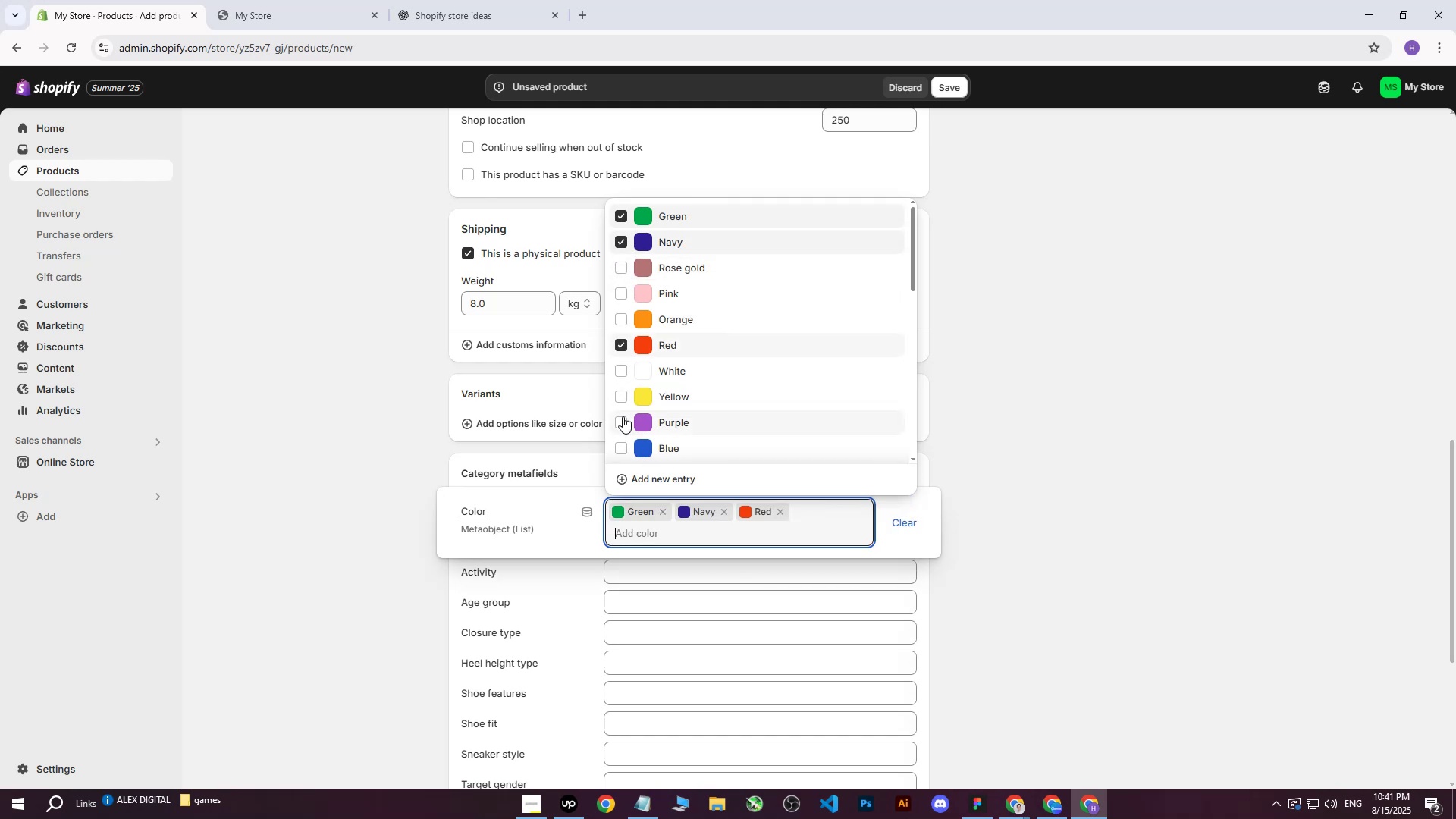 
left_click([623, 416])
 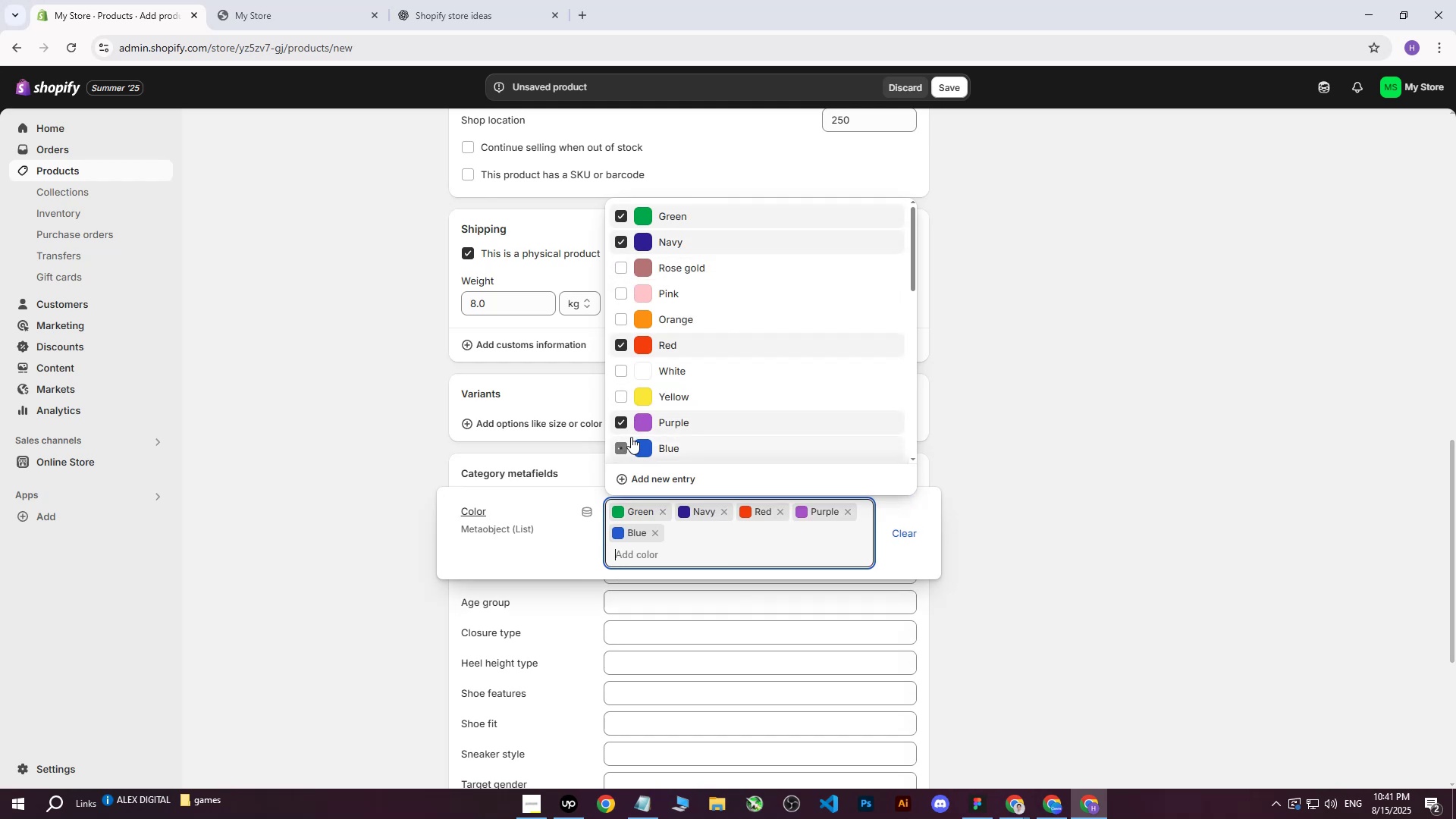 
scroll: coordinate [752, 401], scroll_direction: down, amount: 2.0
 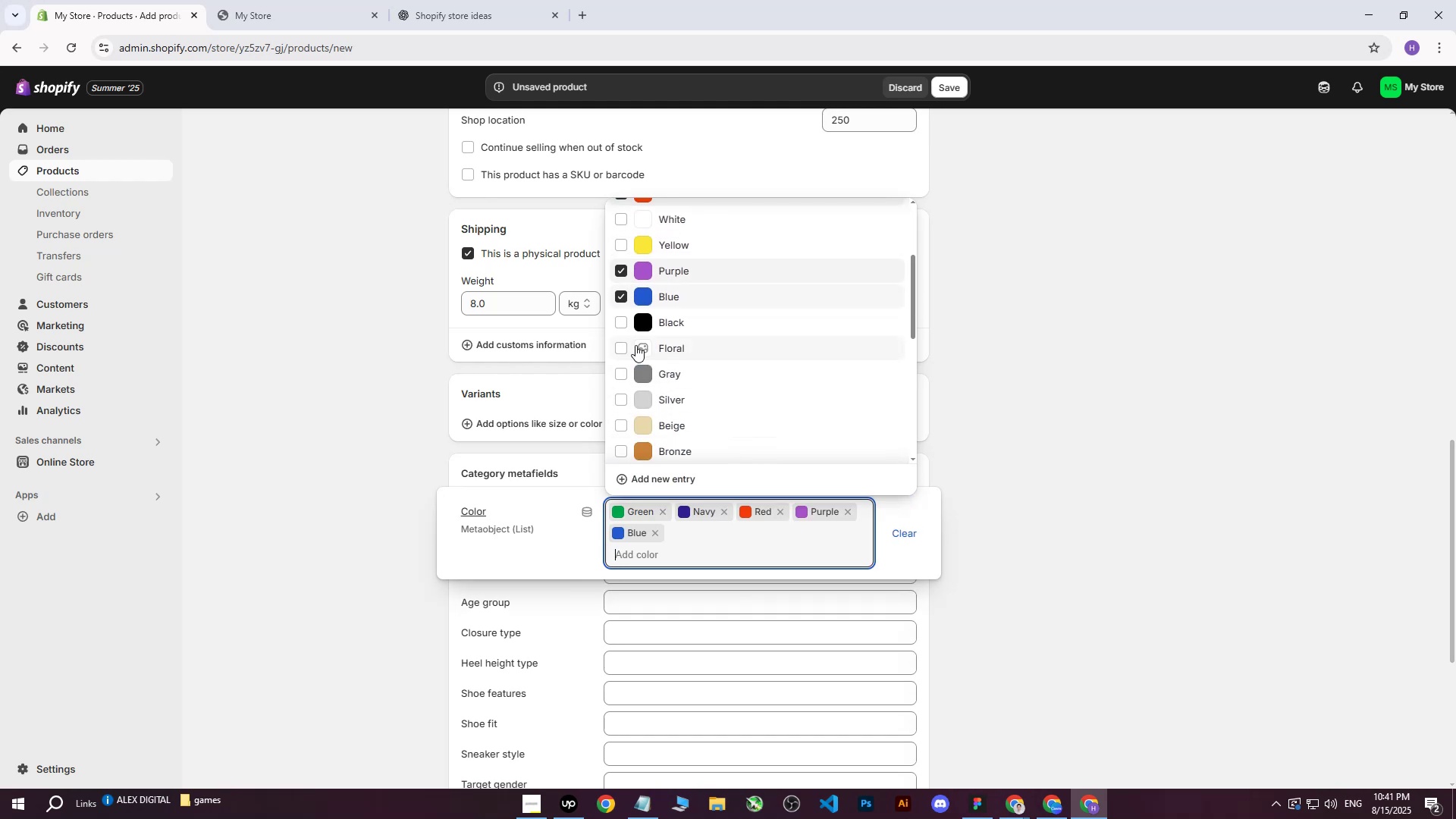 
left_click([618, 325])
 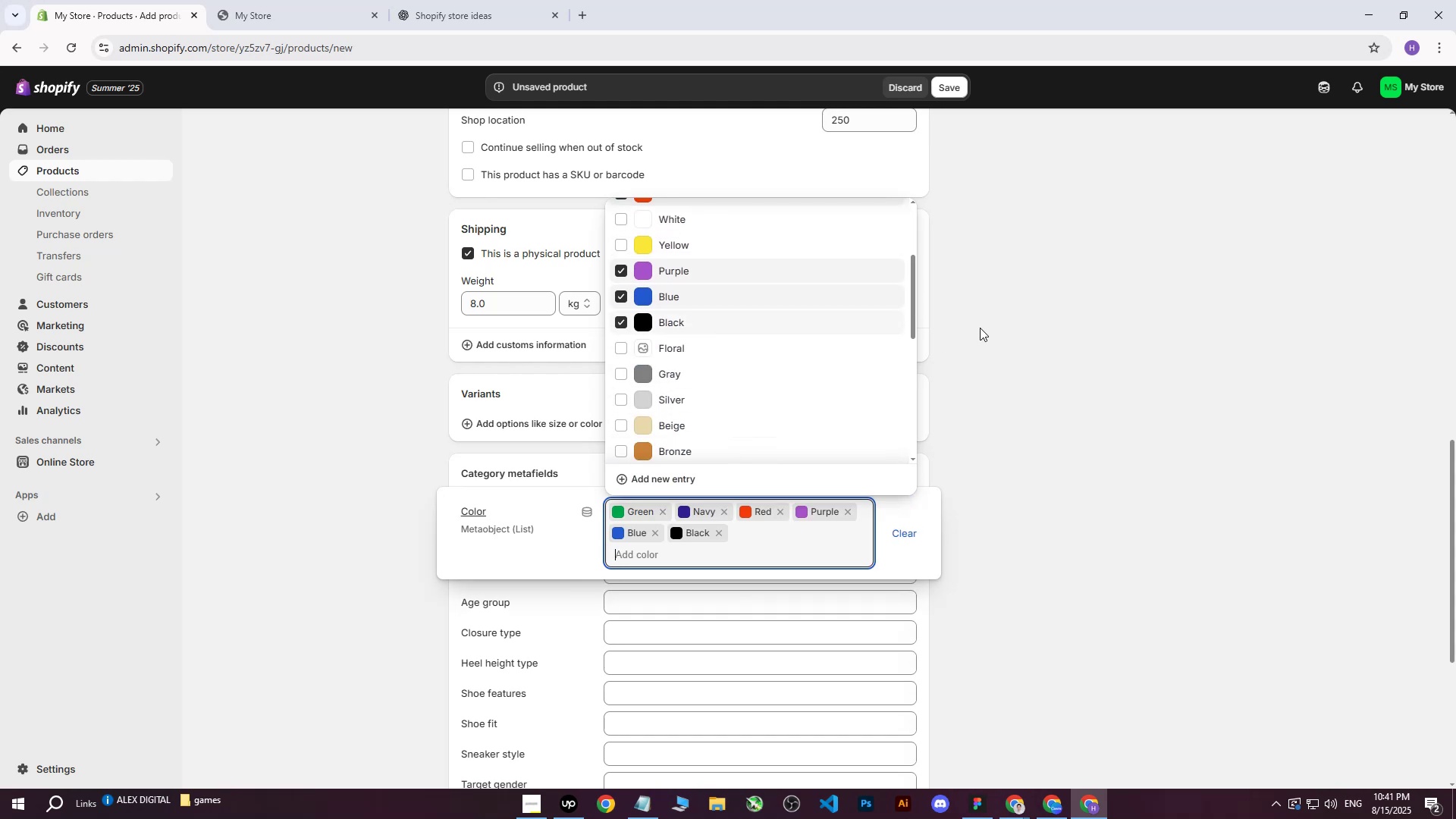 
double_click([980, 328])
 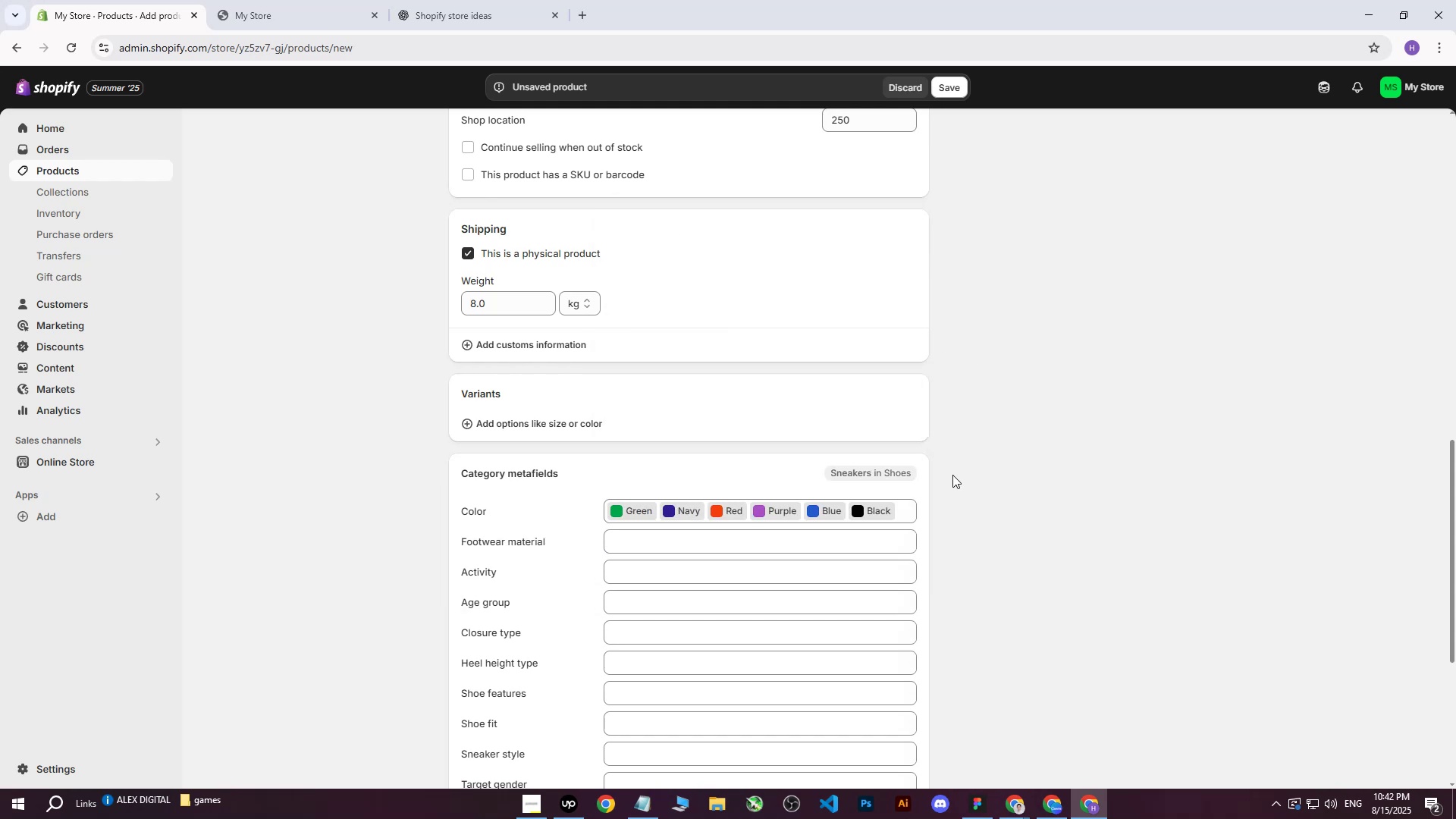 
scroll: coordinate [952, 476], scroll_direction: up, amount: 6.0
 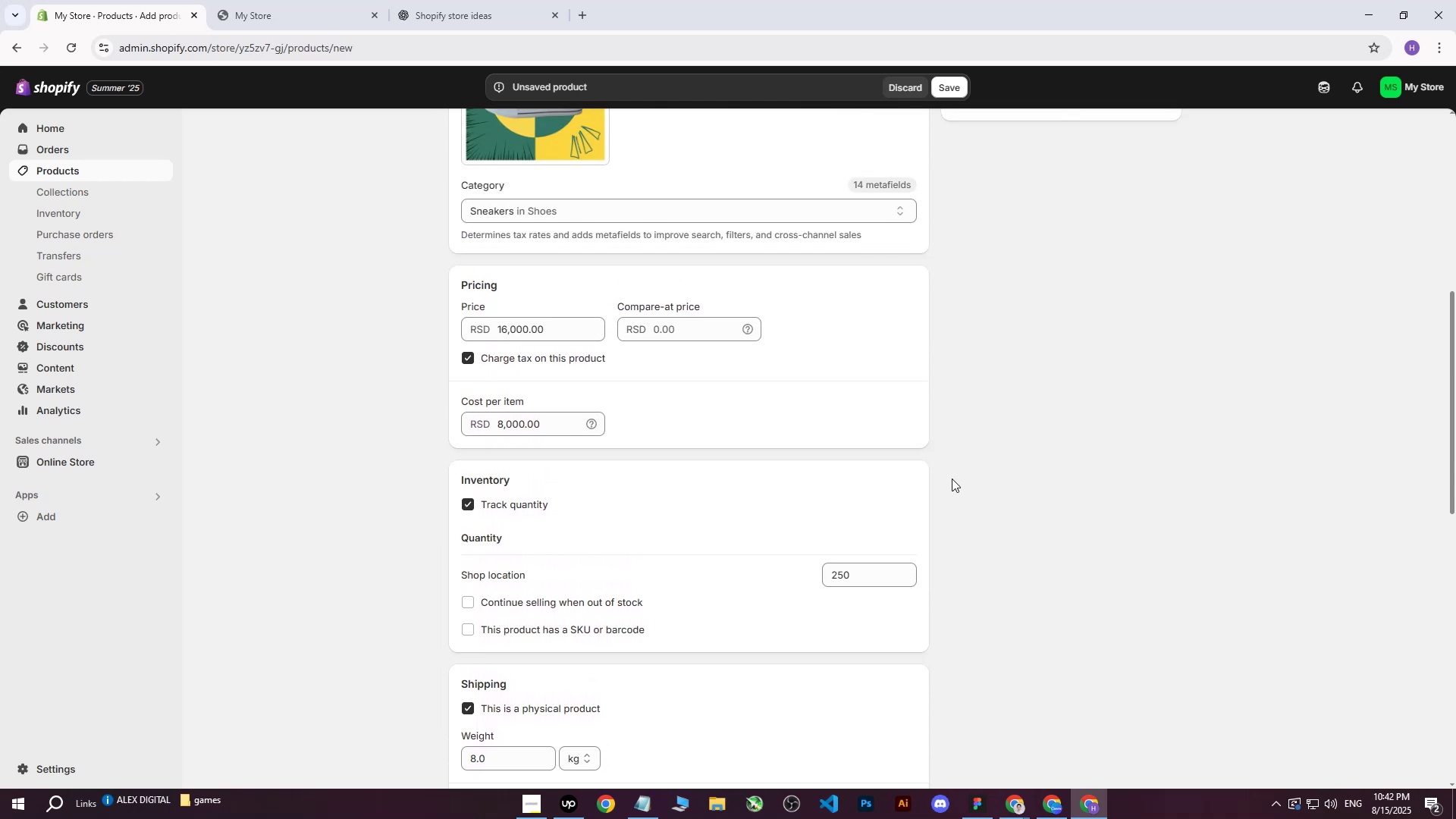 
scroll: coordinate [952, 479], scroll_direction: down, amount: 1.0
 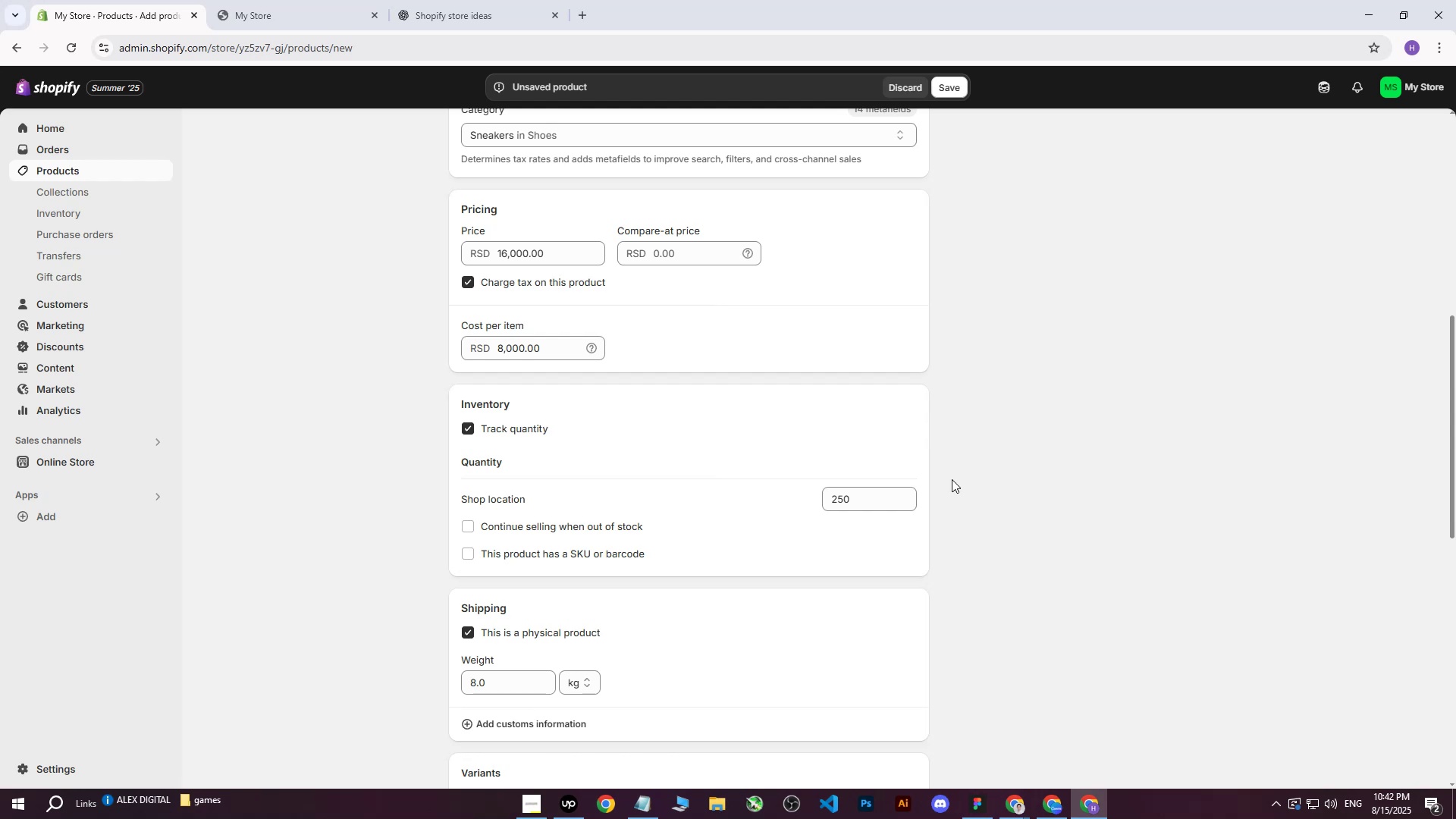 
scroll: coordinate [944, 493], scroll_direction: up, amount: 11.0
 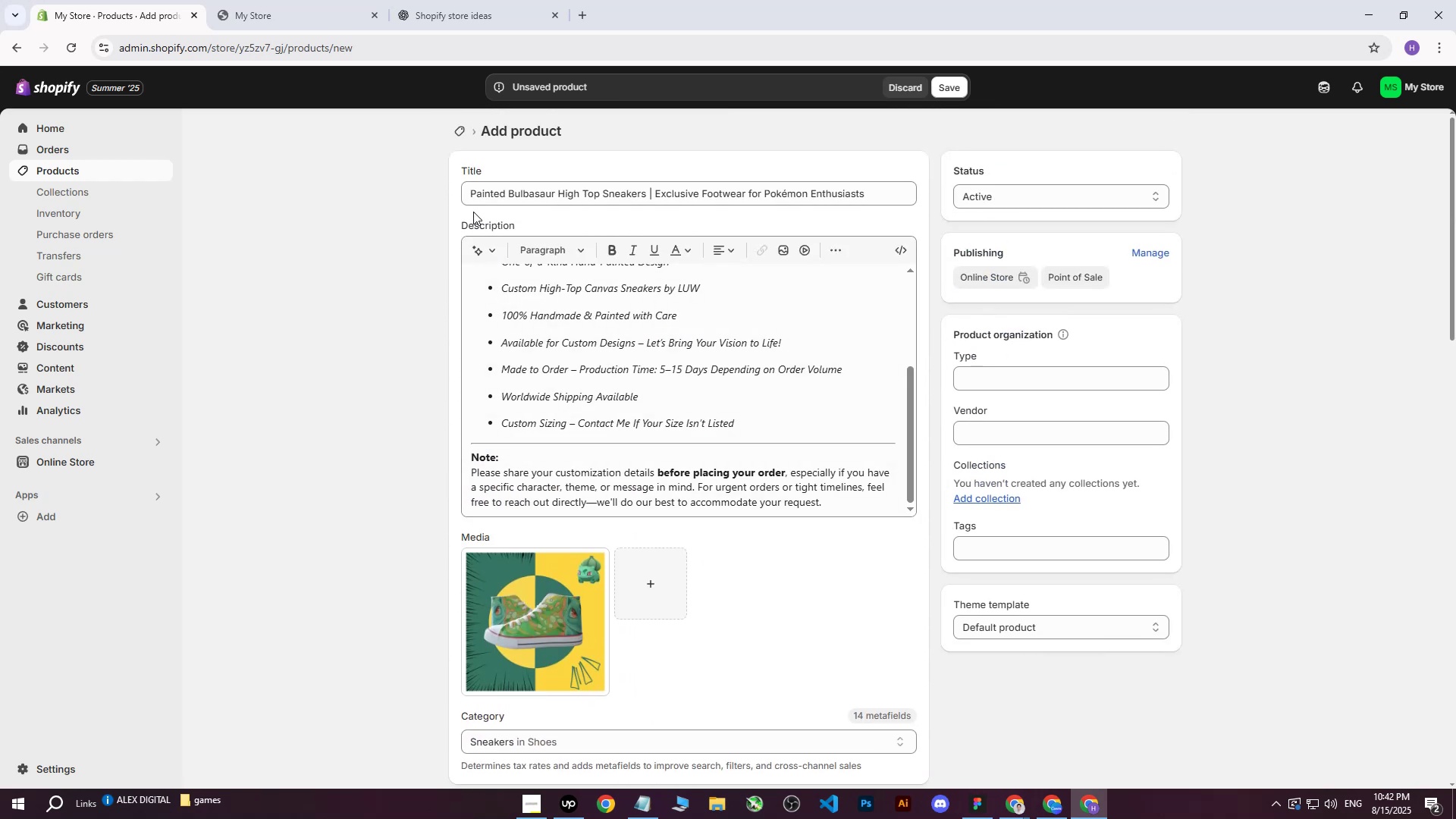 
left_click_drag(start_coordinate=[469, 193], to_coordinate=[958, 185])
 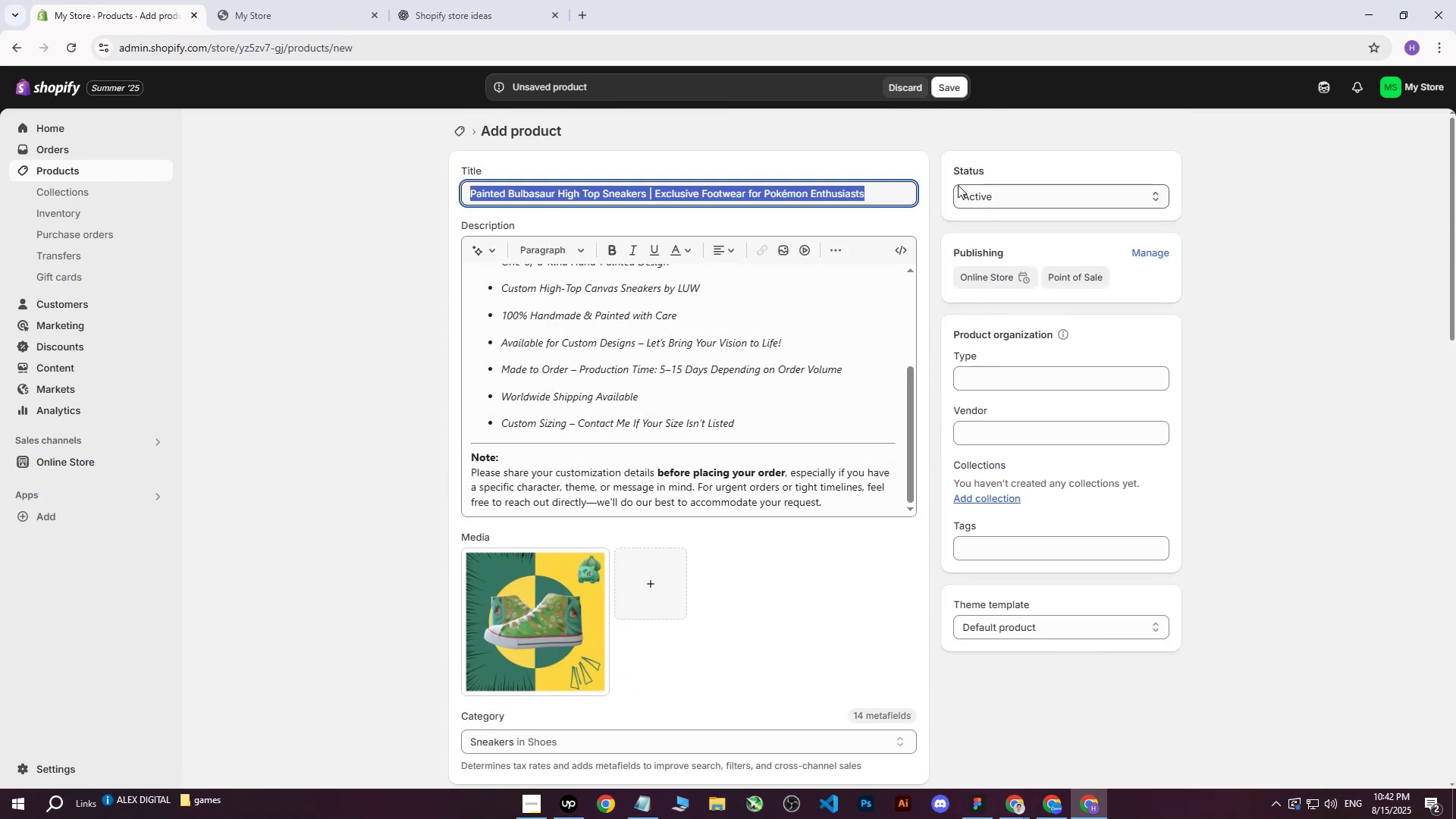 
key(Control+C)
 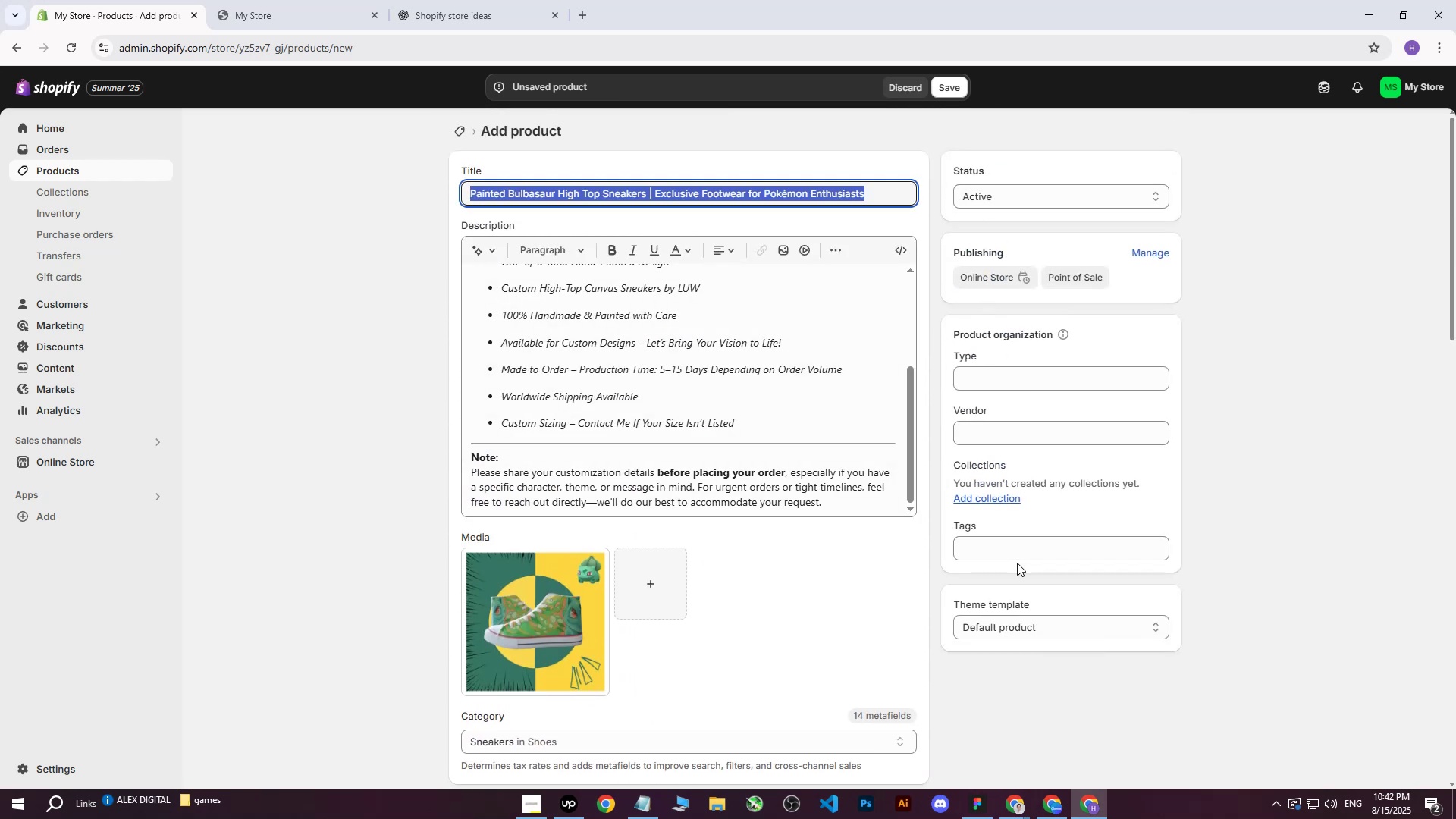 
left_click([1015, 557])
 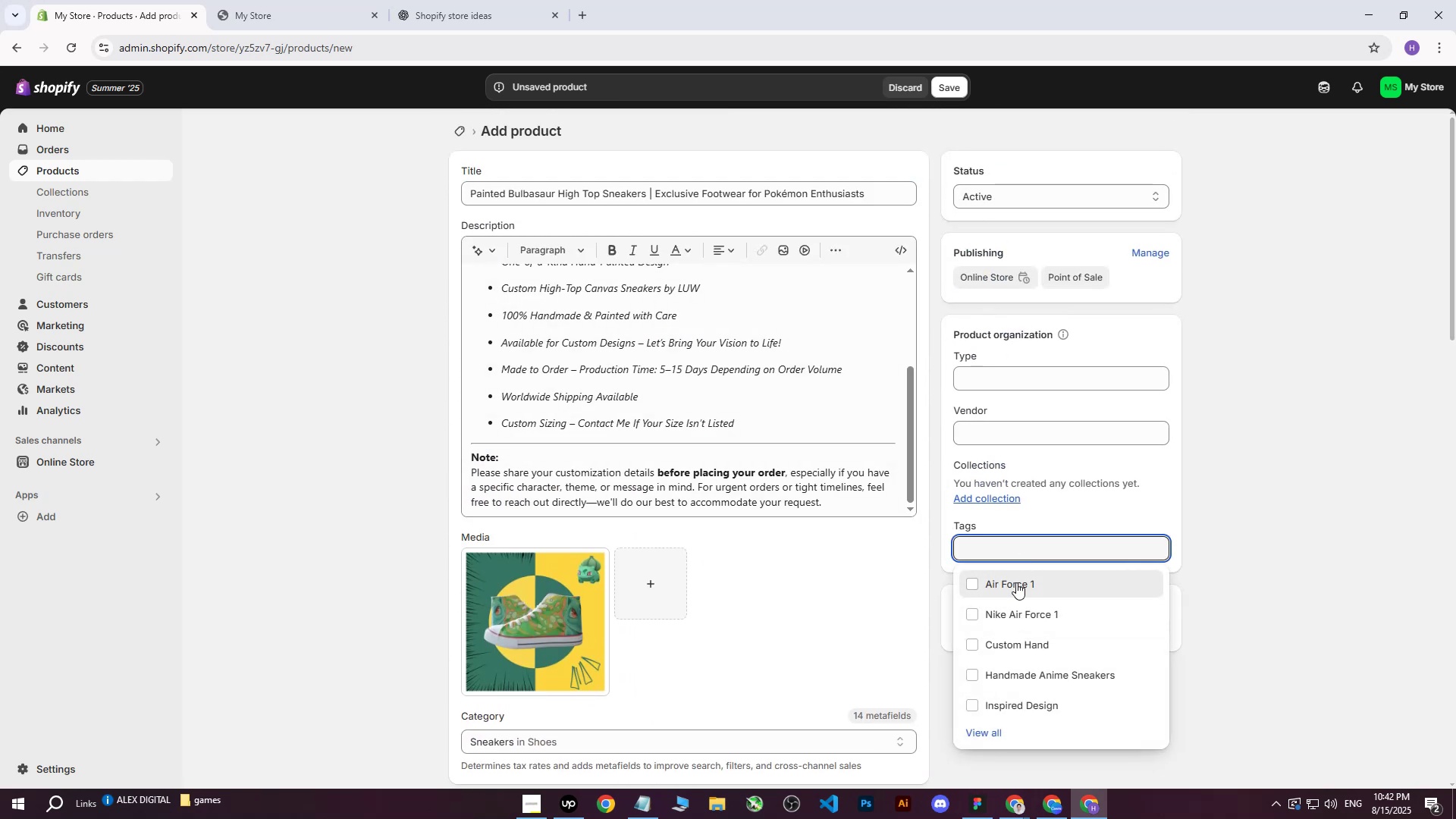 
key(Control+ControlLeft)
 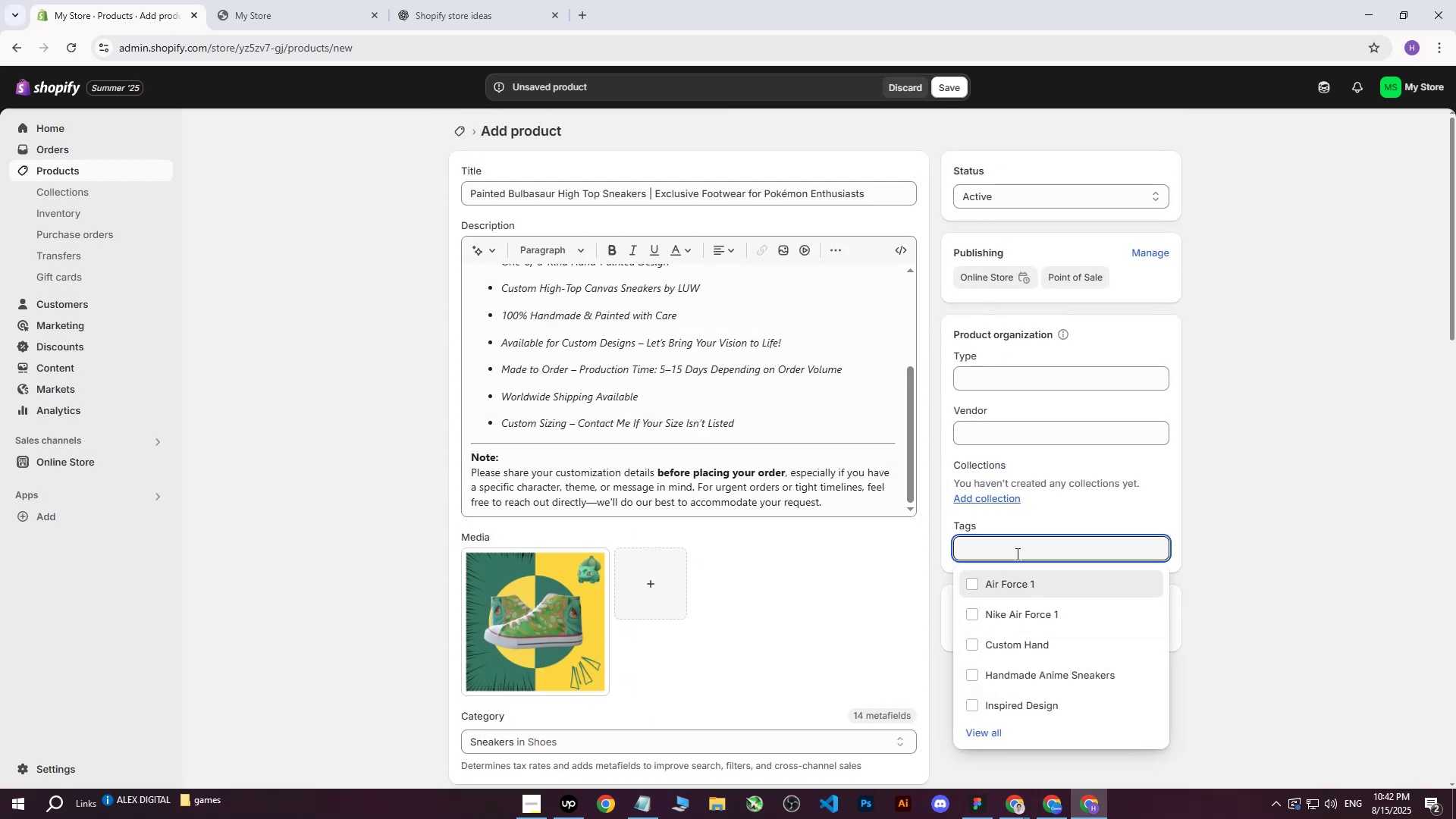 
key(Control+V)
 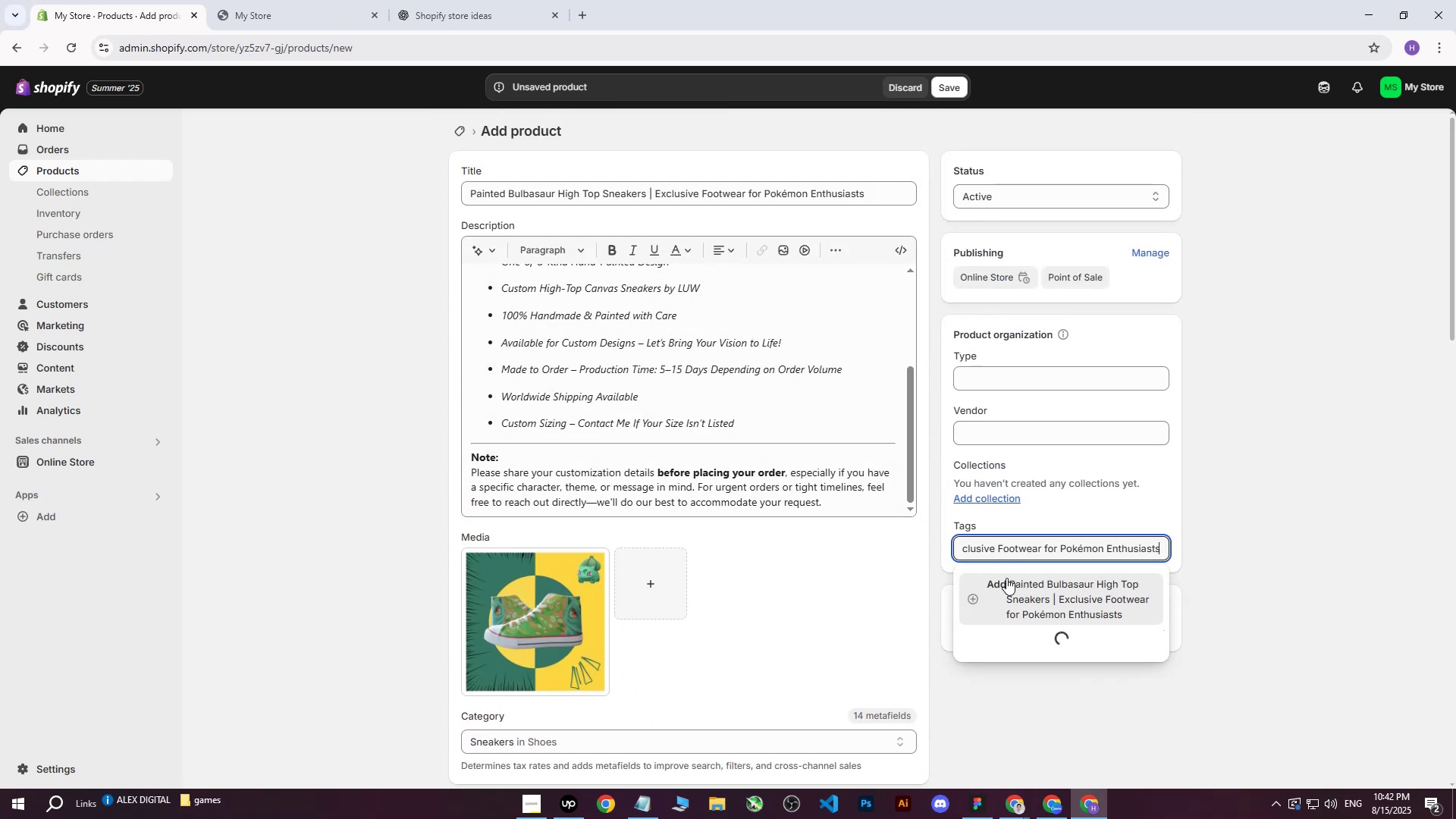 
left_click([1006, 578])
 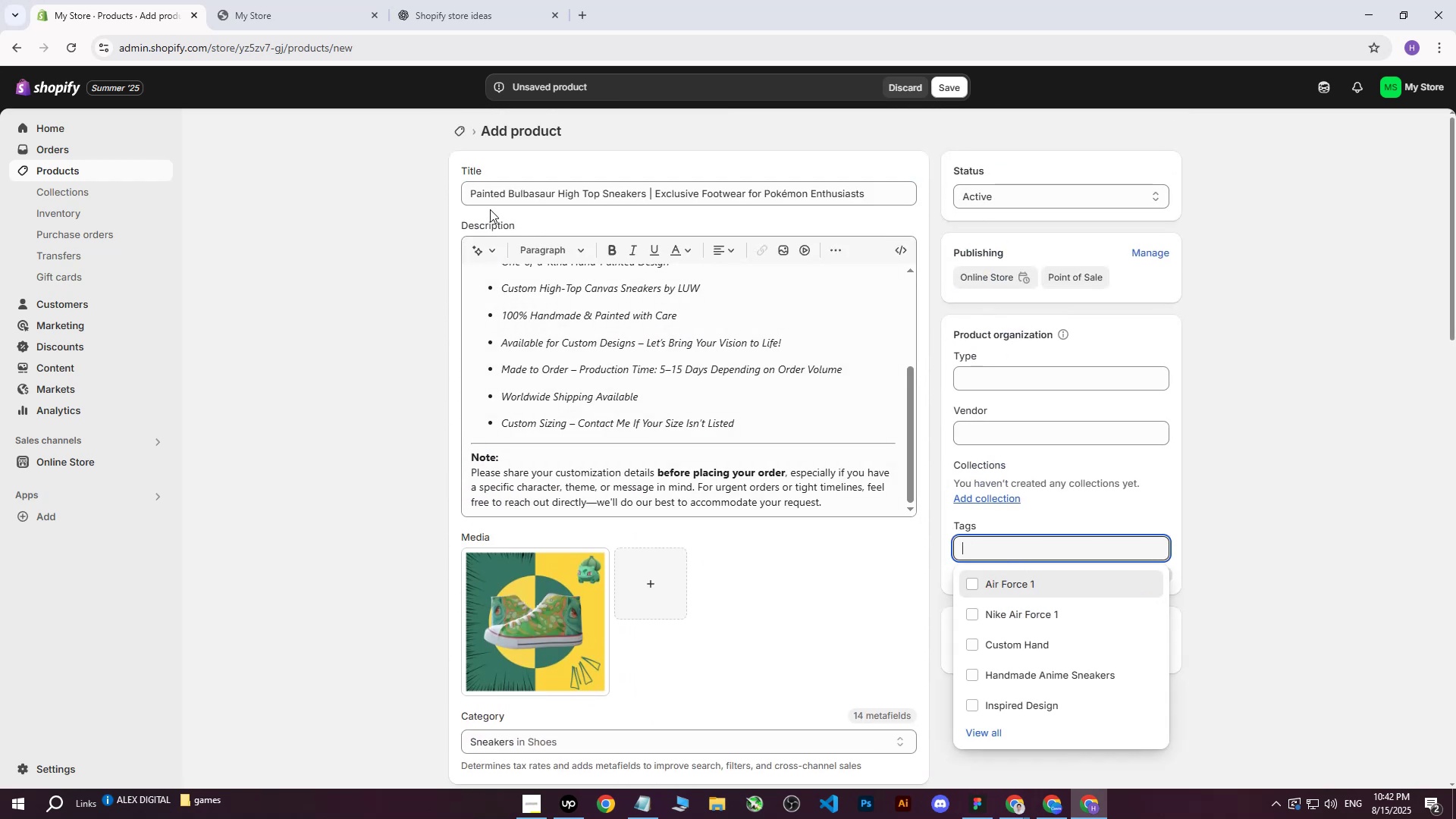 
left_click_drag(start_coordinate=[472, 197], to_coordinate=[645, 195])
 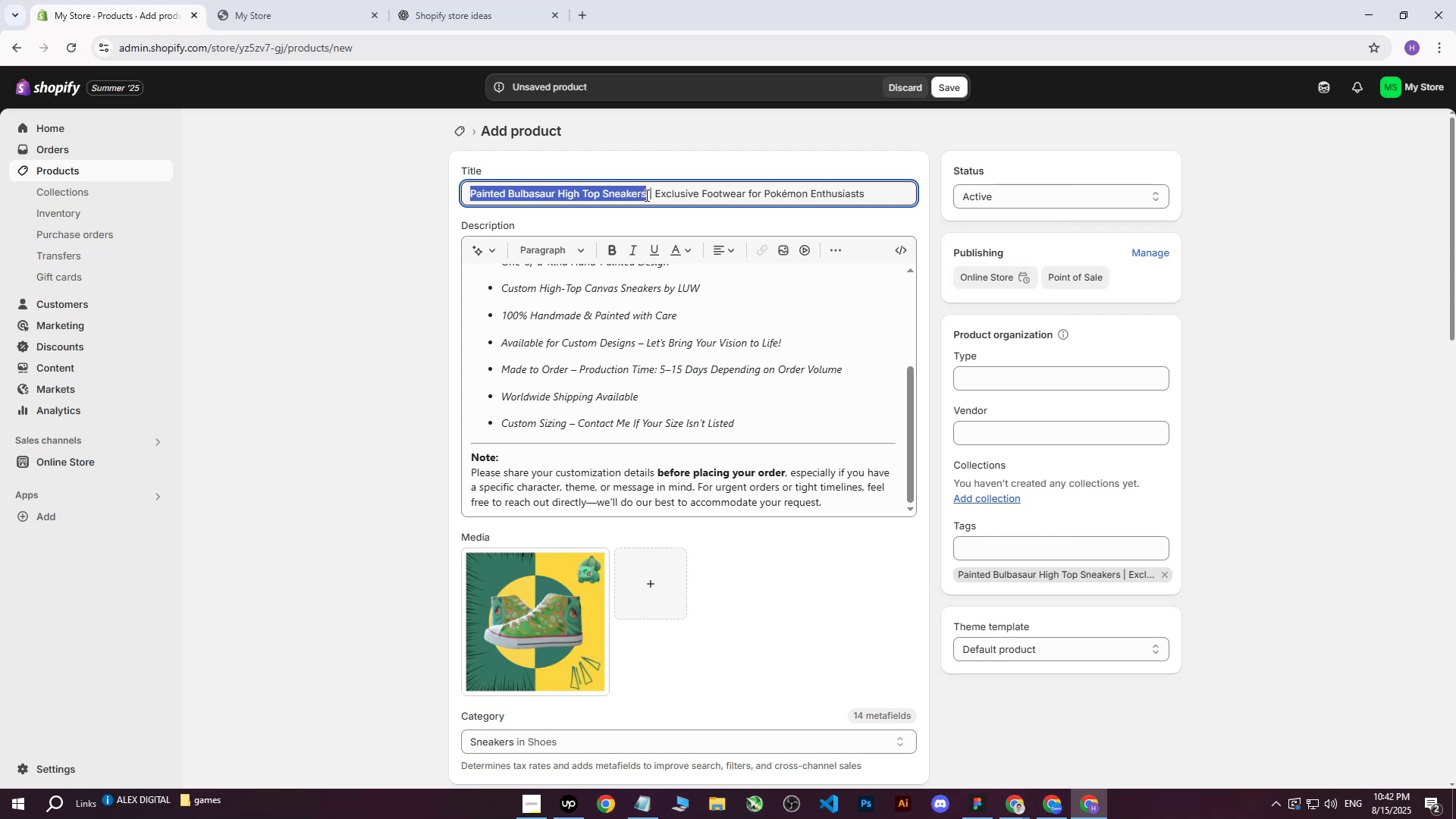 
key(Control+ControlLeft)
 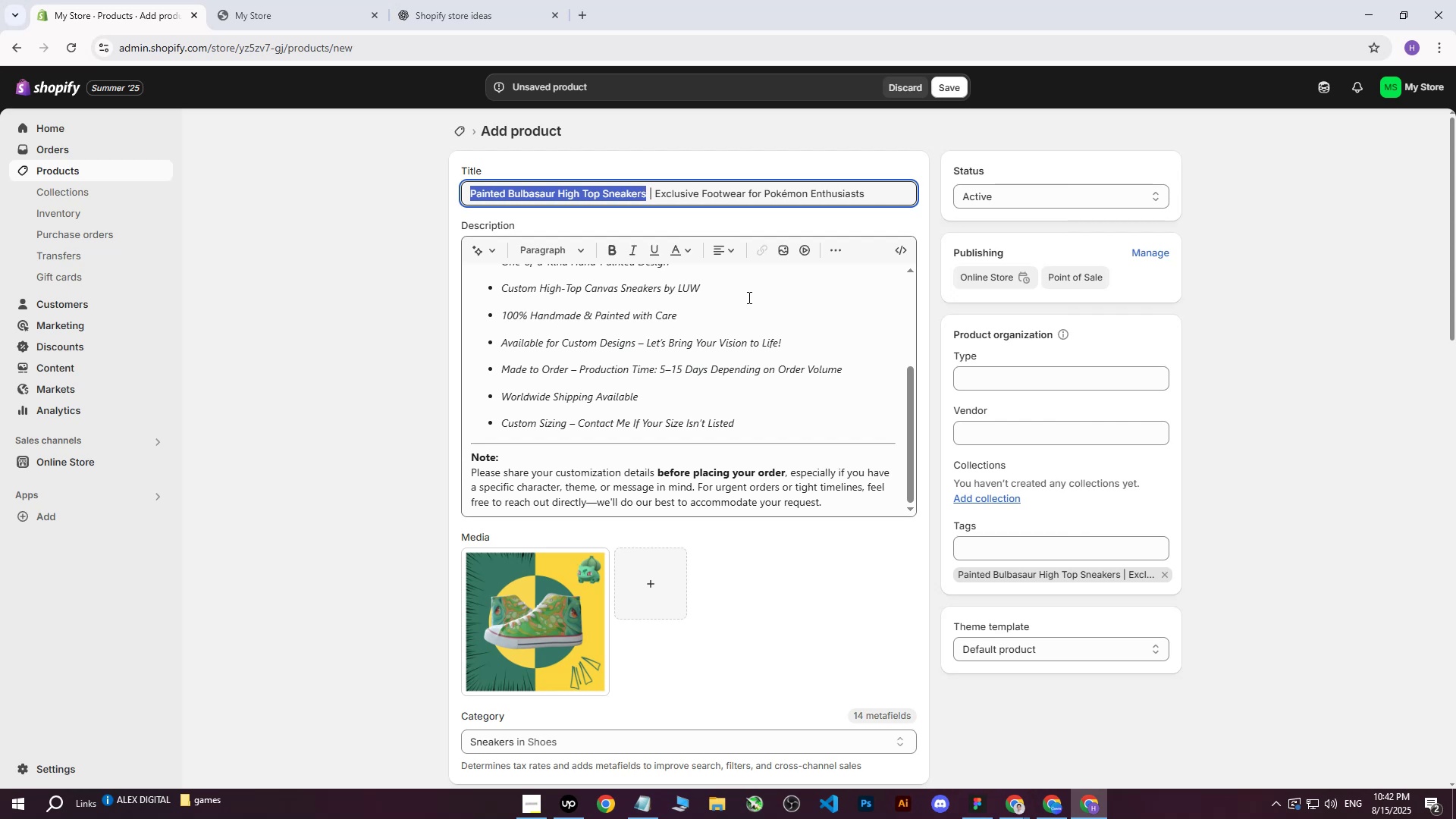 
key(Control+C)
 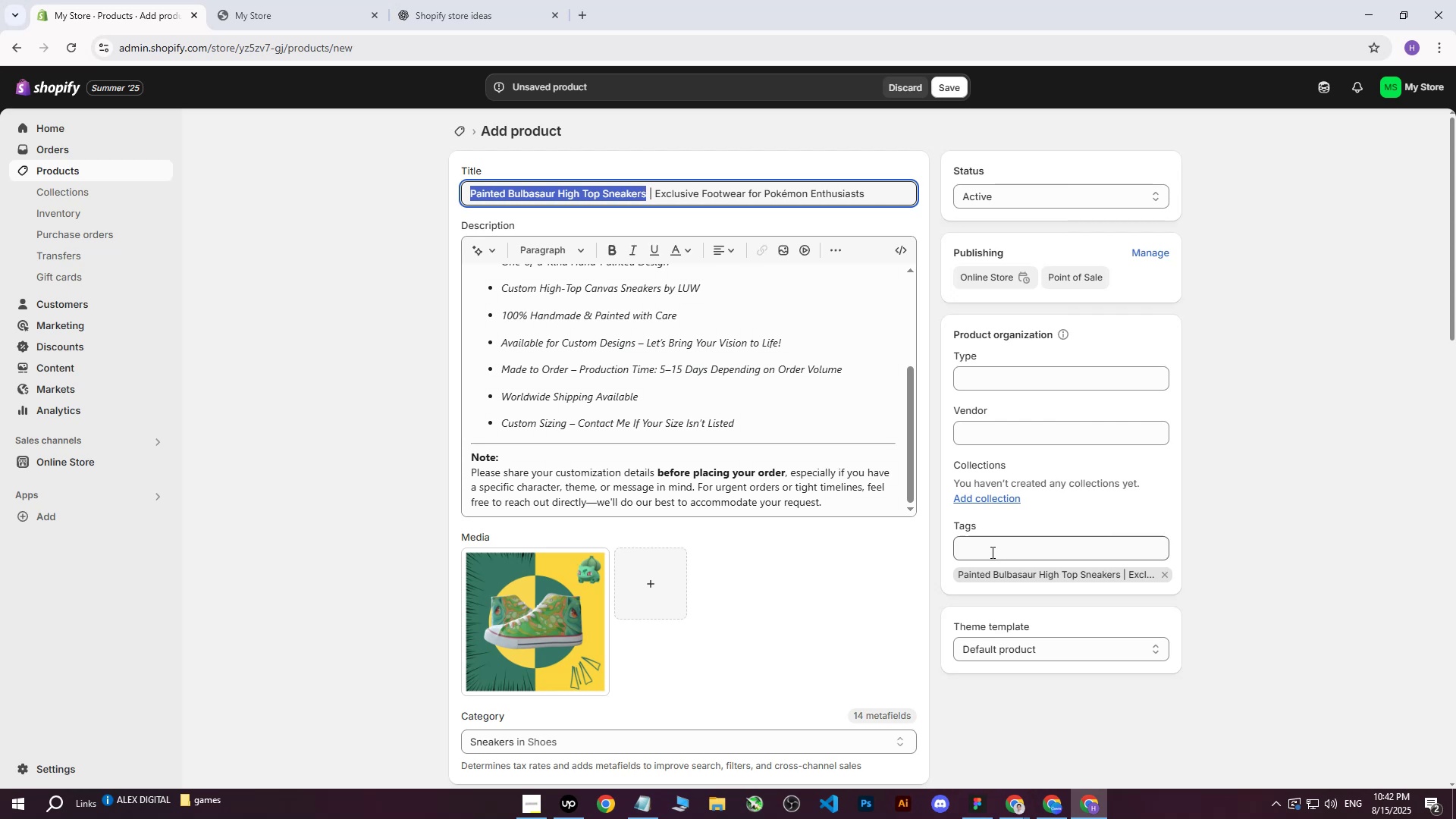 
left_click([991, 551])
 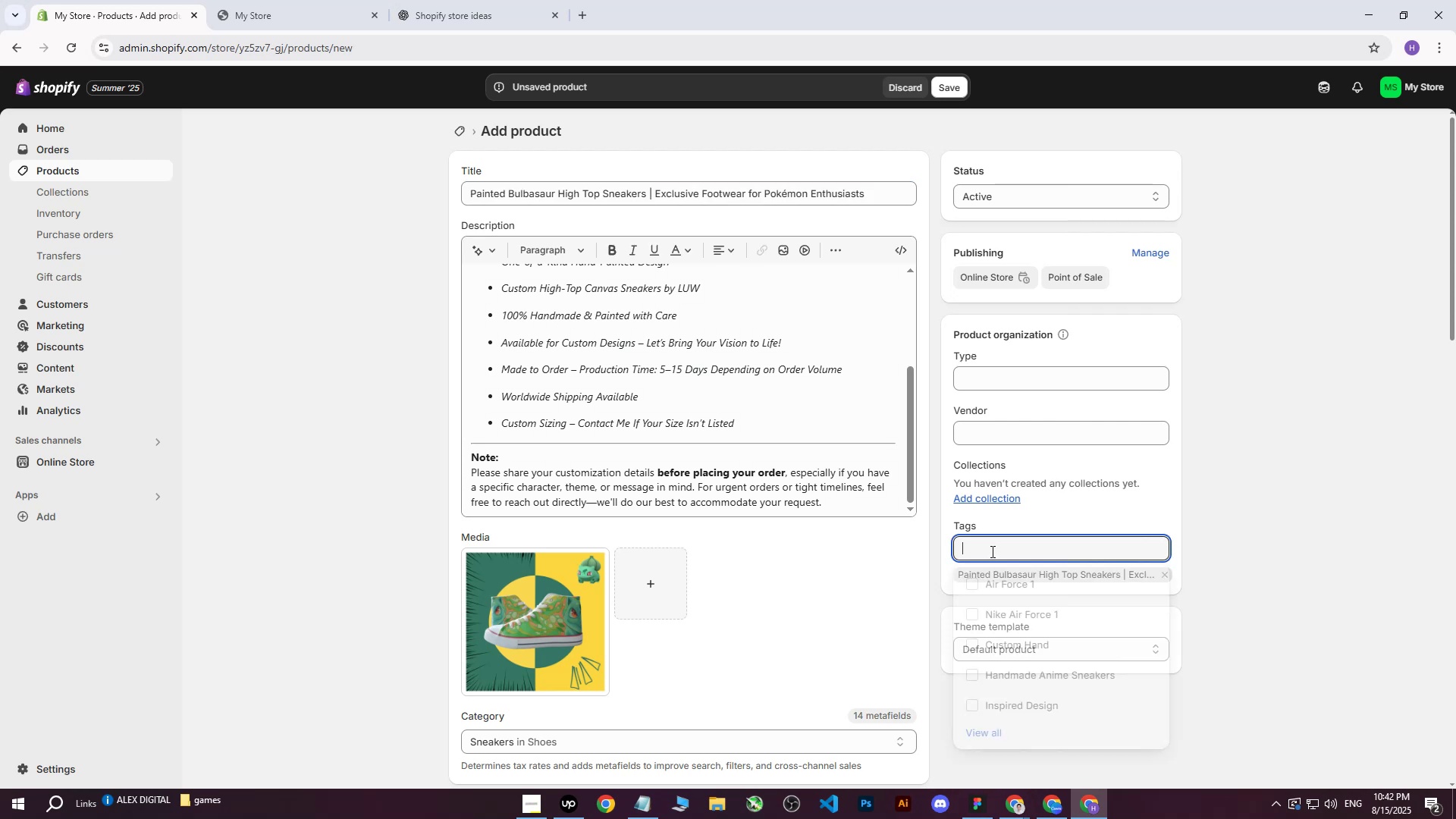 
key(Control+ControlLeft)
 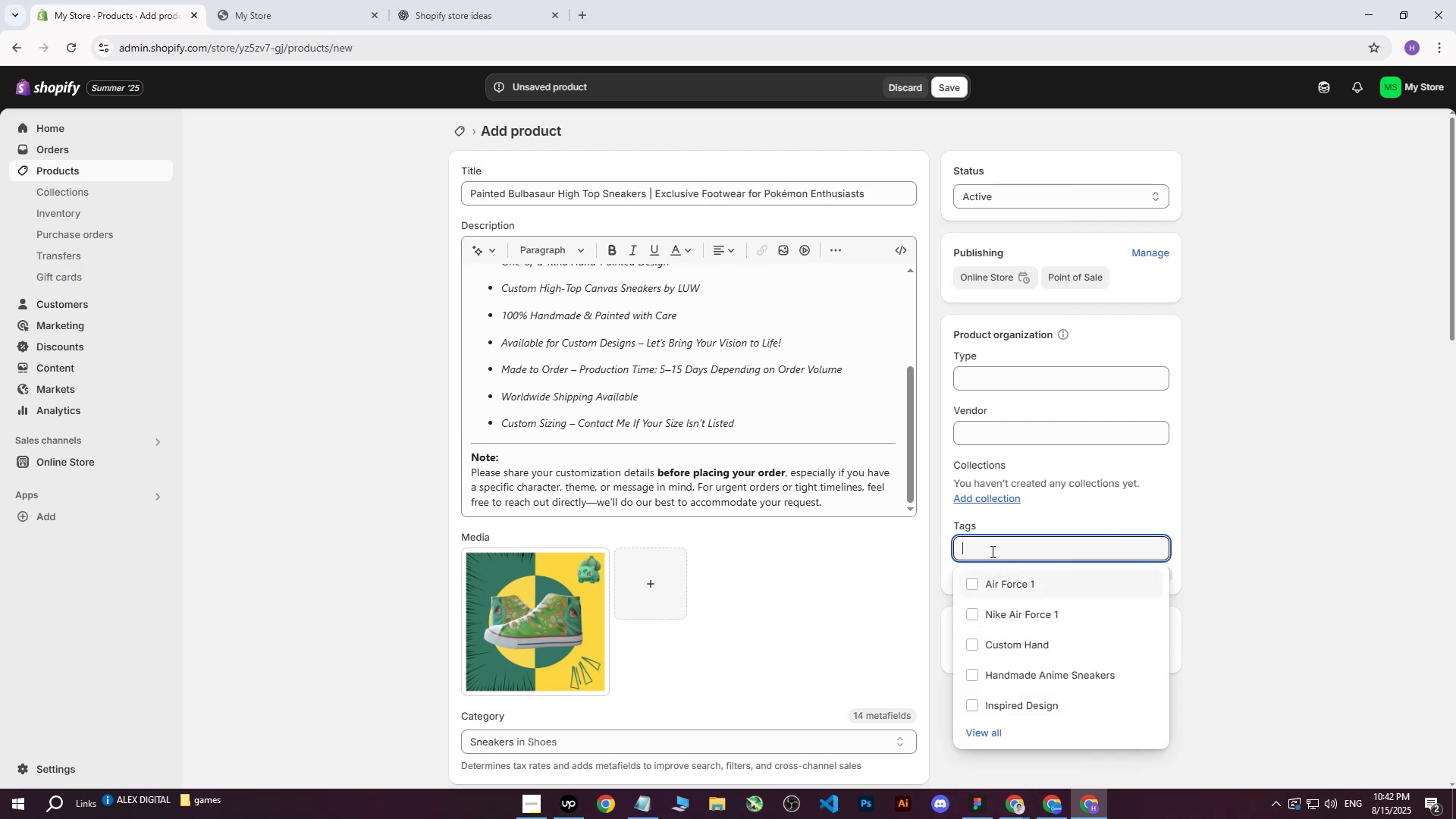 
key(Control+V)
 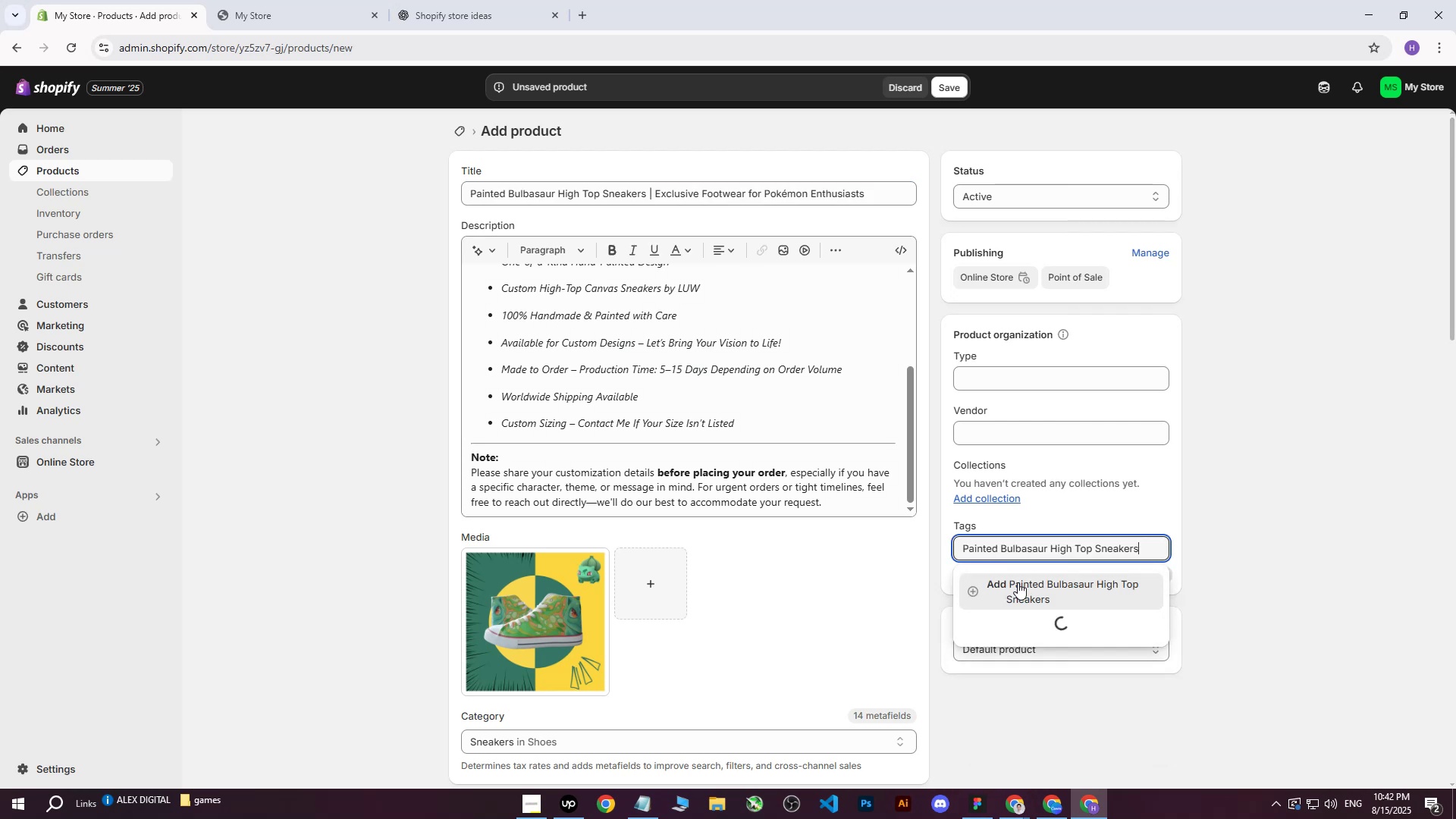 
left_click([1018, 582])
 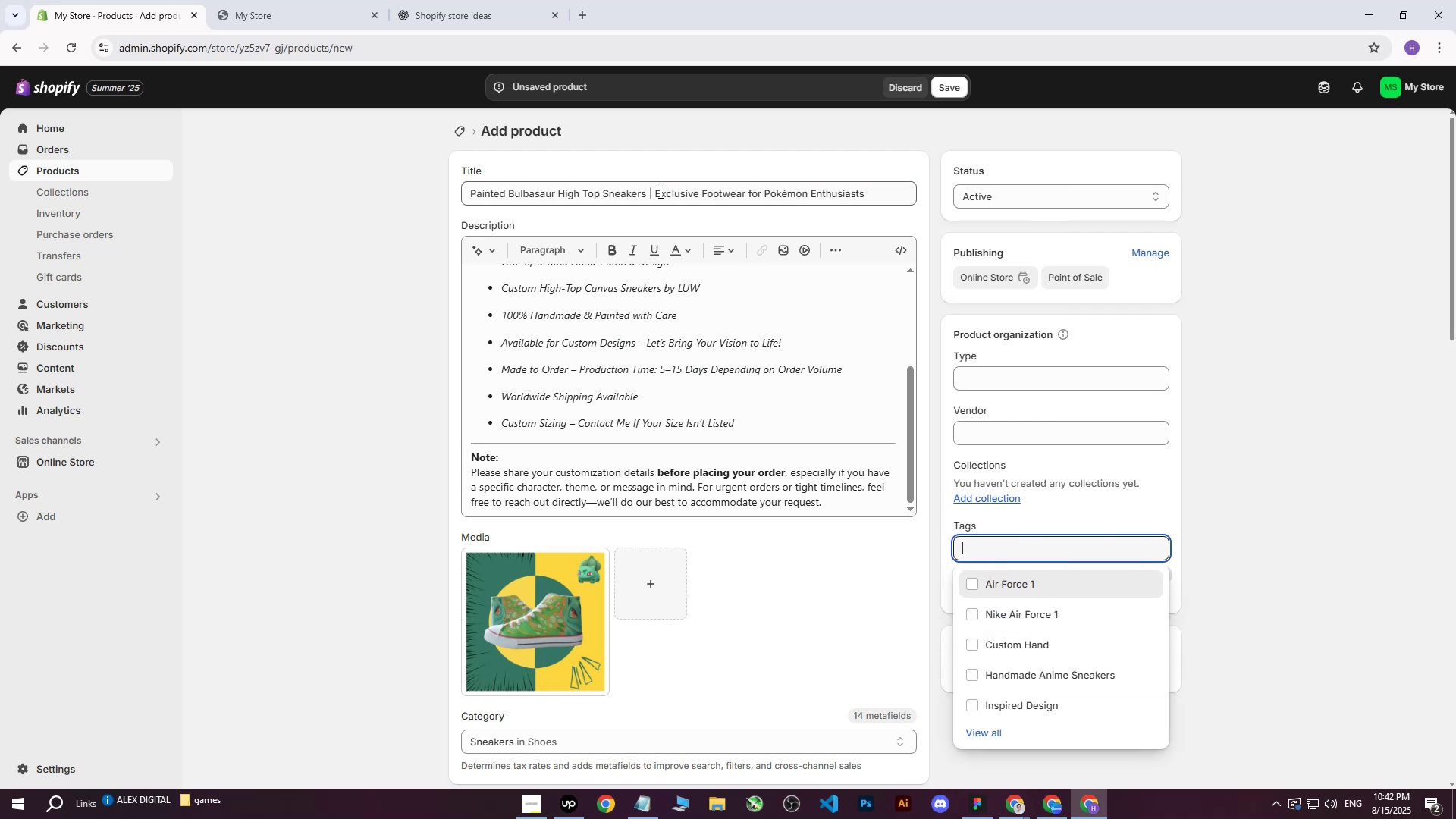 
left_click_drag(start_coordinate=[656, 193], to_coordinate=[883, 196])
 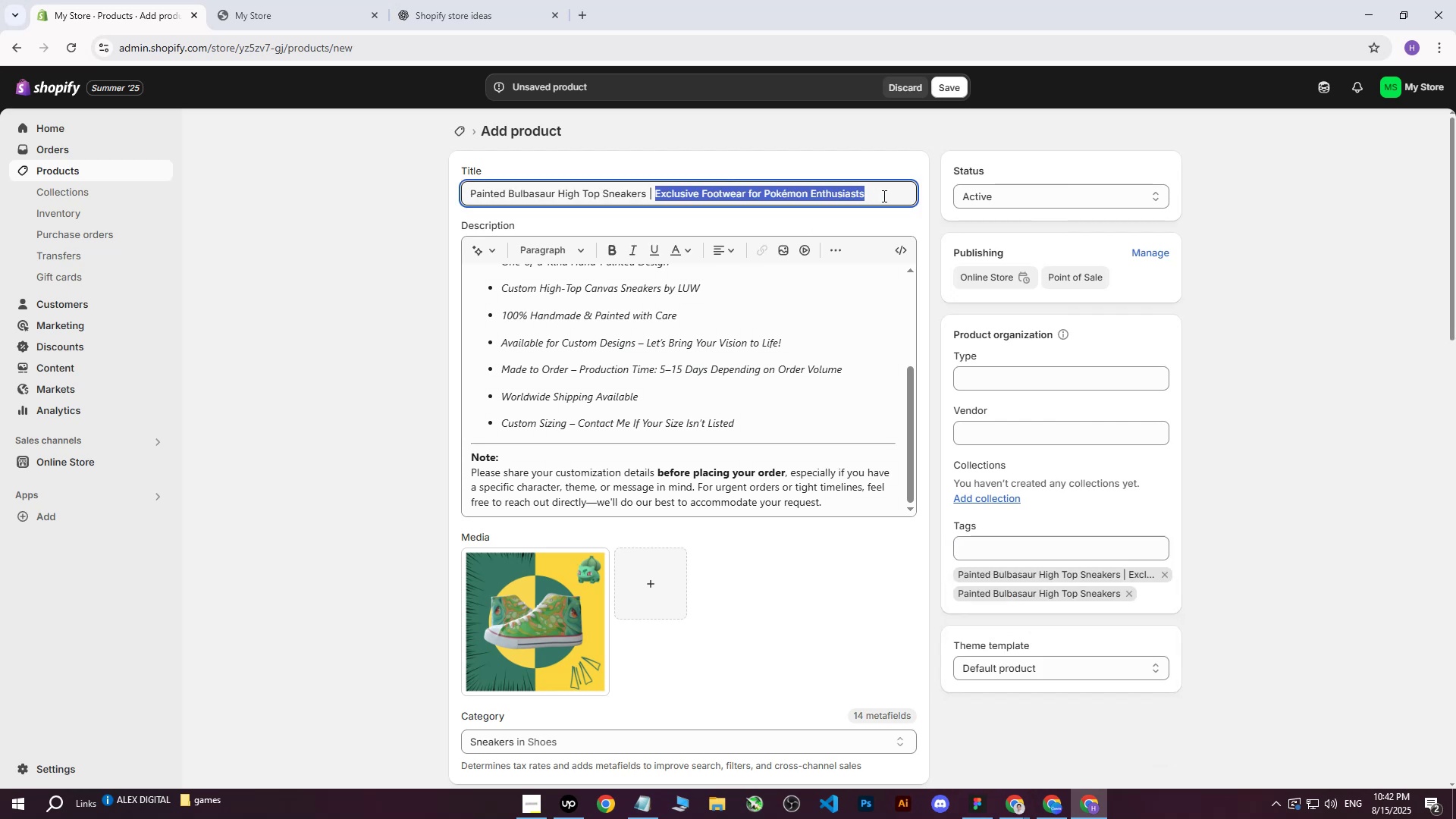 
key(Control+ControlLeft)
 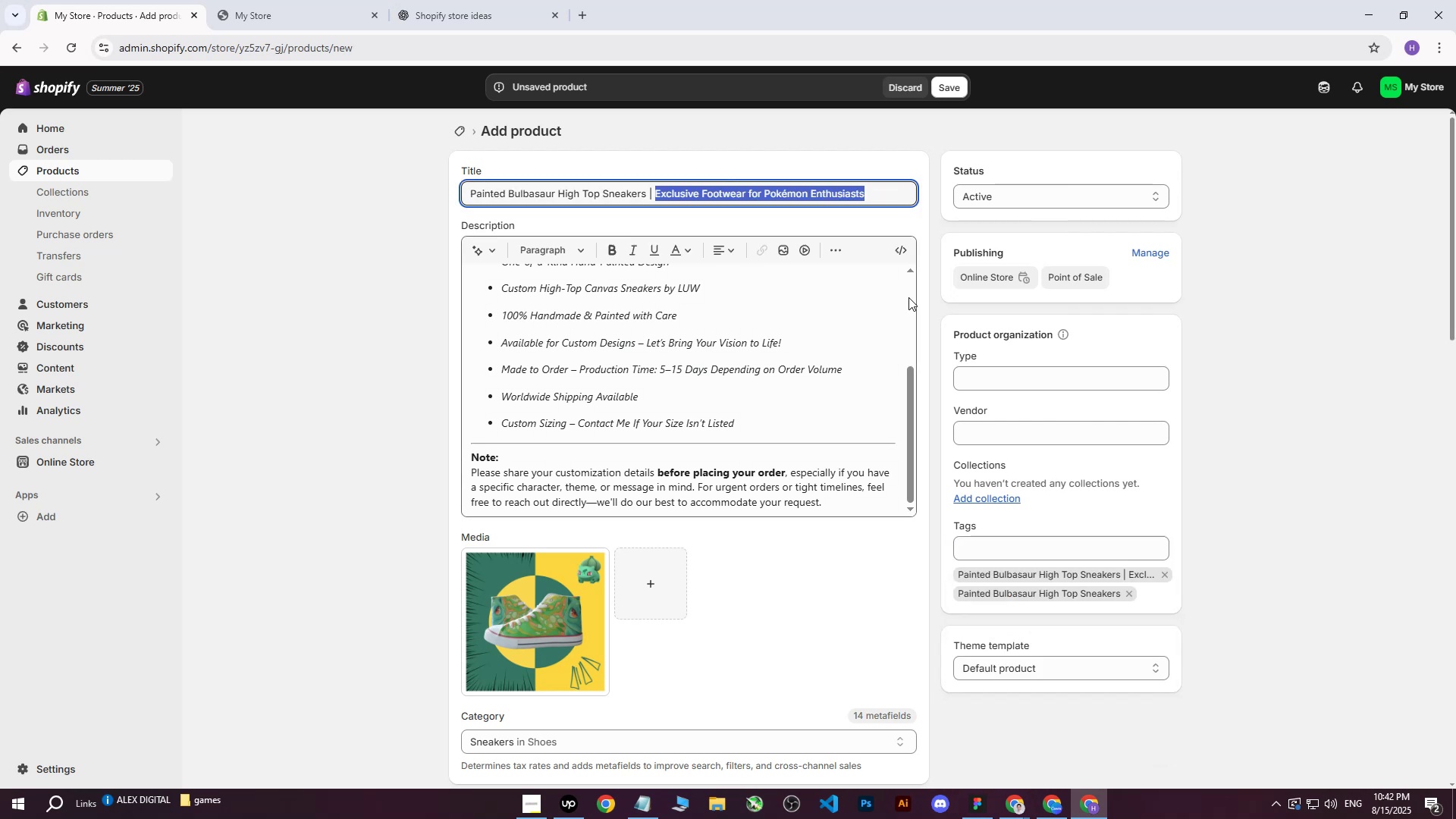 
key(Control+C)
 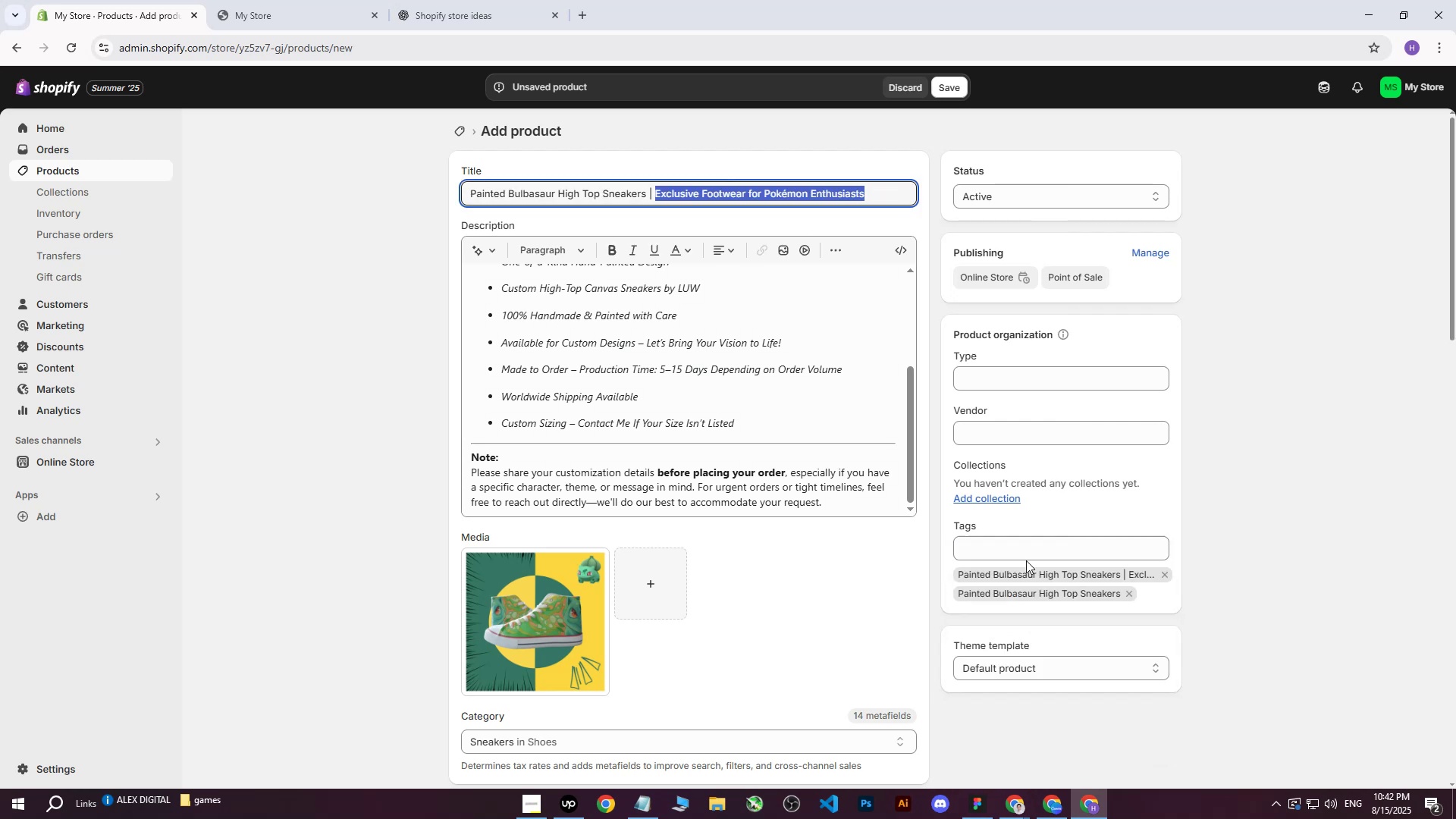 
left_click([1026, 560])
 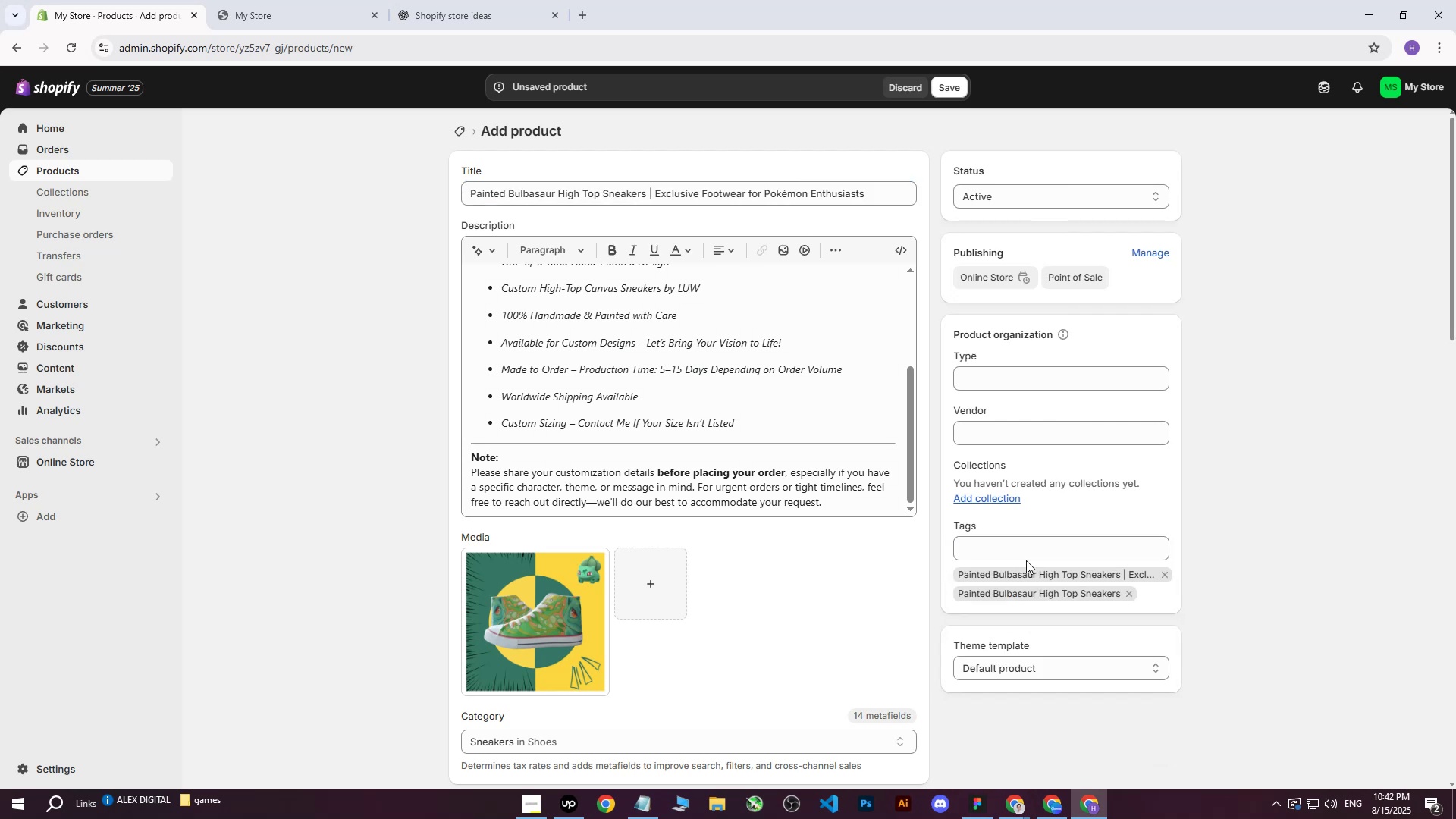 
double_click([1023, 556])
 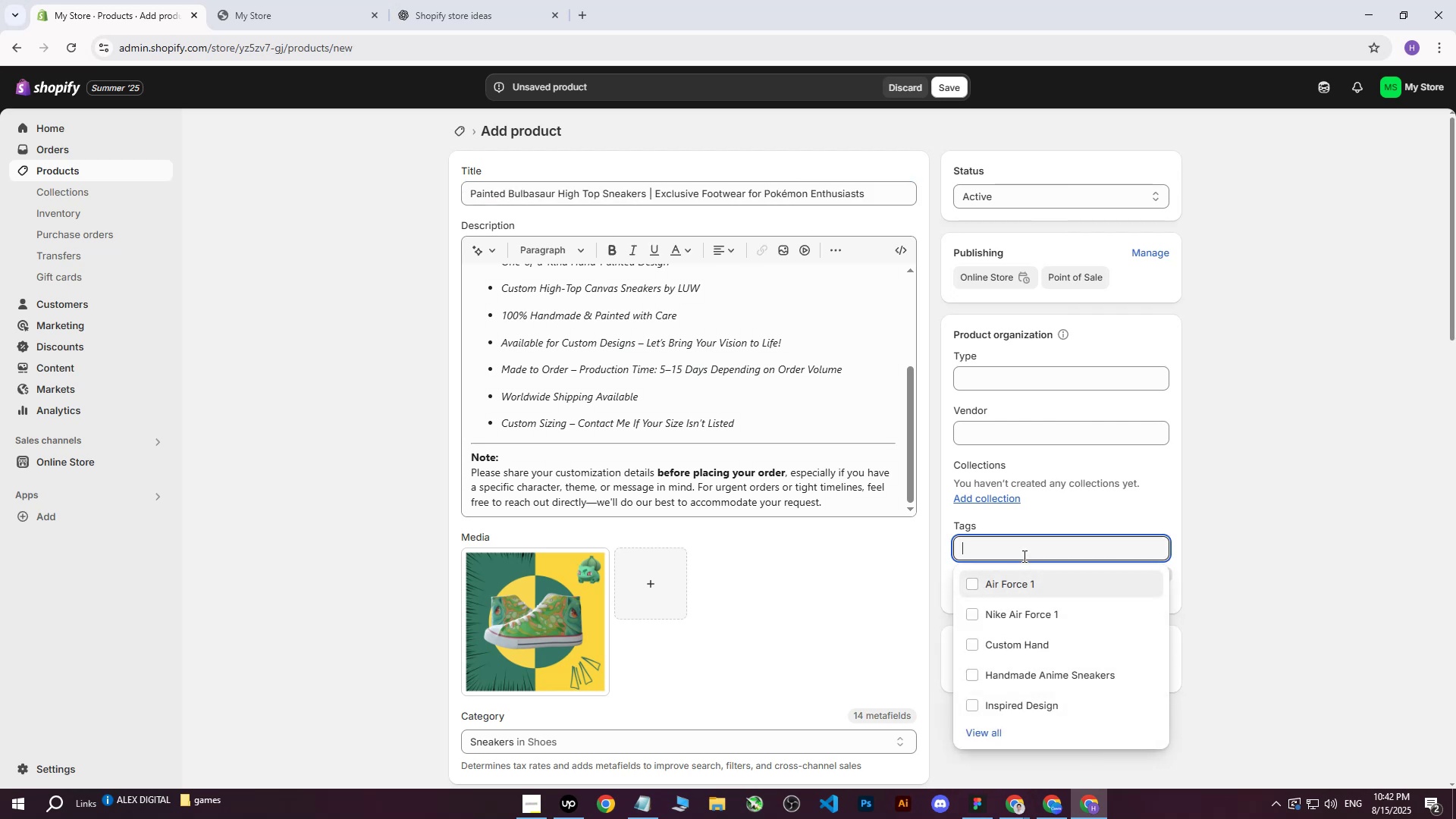 
key(Control+V)
 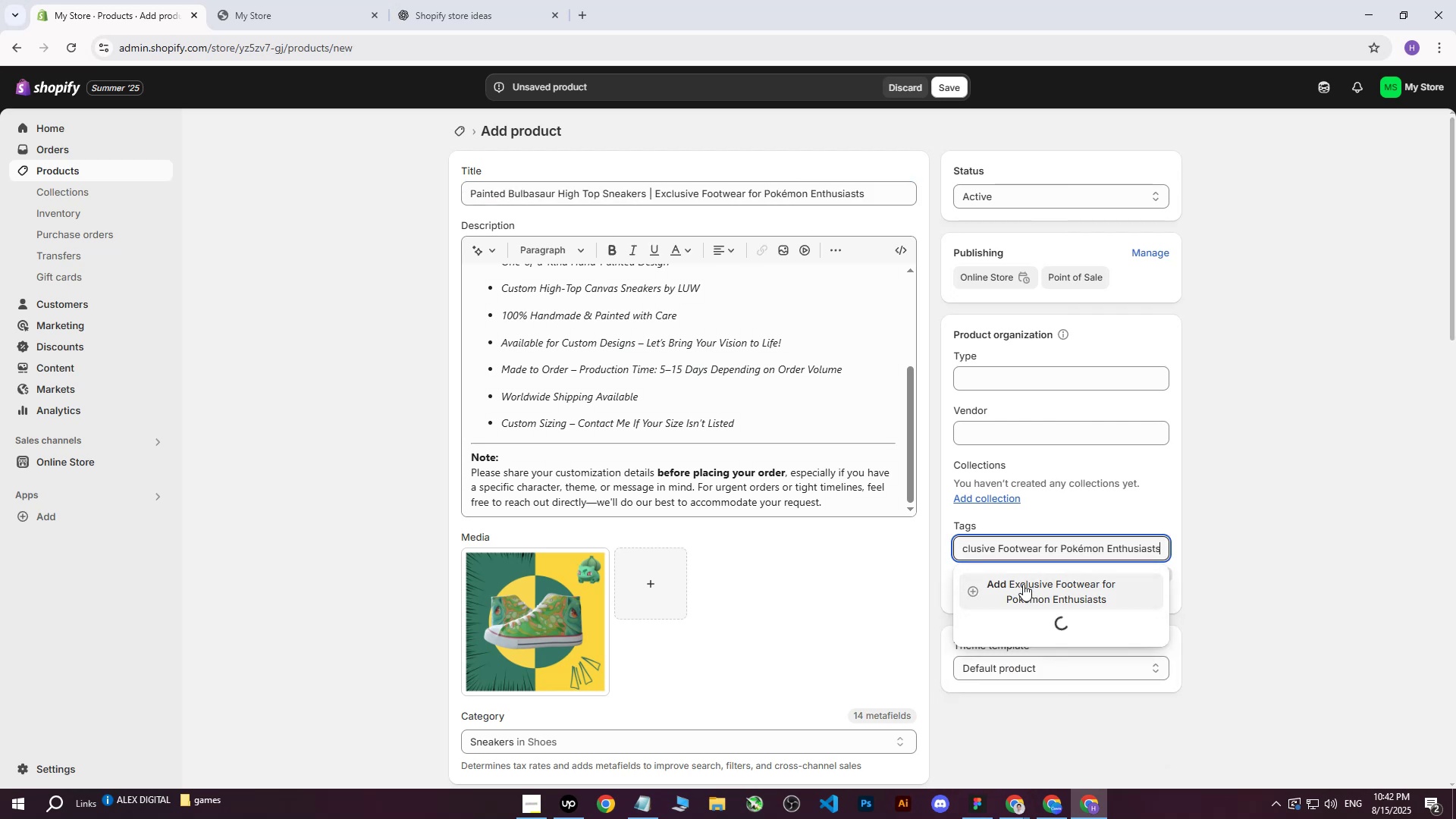 
left_click([1022, 585])
 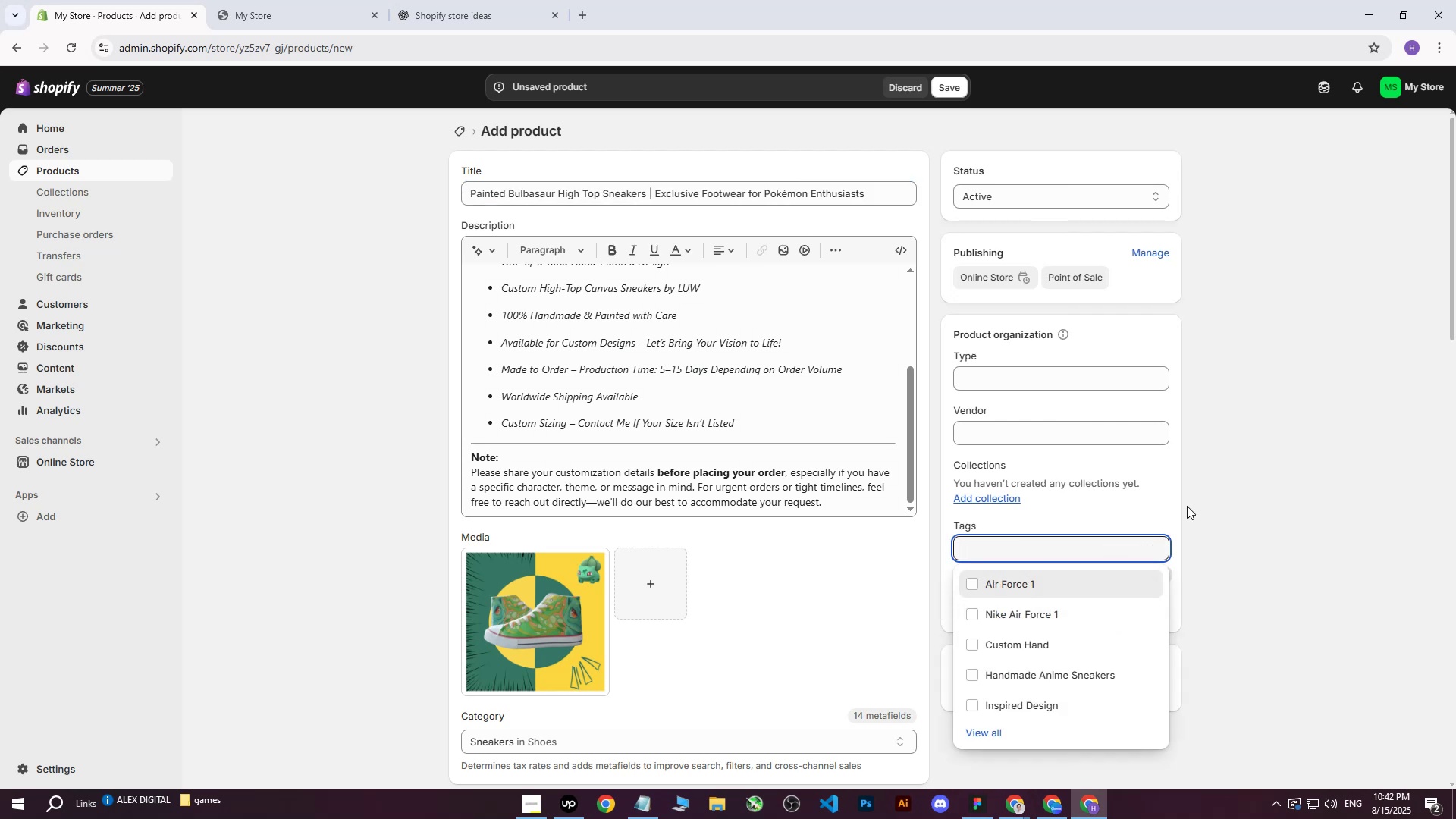 
left_click([1305, 396])
 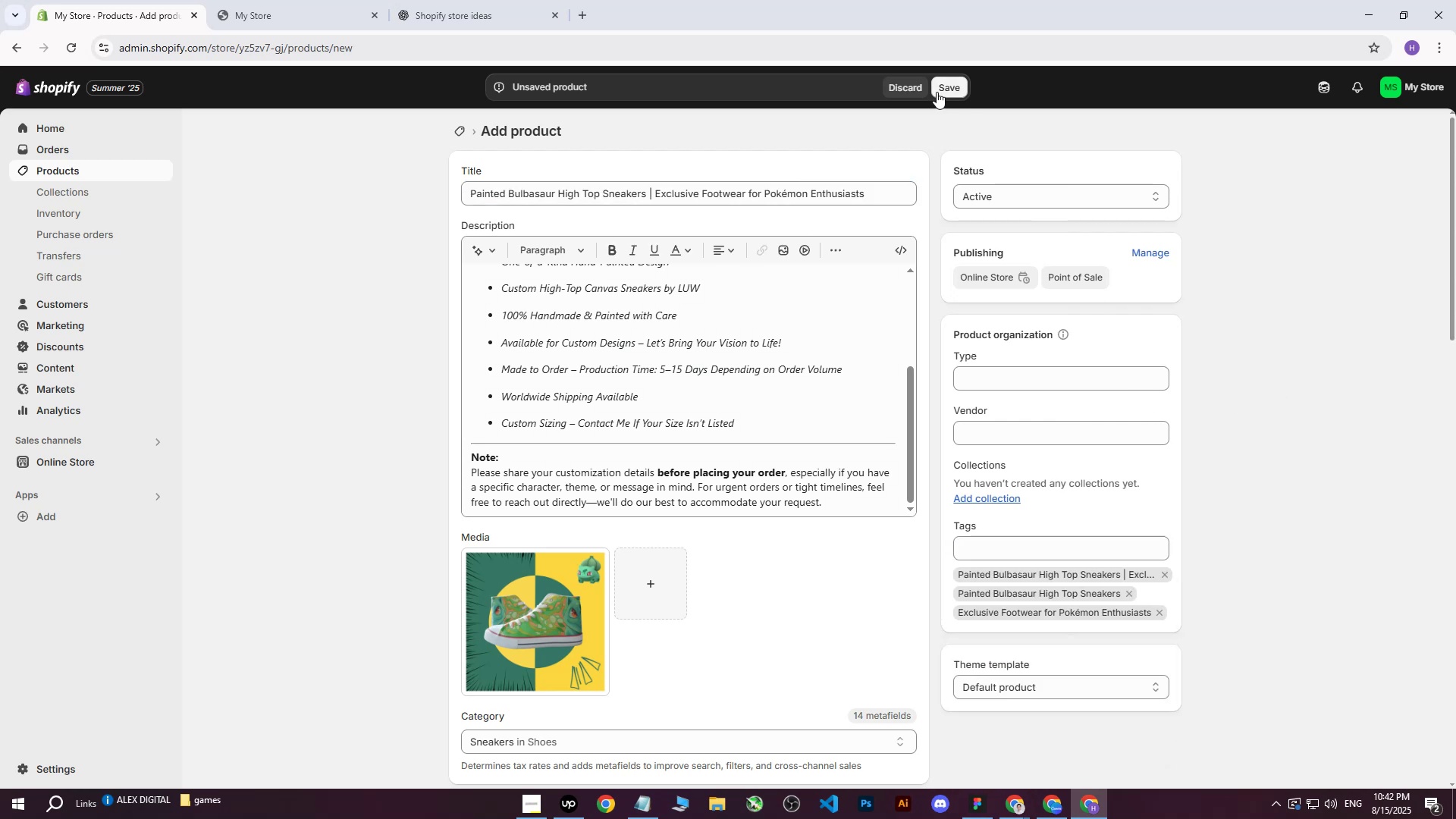 
left_click([939, 91])
 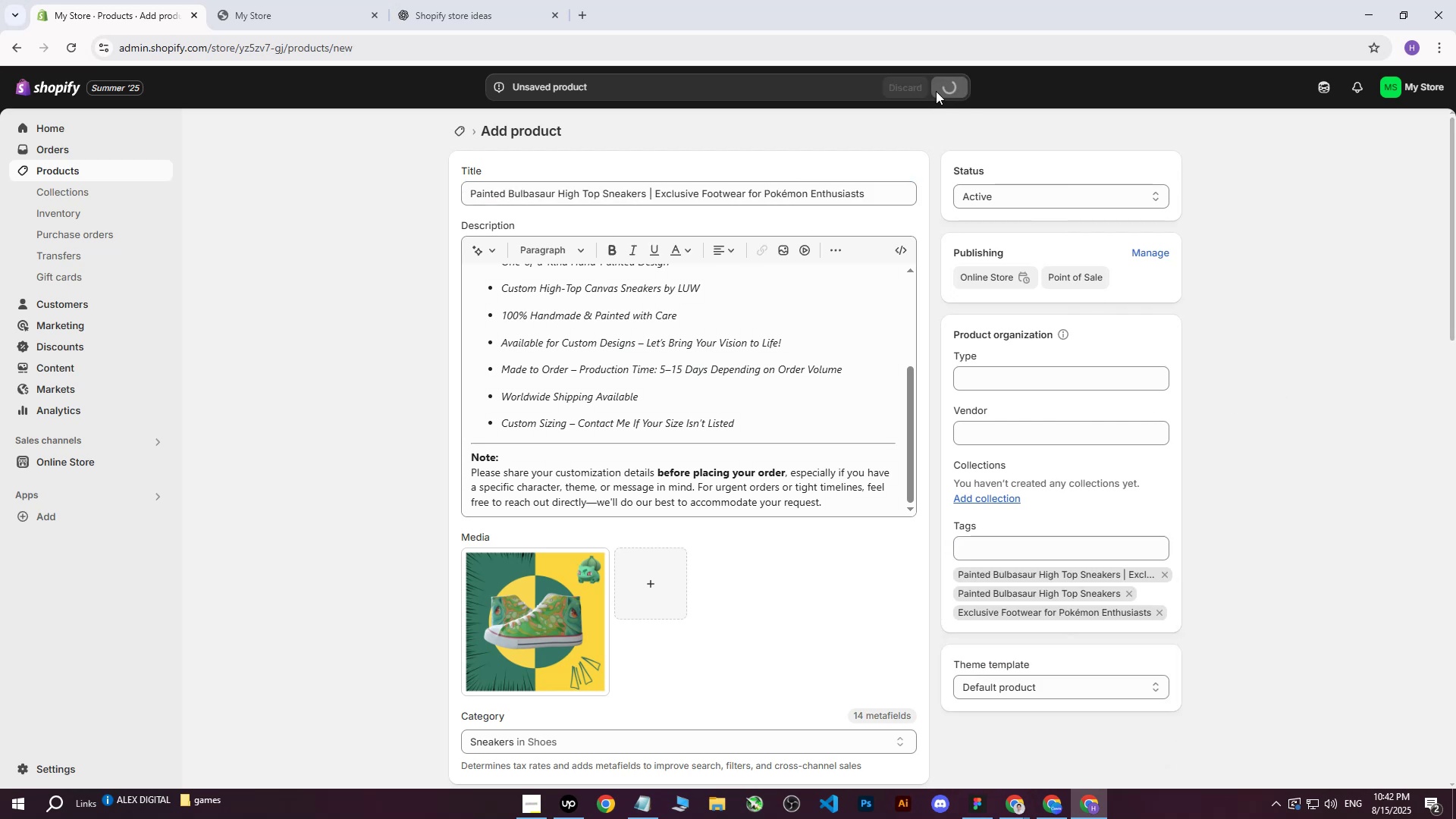 
mouse_move([927, 108])
 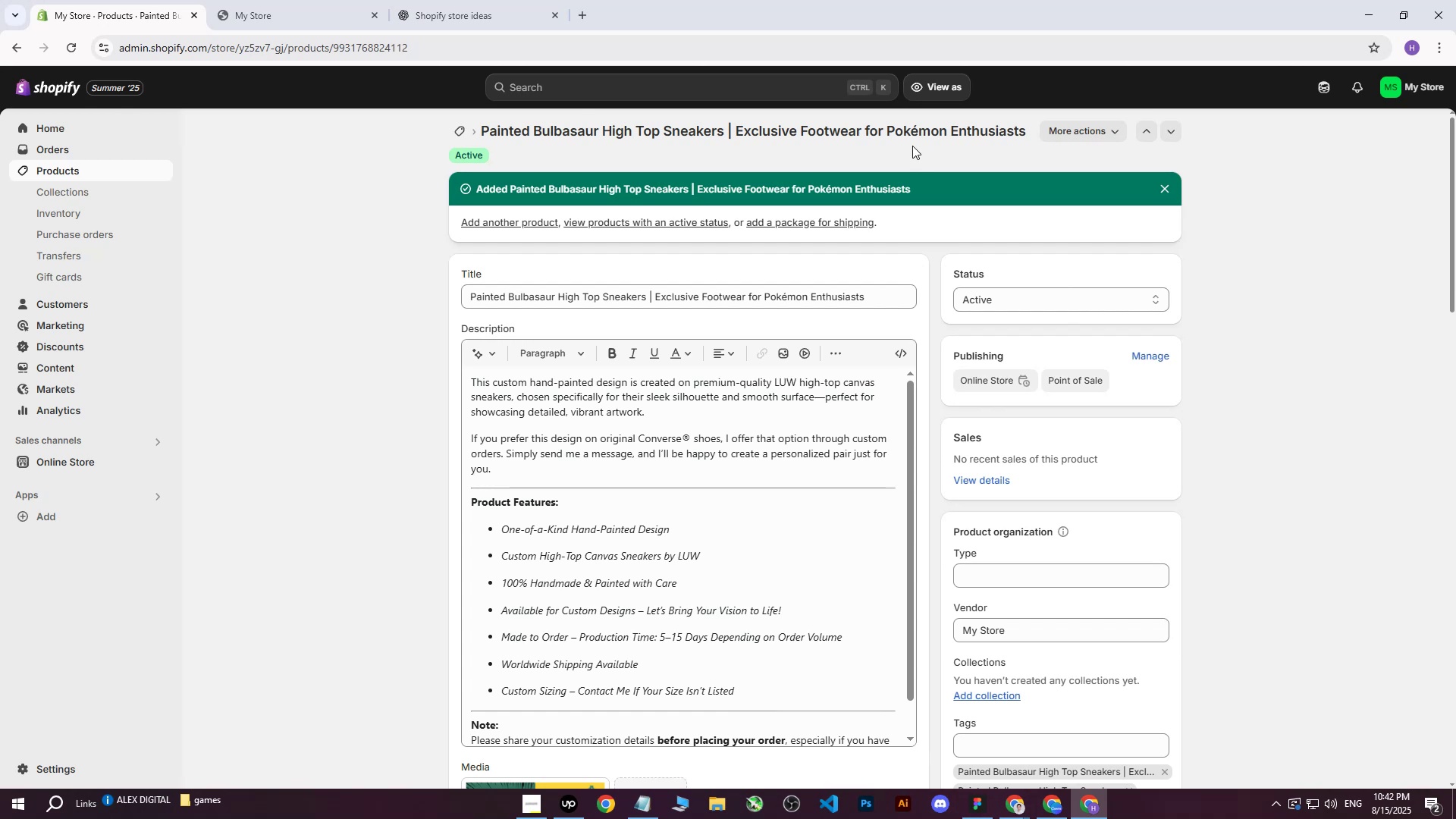 
wait(16.79)
 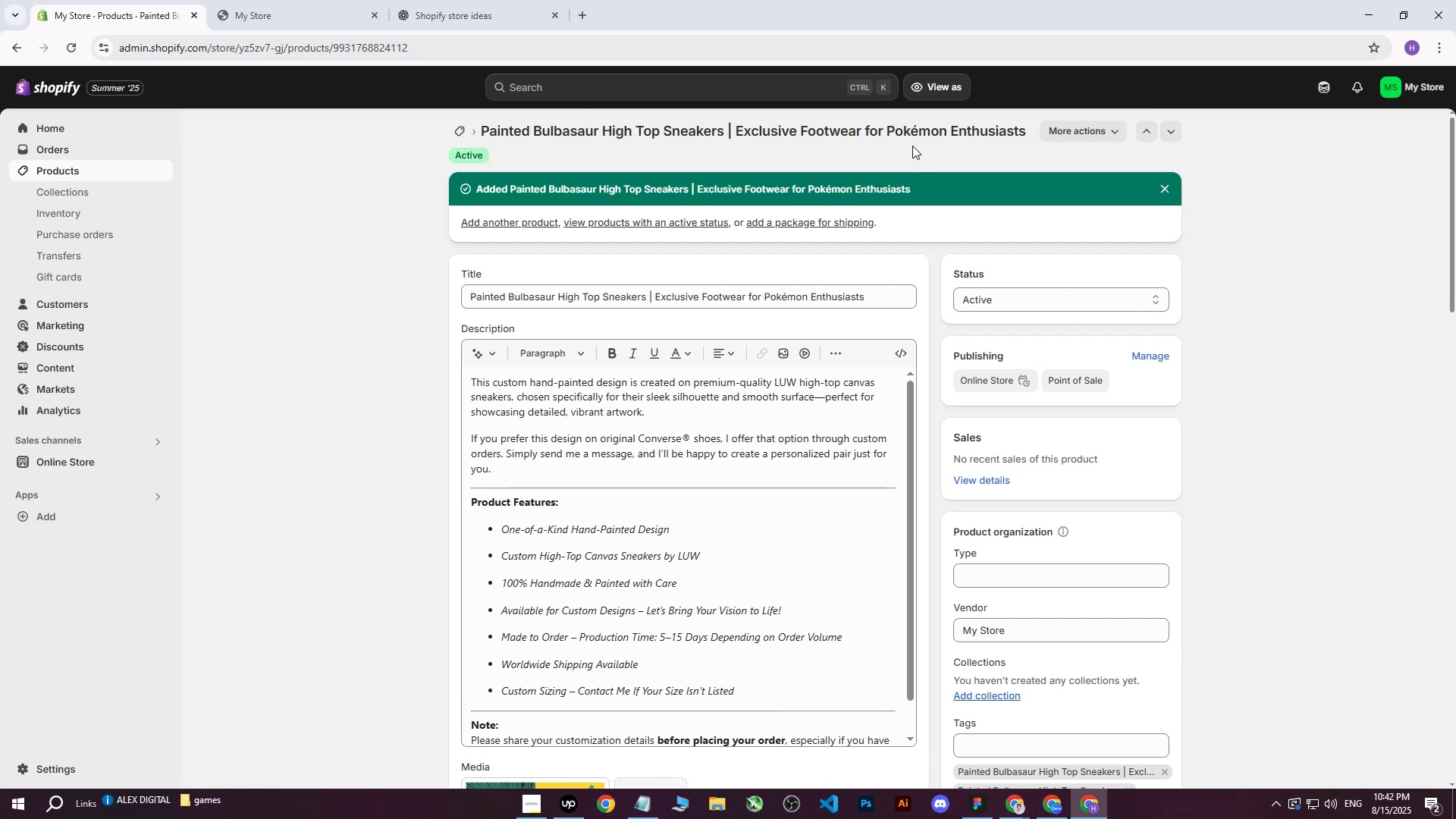 
left_click([61, 165])
 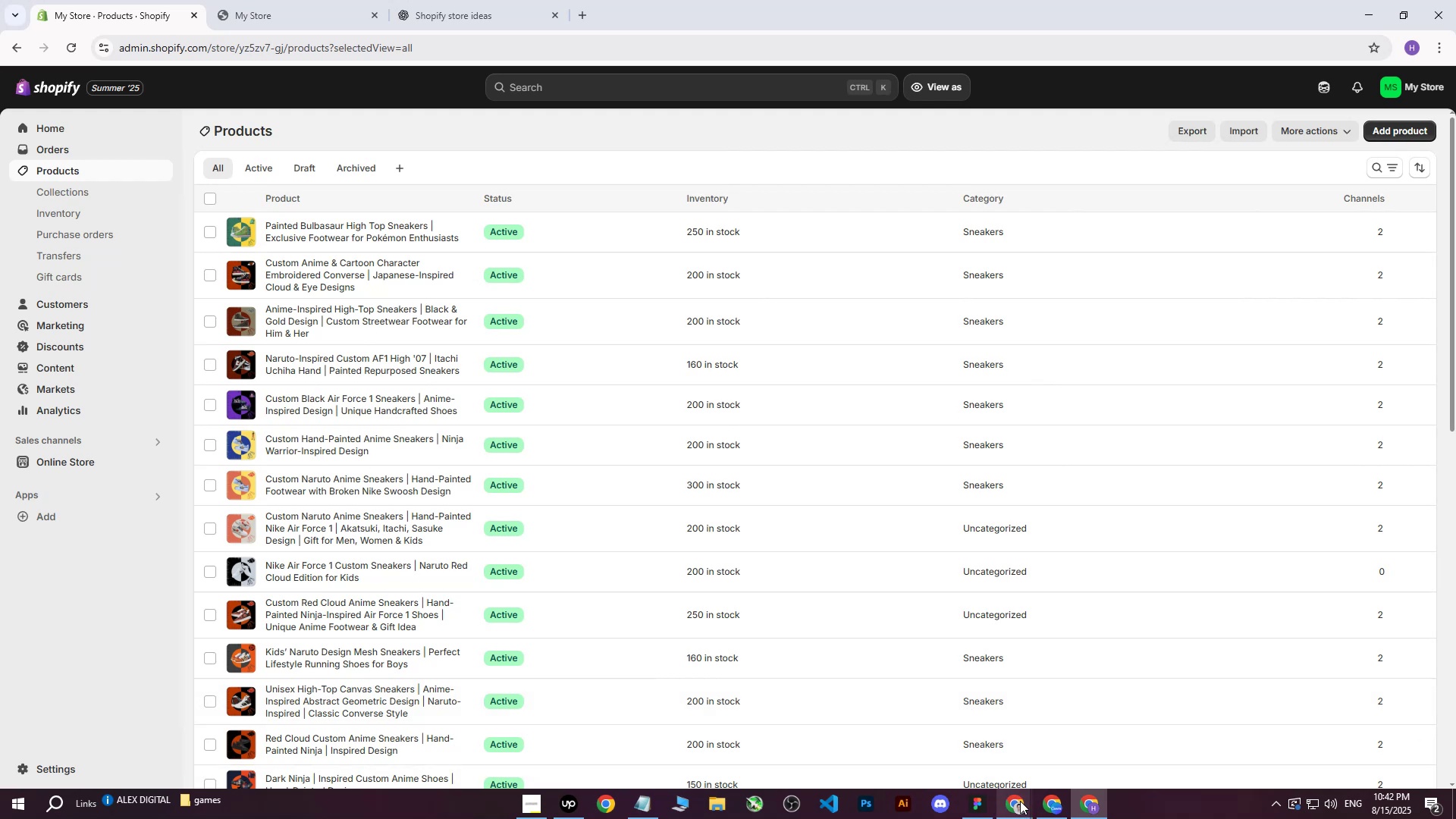 
left_click([341, 234])
 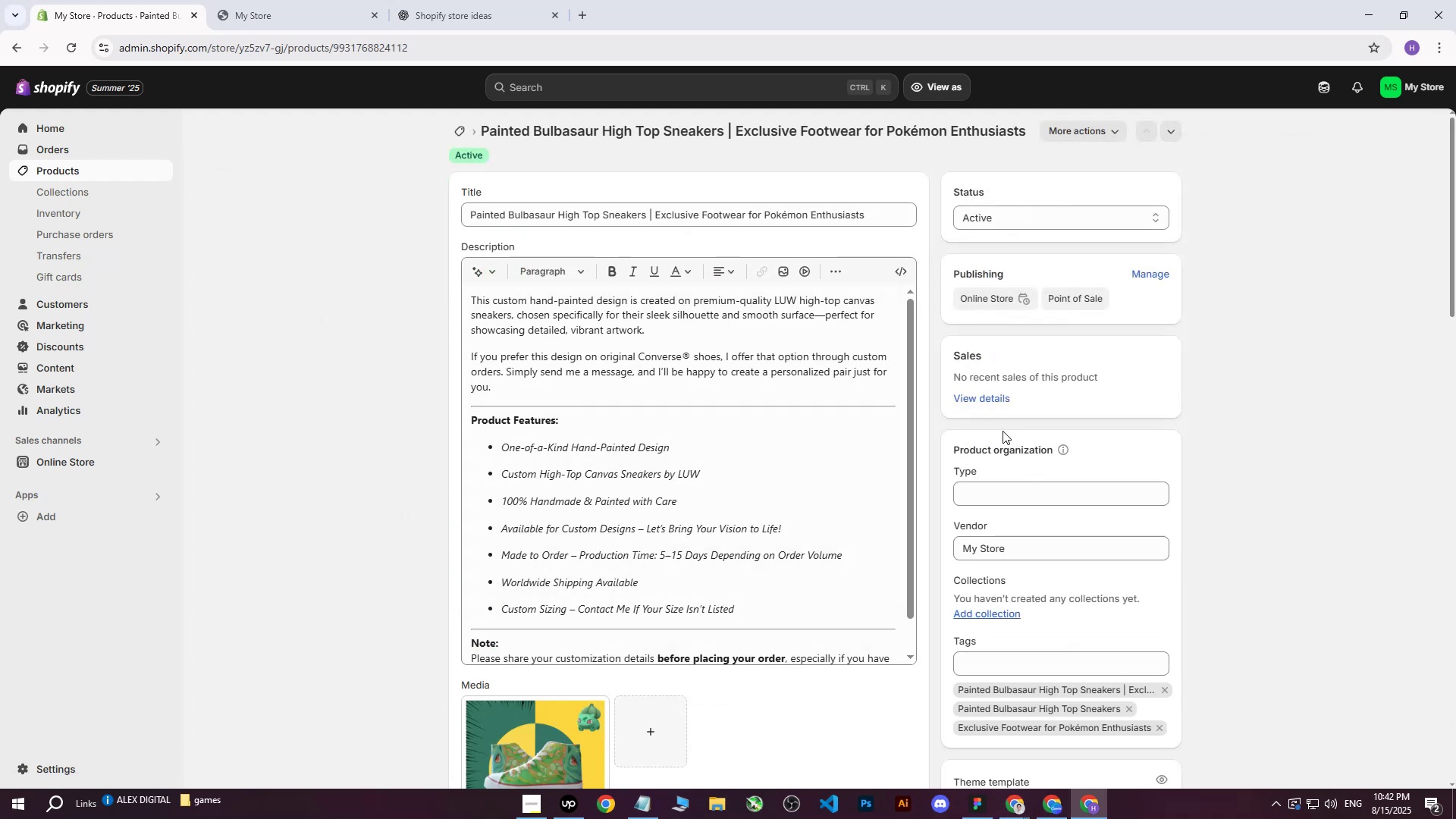 
scroll: coordinate [780, 451], scroll_direction: none, amount: 0.0
 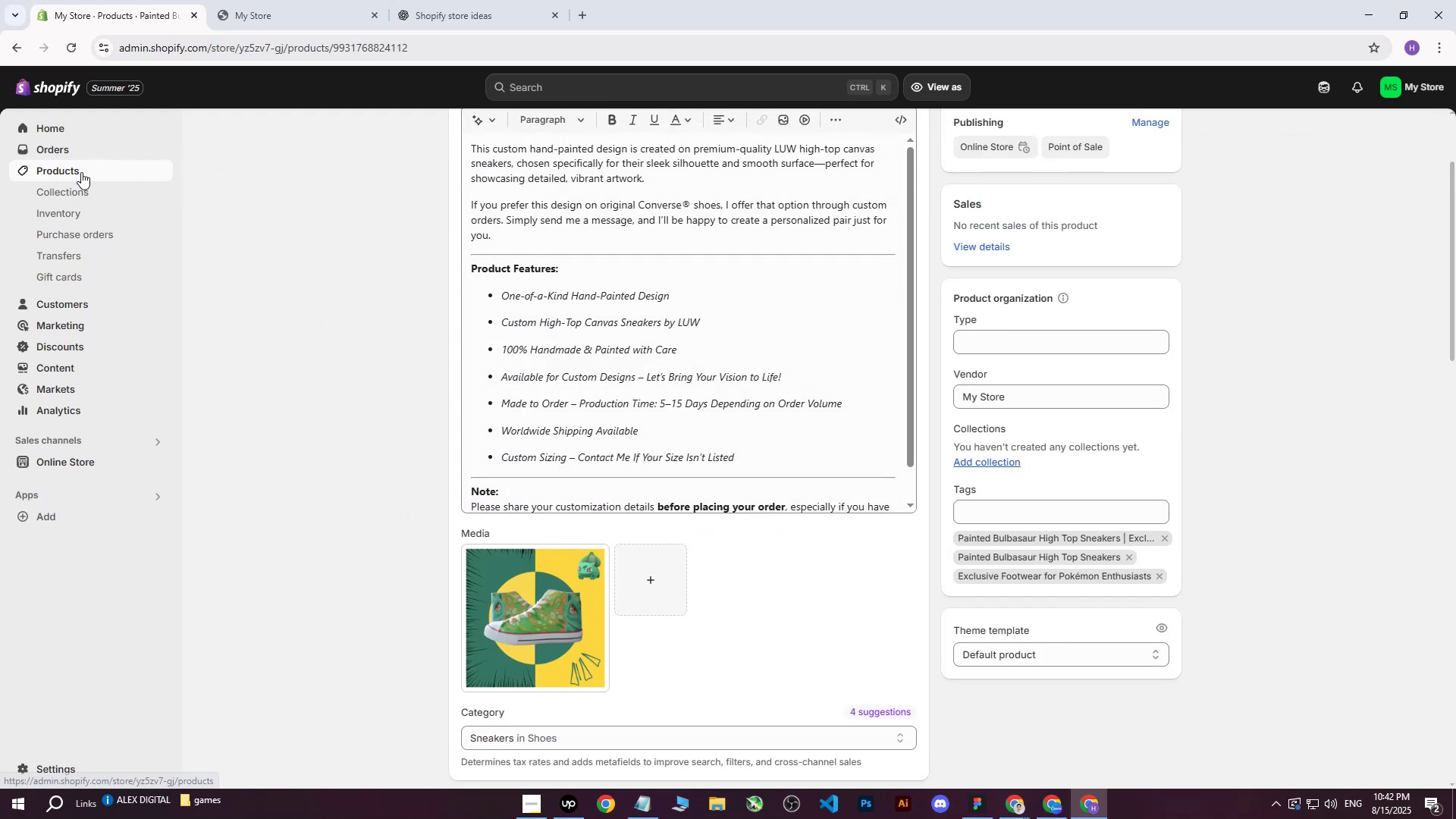 
left_click([74, 172])
 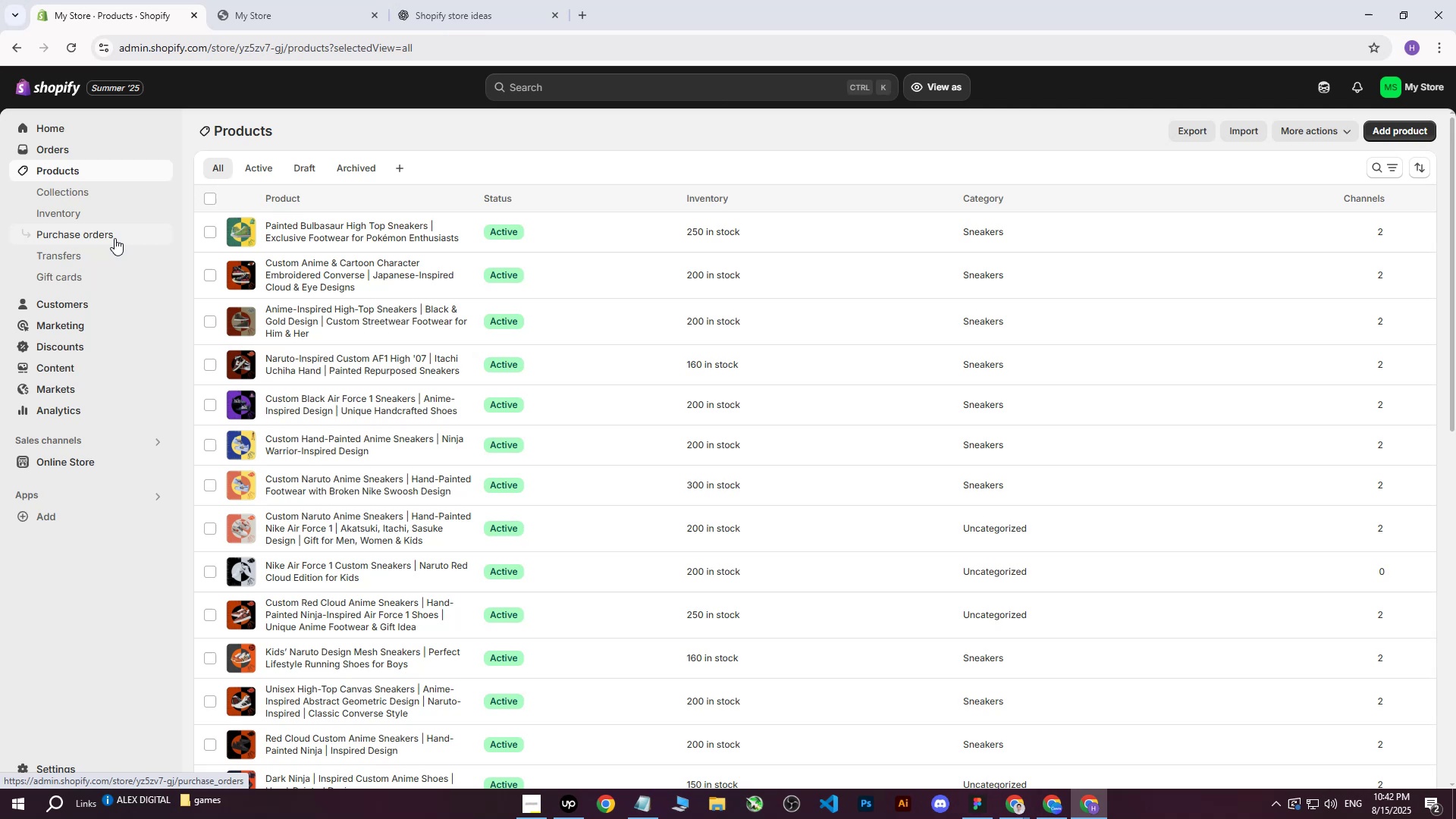 
wait(8.3)
 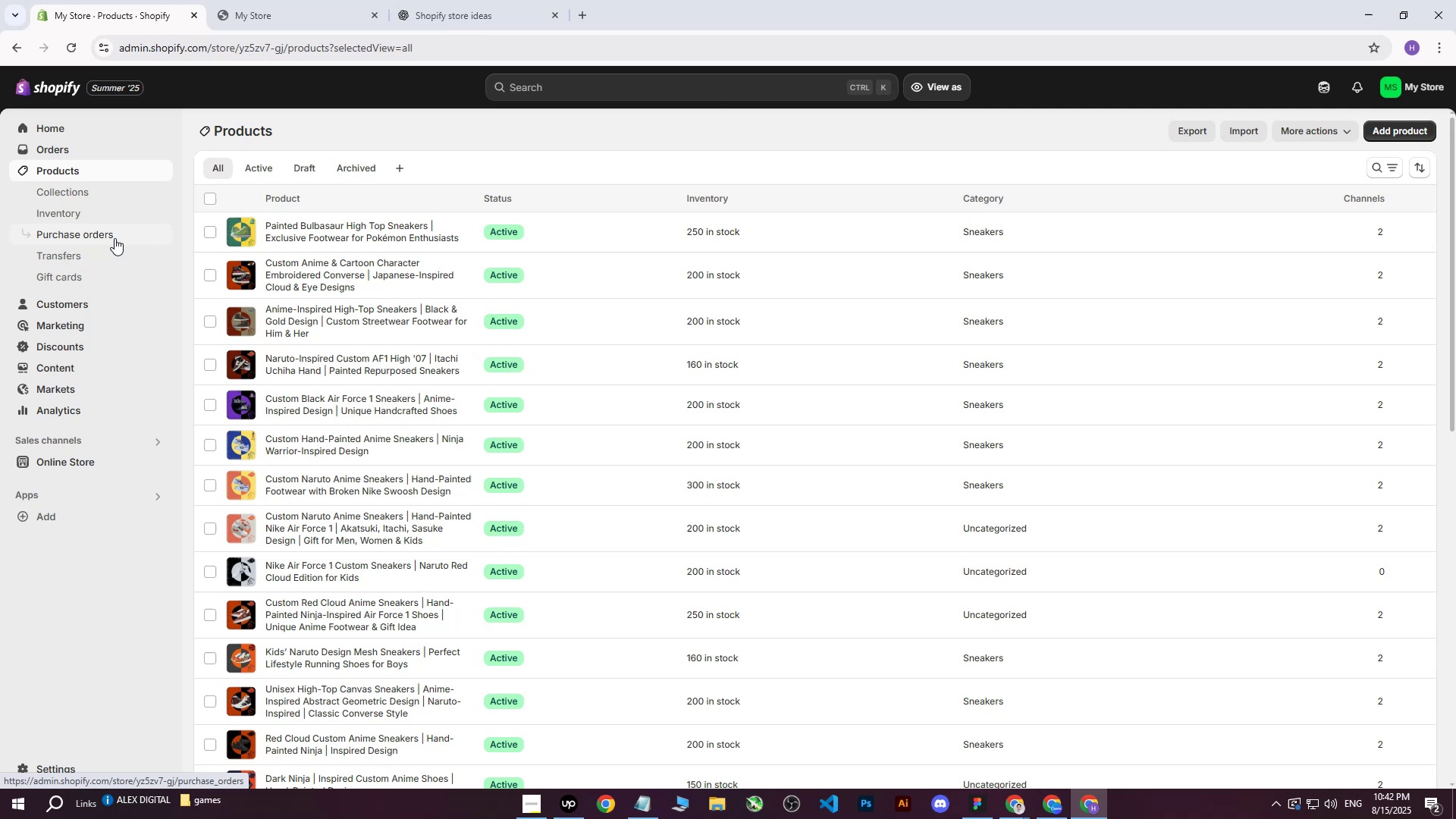 
left_click([1377, 131])
 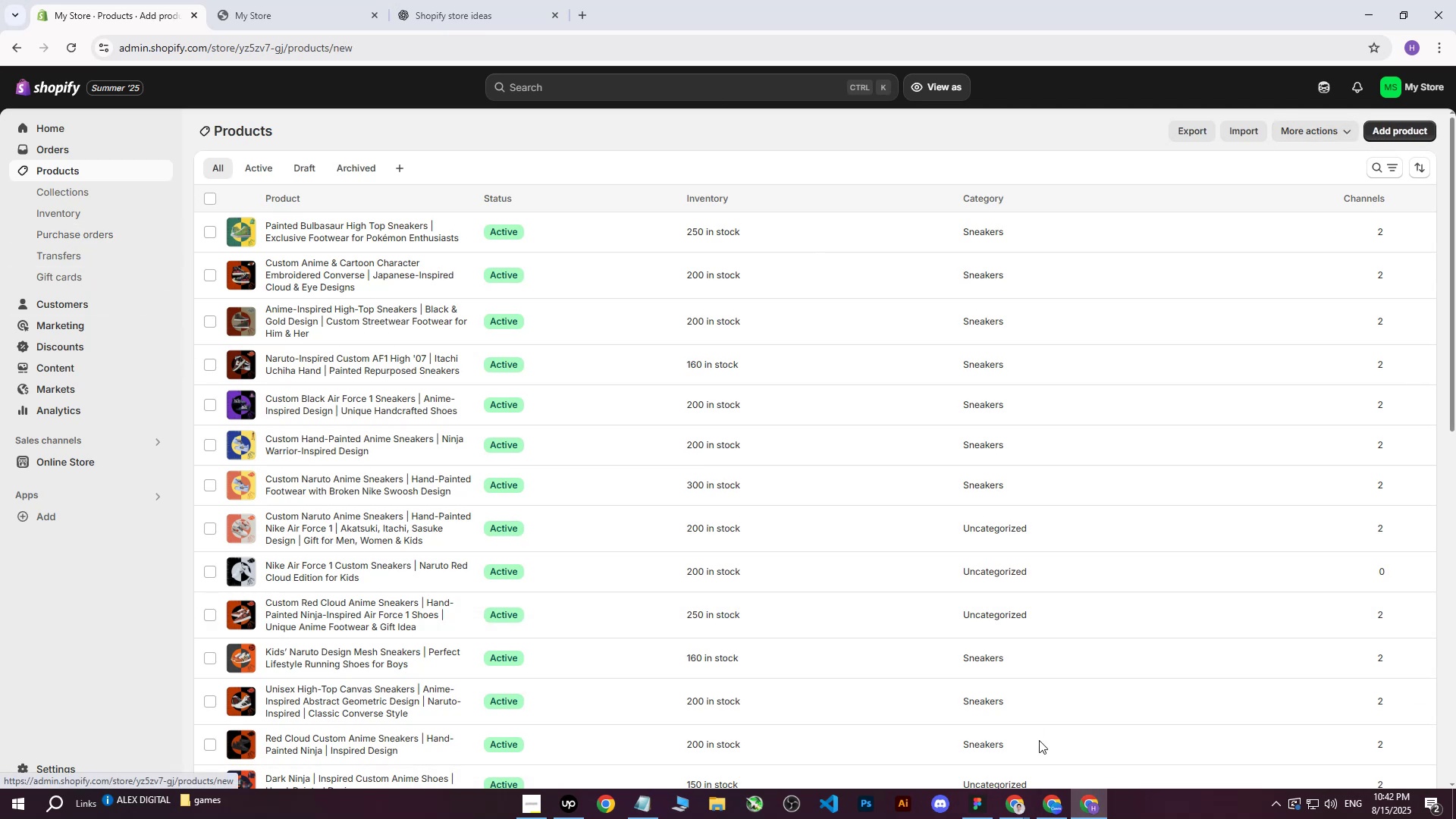 
mouse_move([1038, 811])
 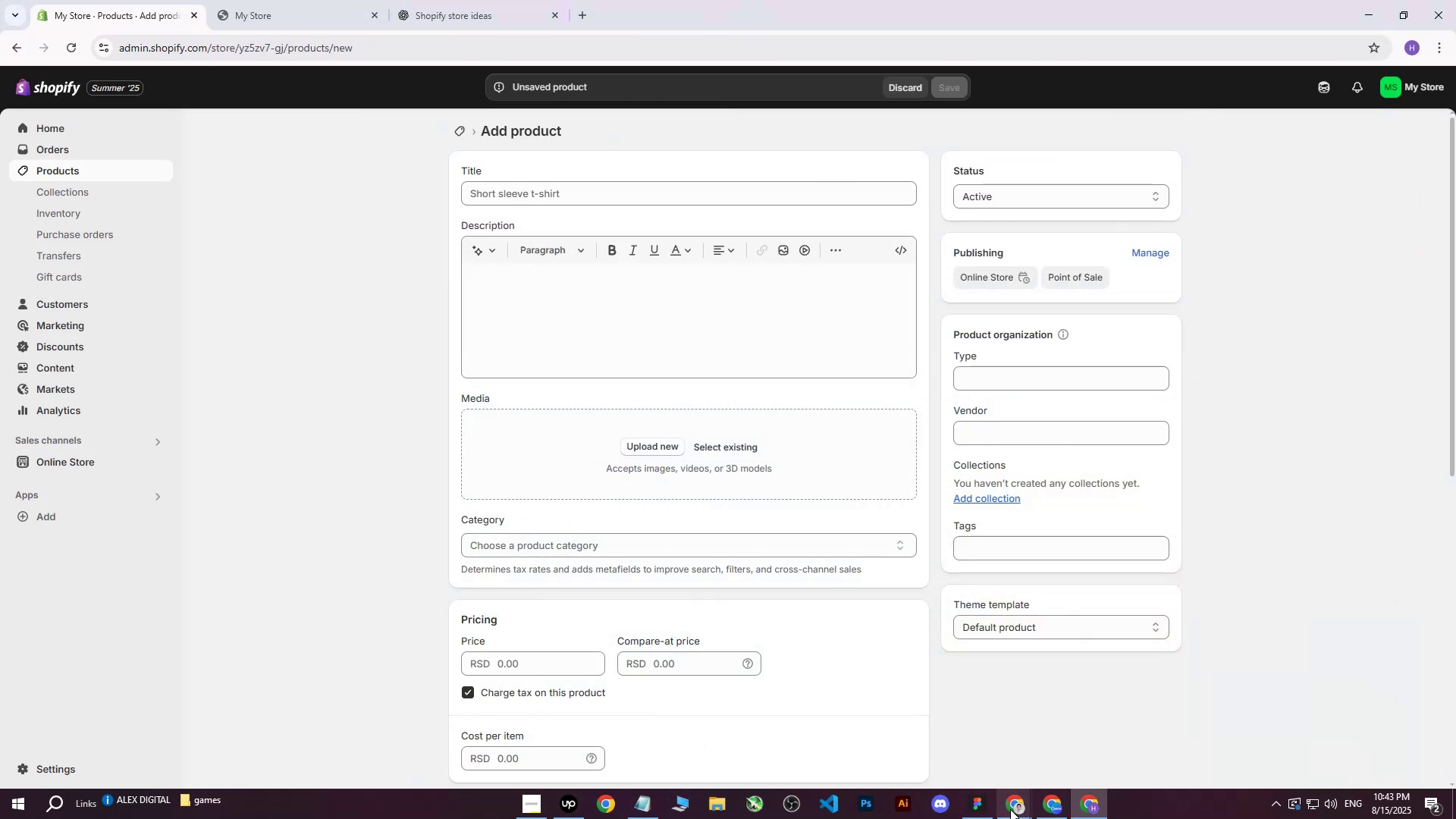 
double_click([1010, 809])
 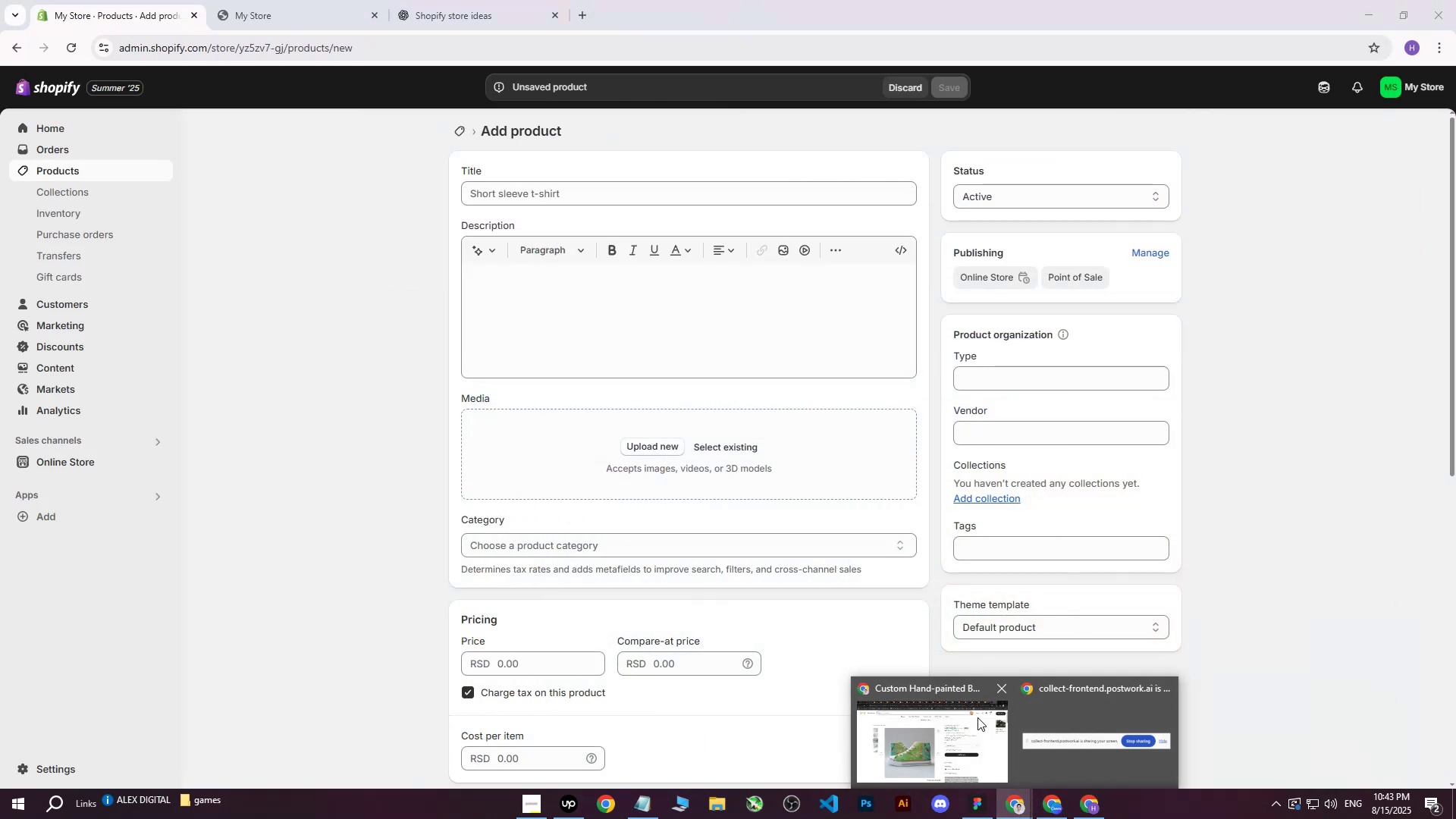 
left_click([954, 748])
 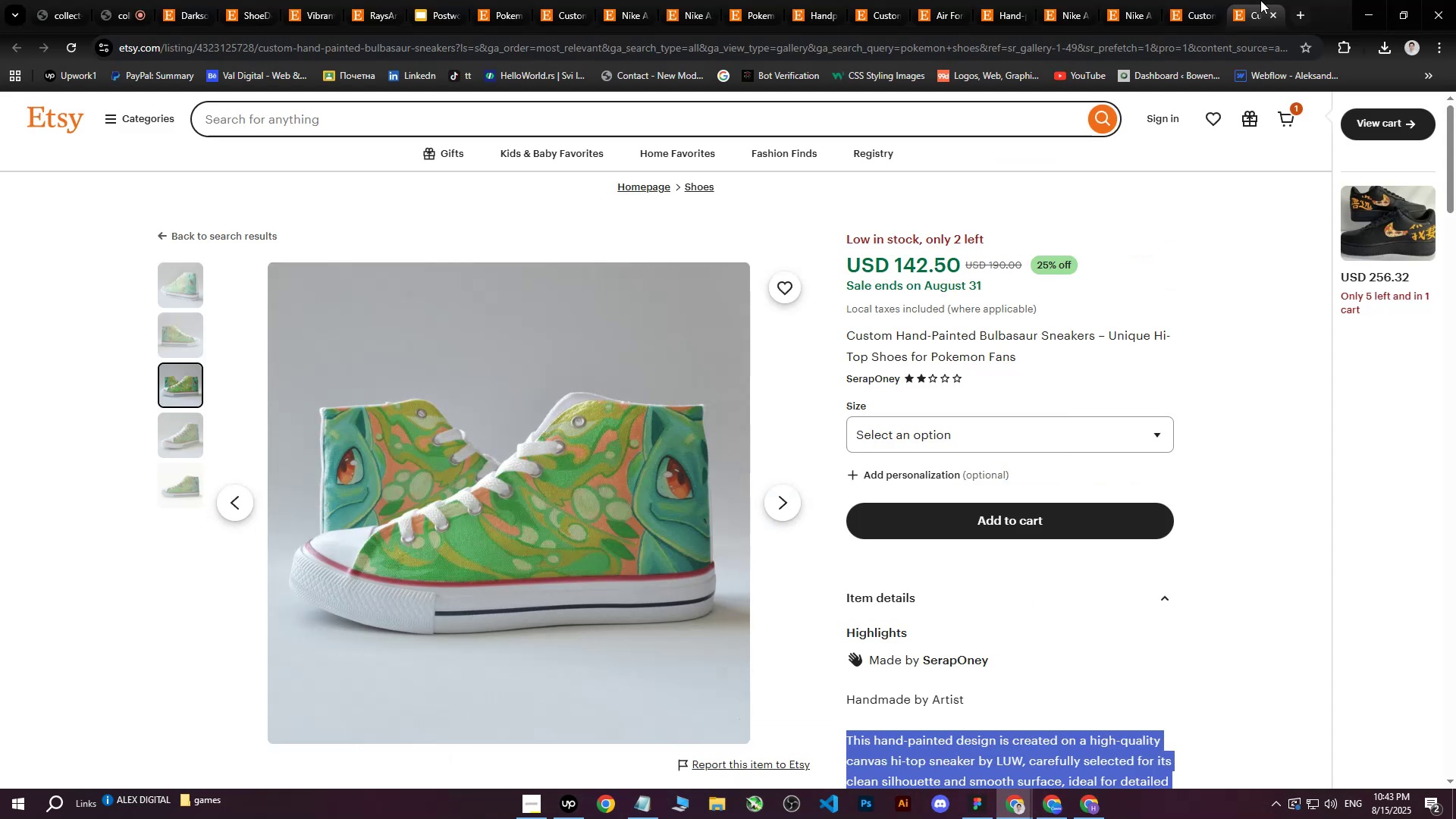 
left_click([1260, 0])
 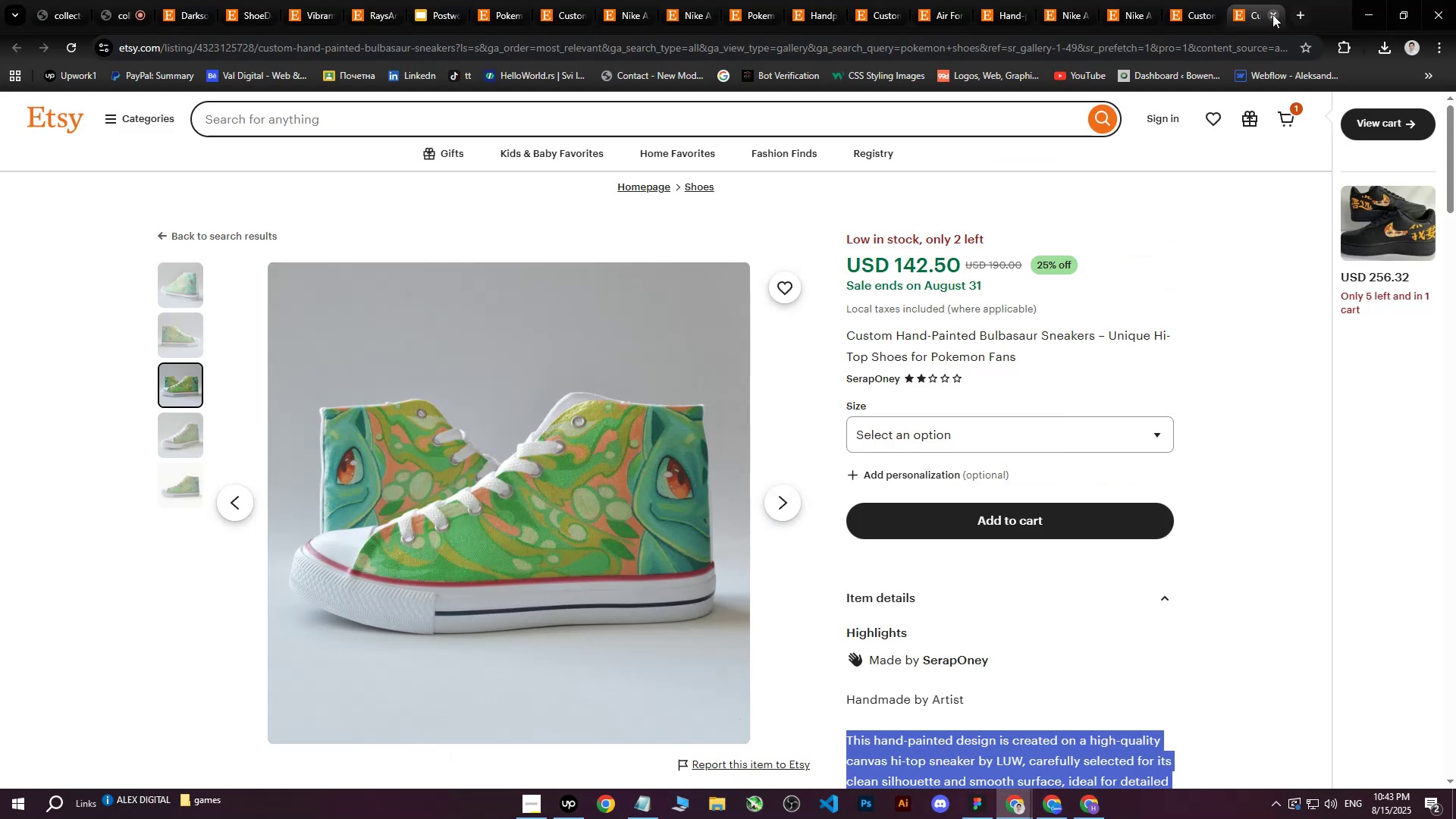 
left_click([1272, 14])
 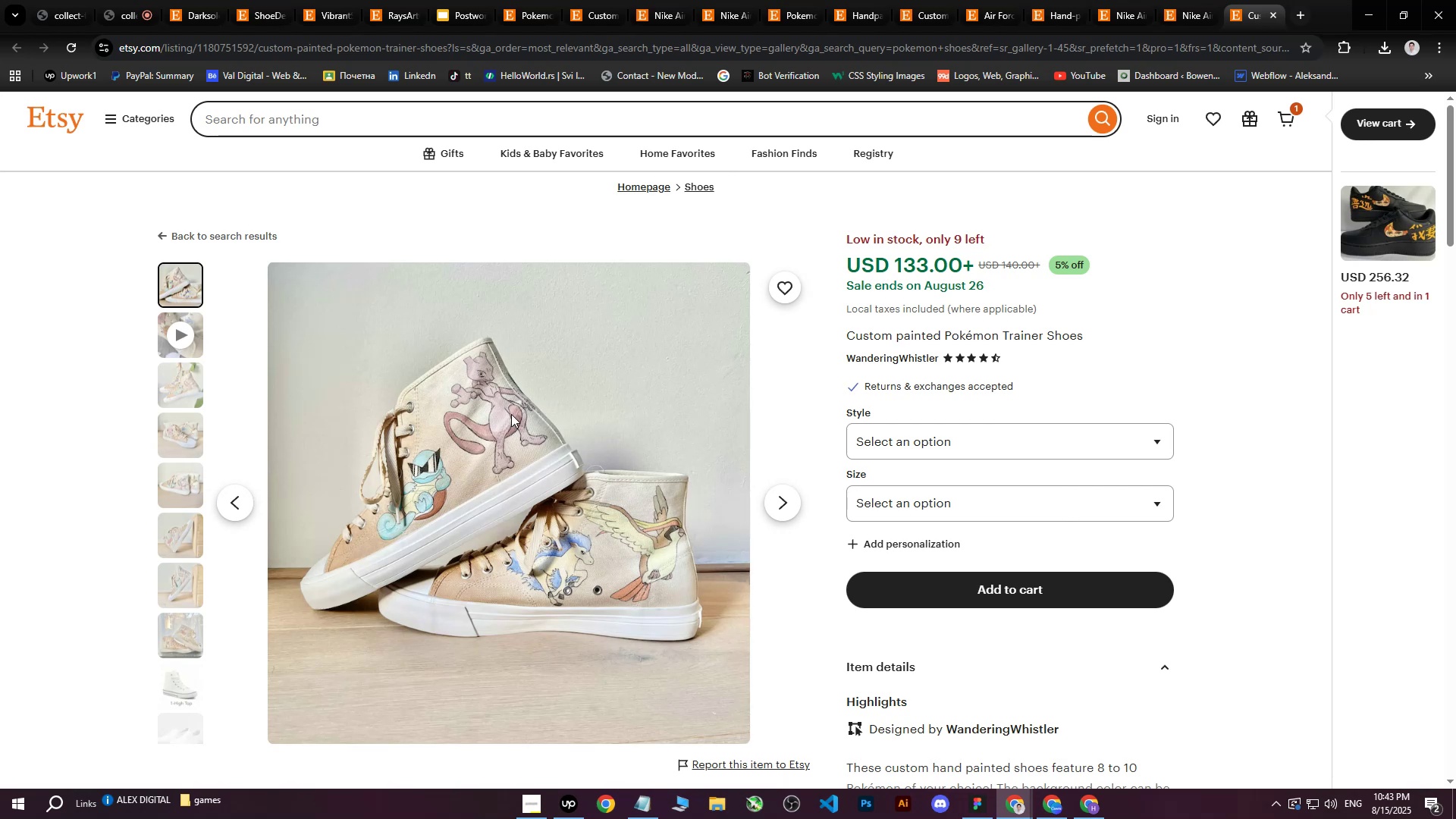 
right_click([511, 414])
 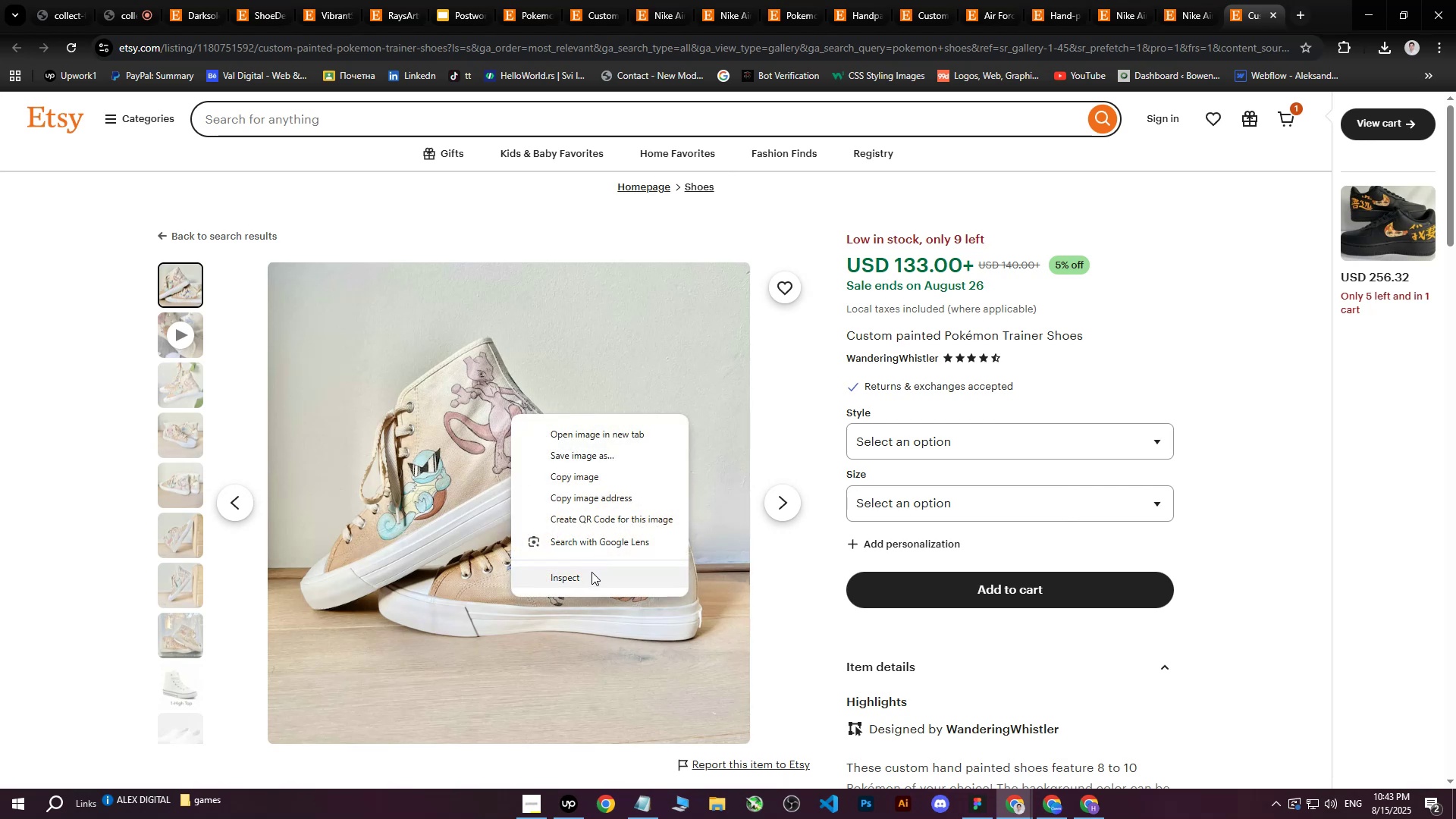 
left_click([592, 572])
 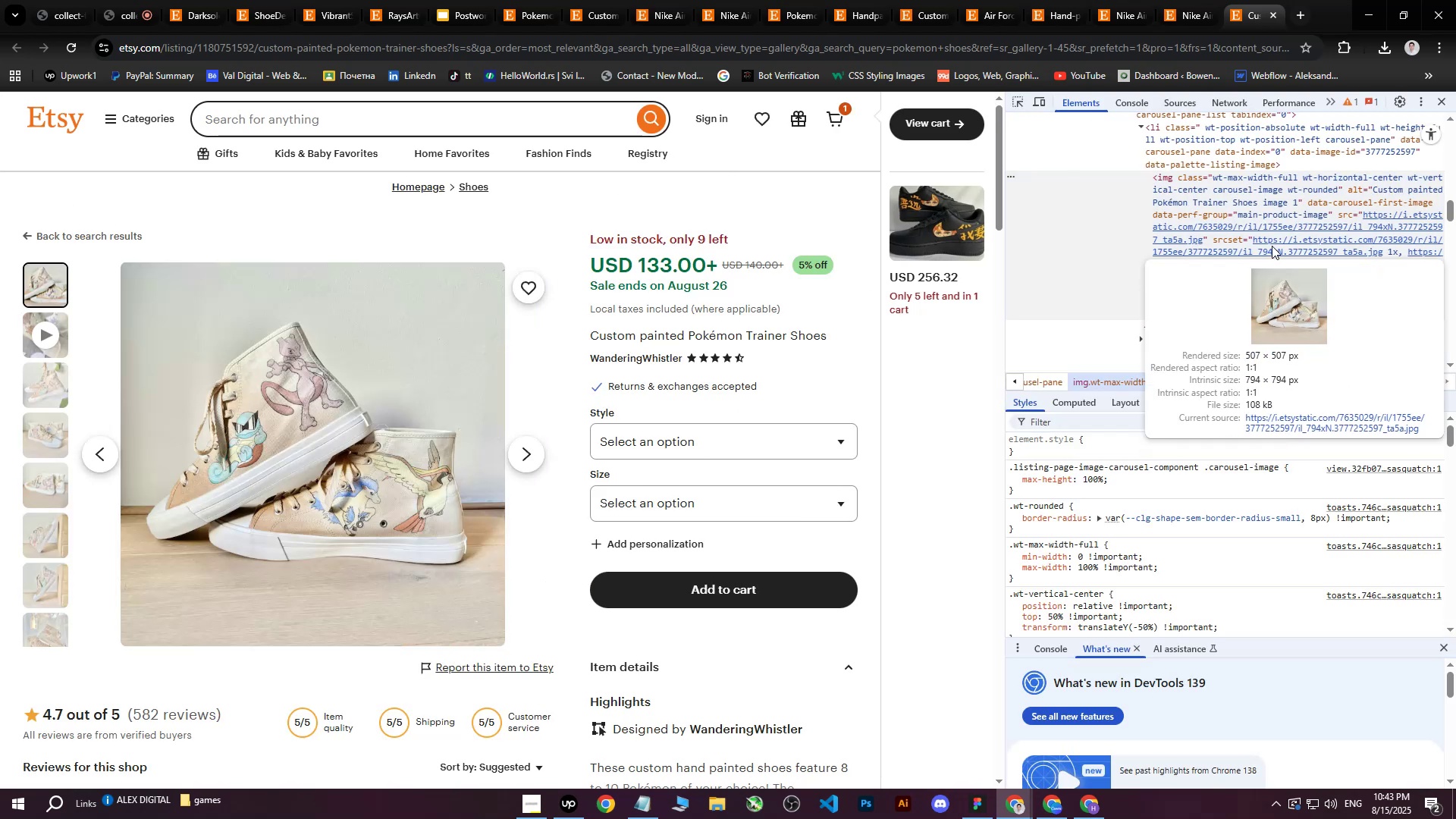 
left_click([1293, 424])
 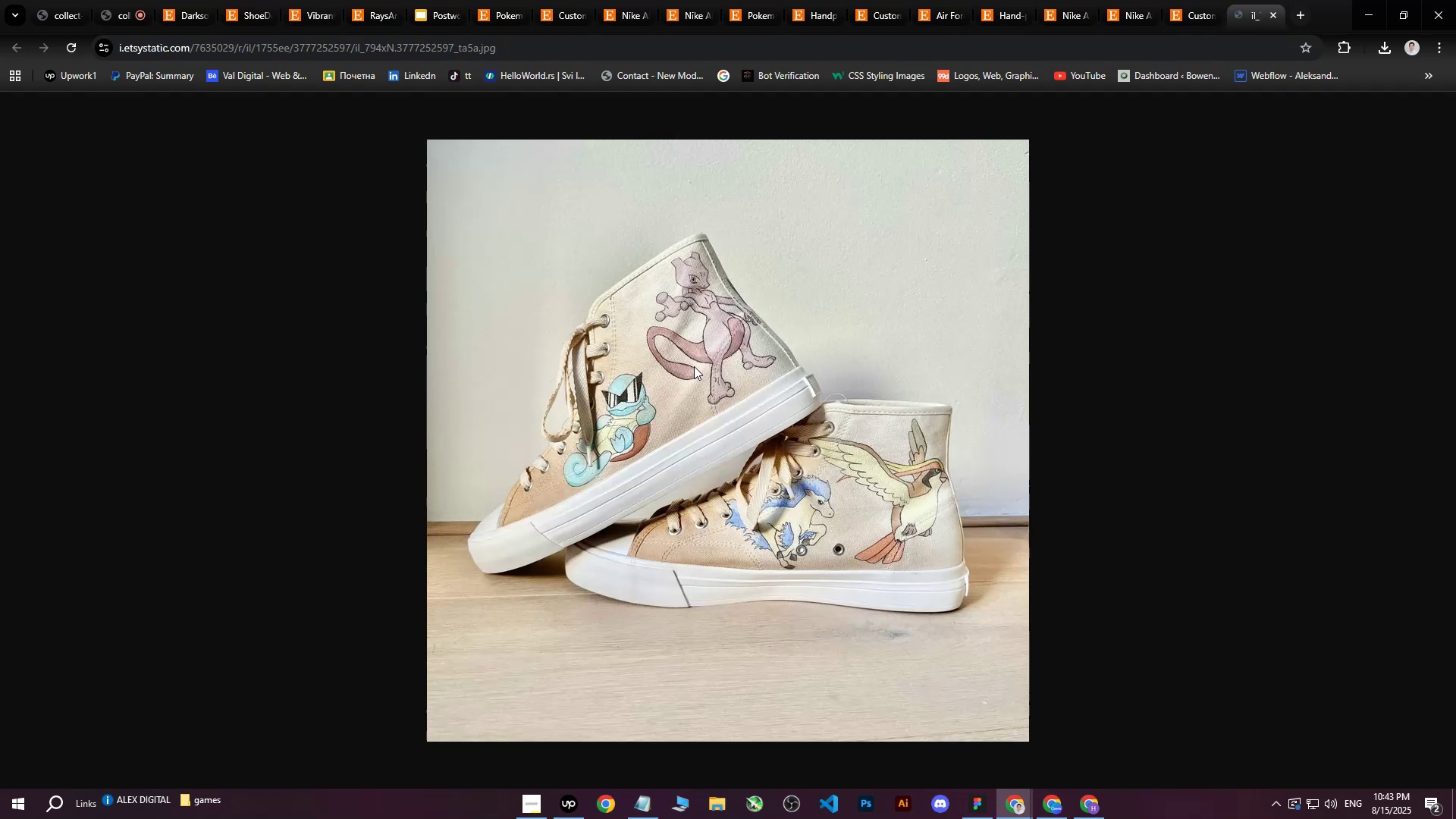 
right_click([689, 365])
 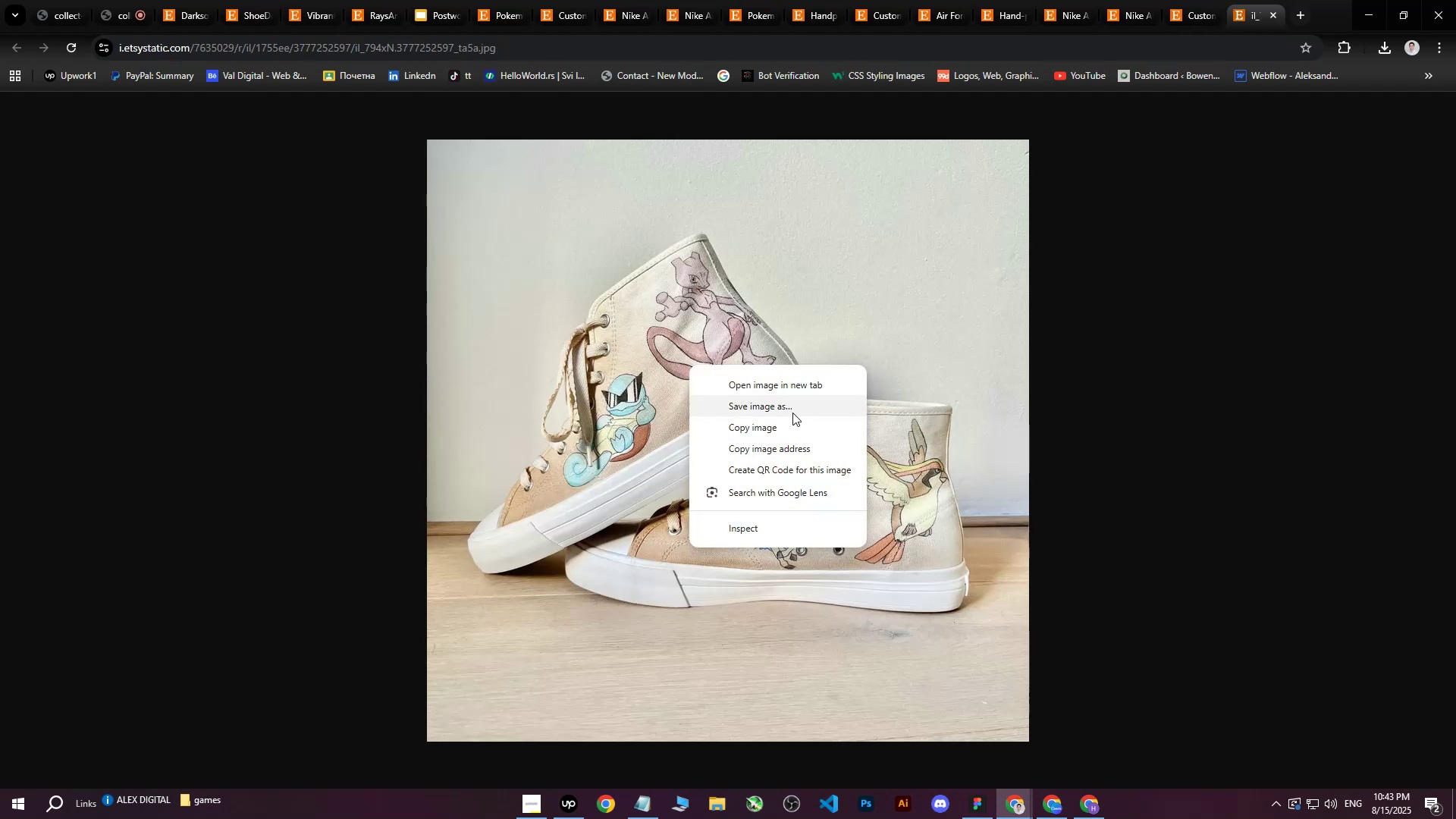 
left_click([791, 406])
 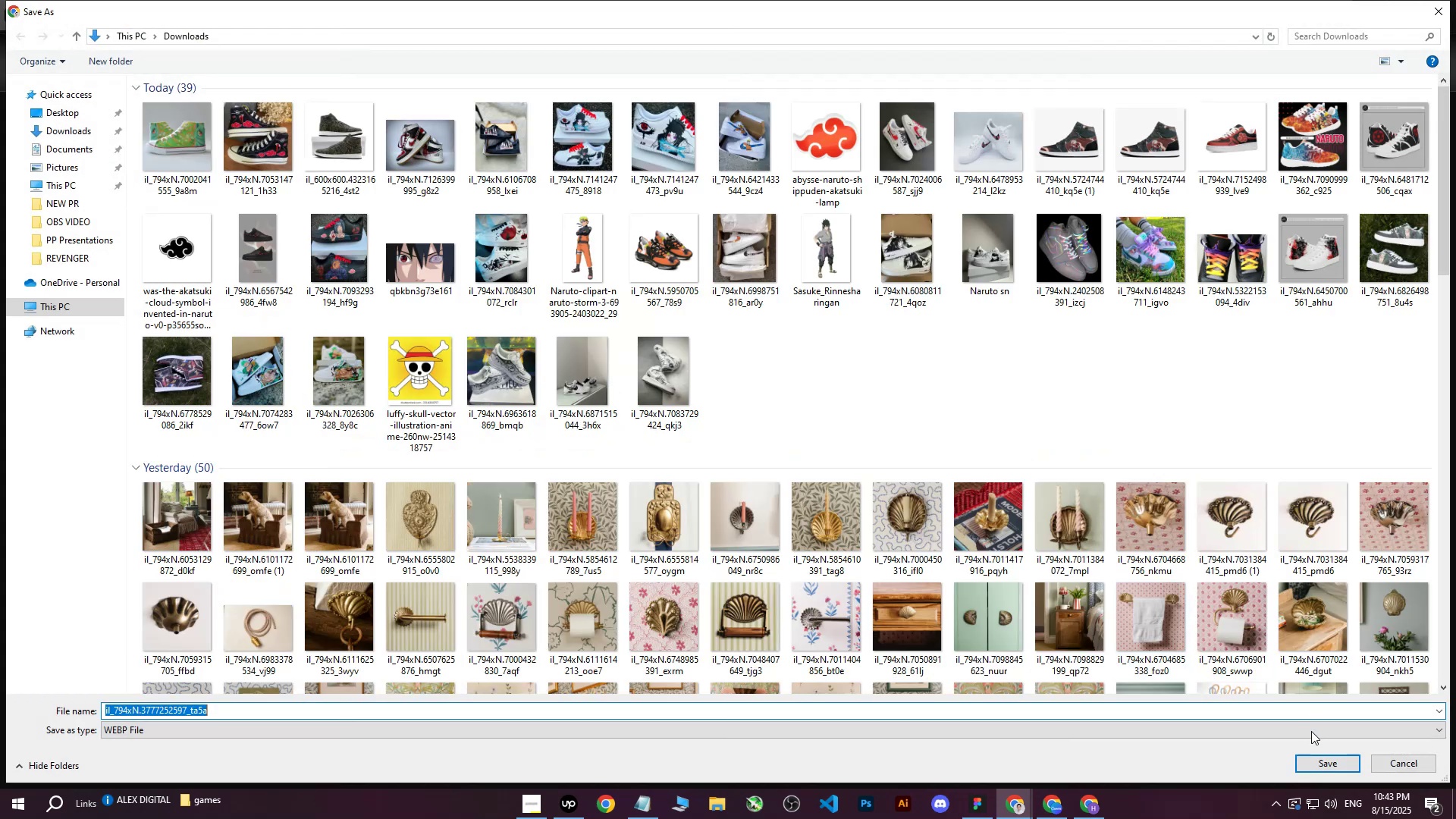 
left_click([1313, 760])
 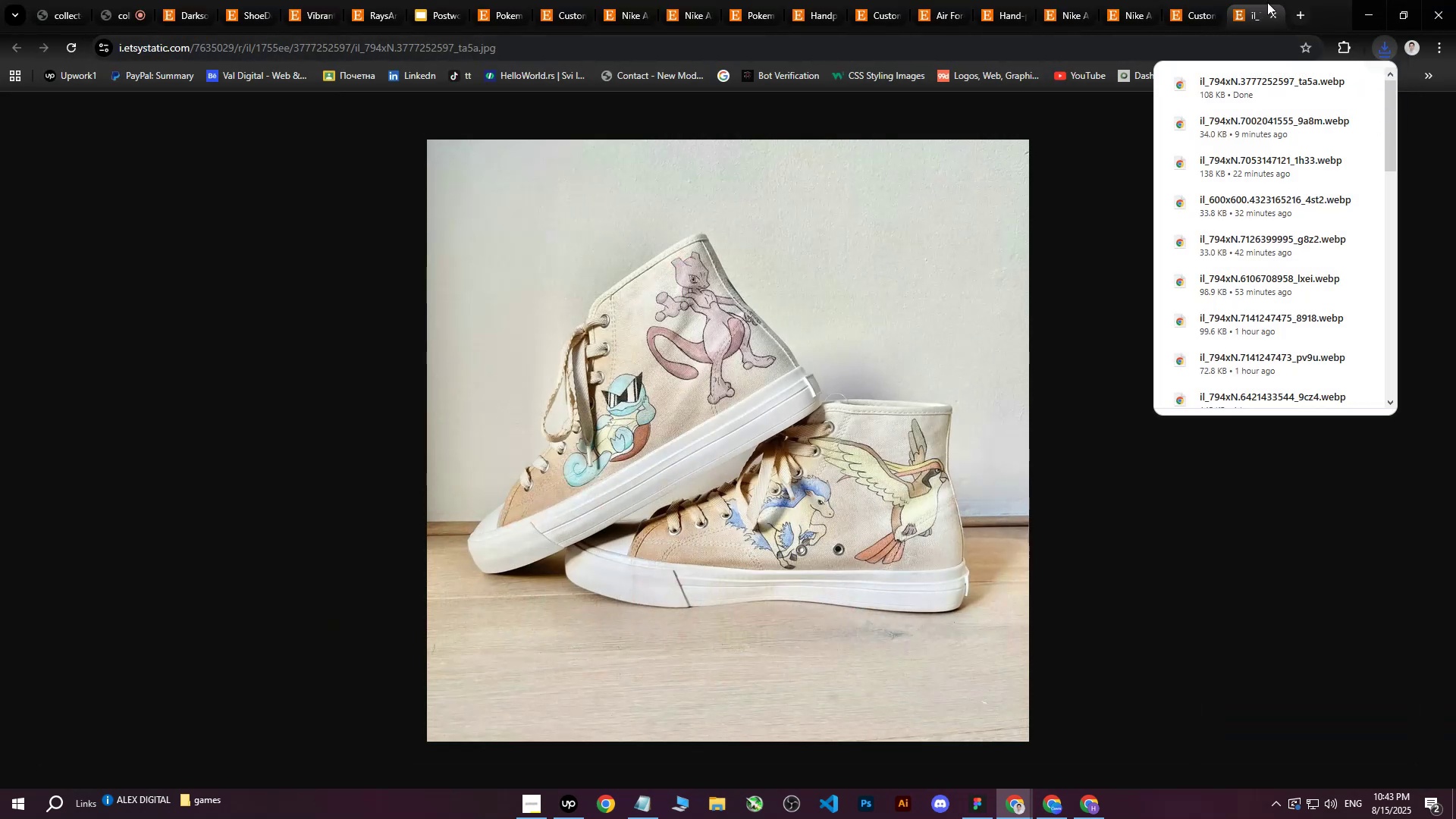 
left_click([1274, 11])
 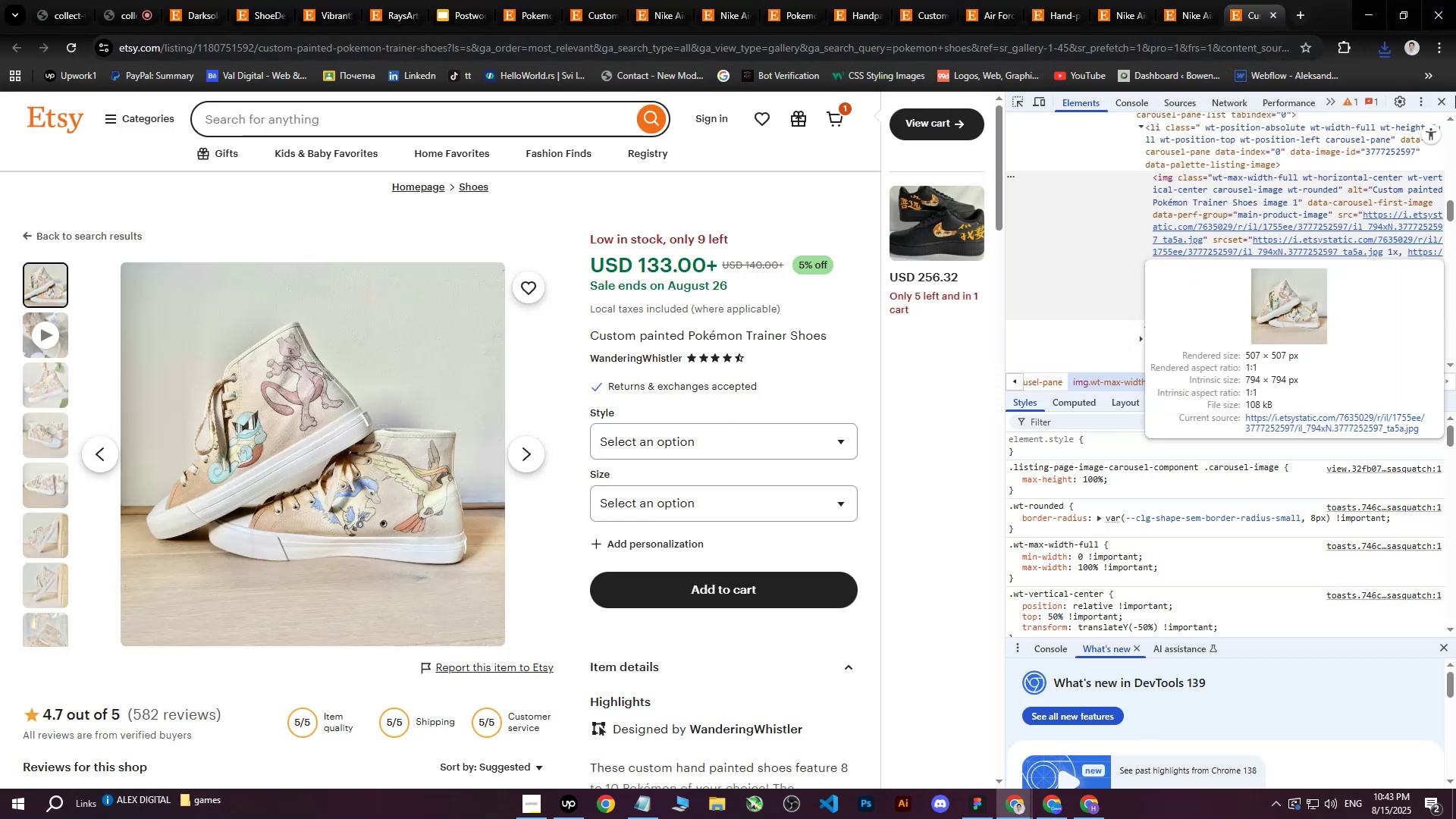 
left_click([1450, 99])
 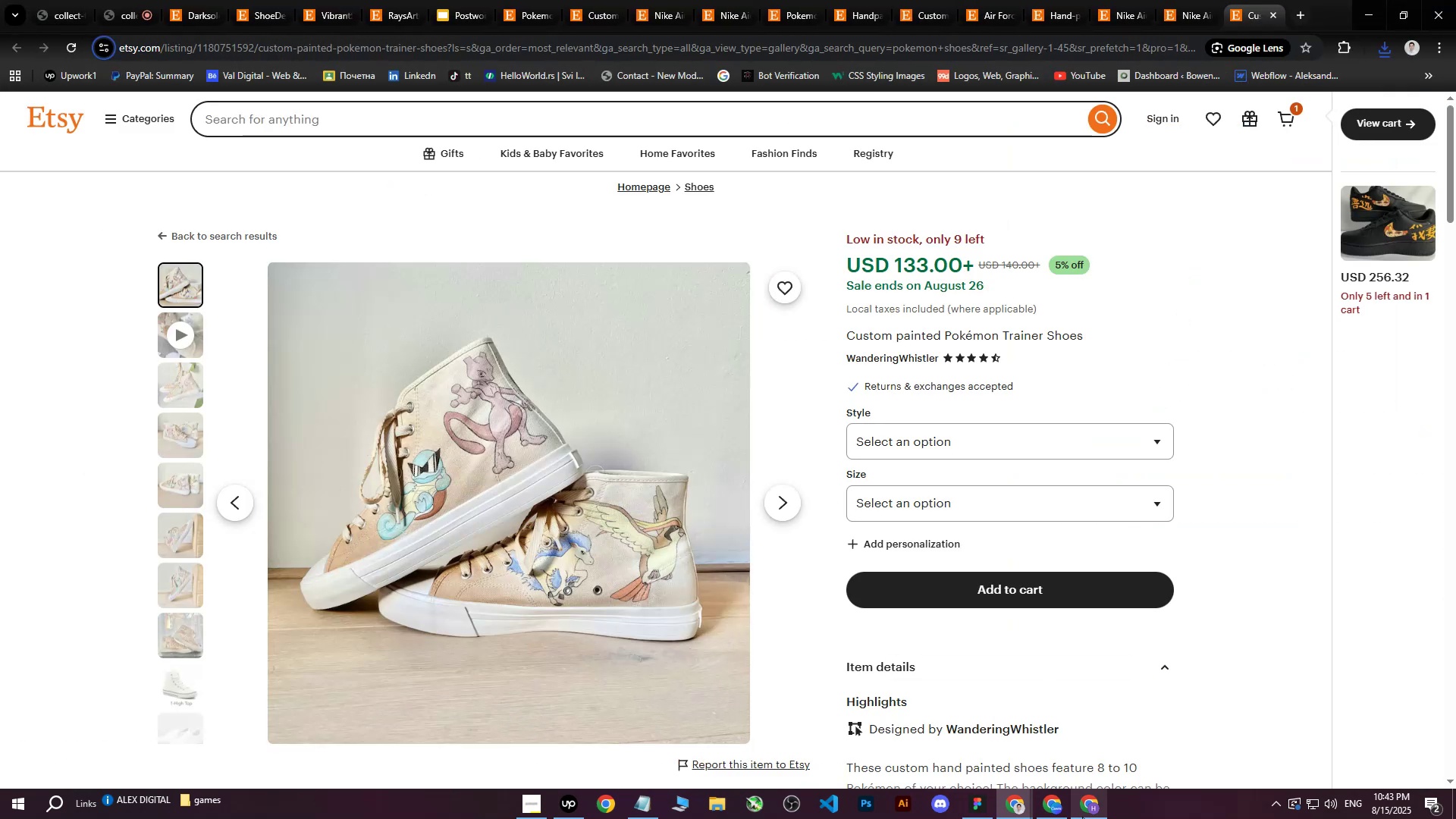 
left_click([1084, 817])
 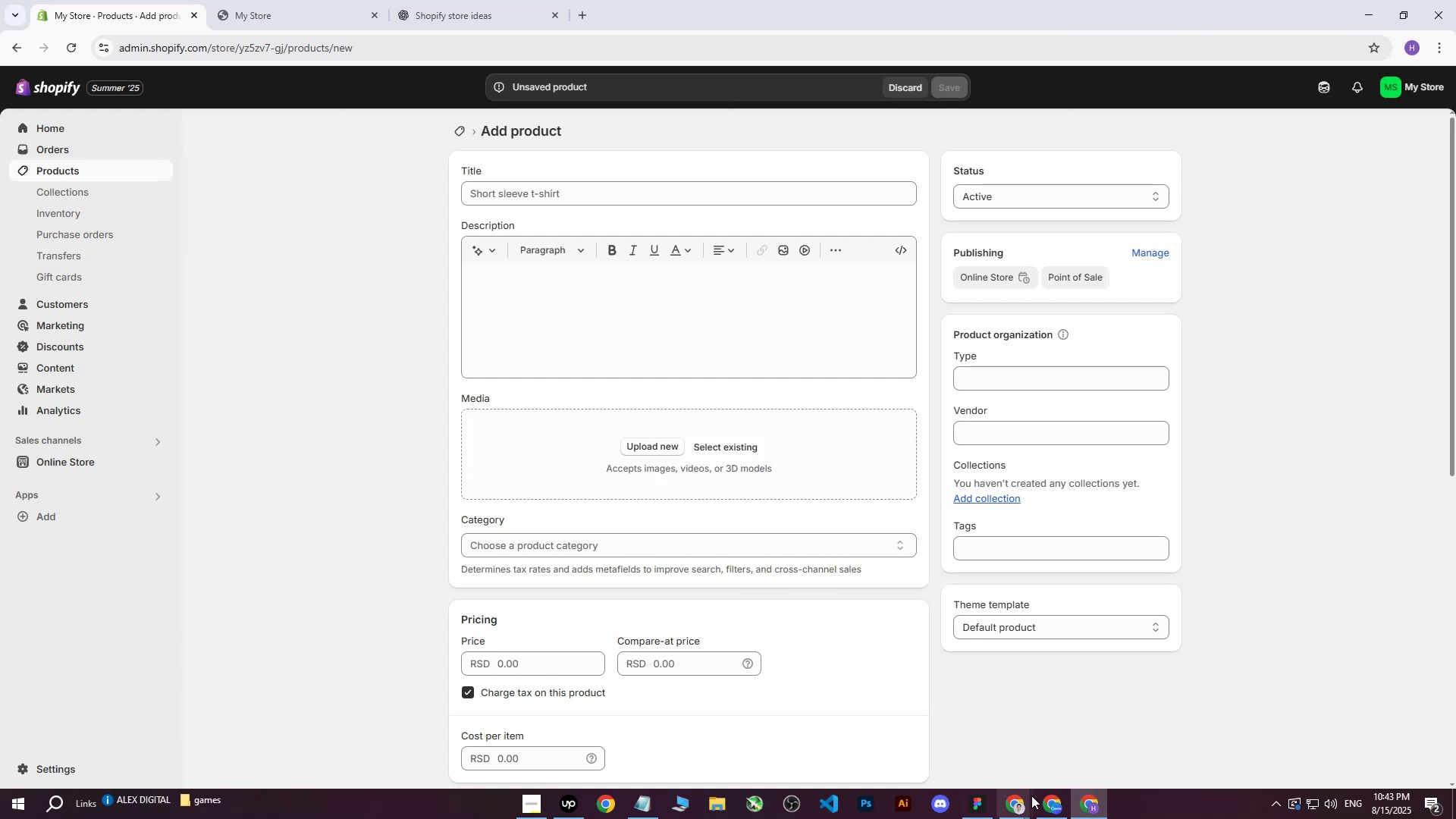 
left_click([1052, 798])
 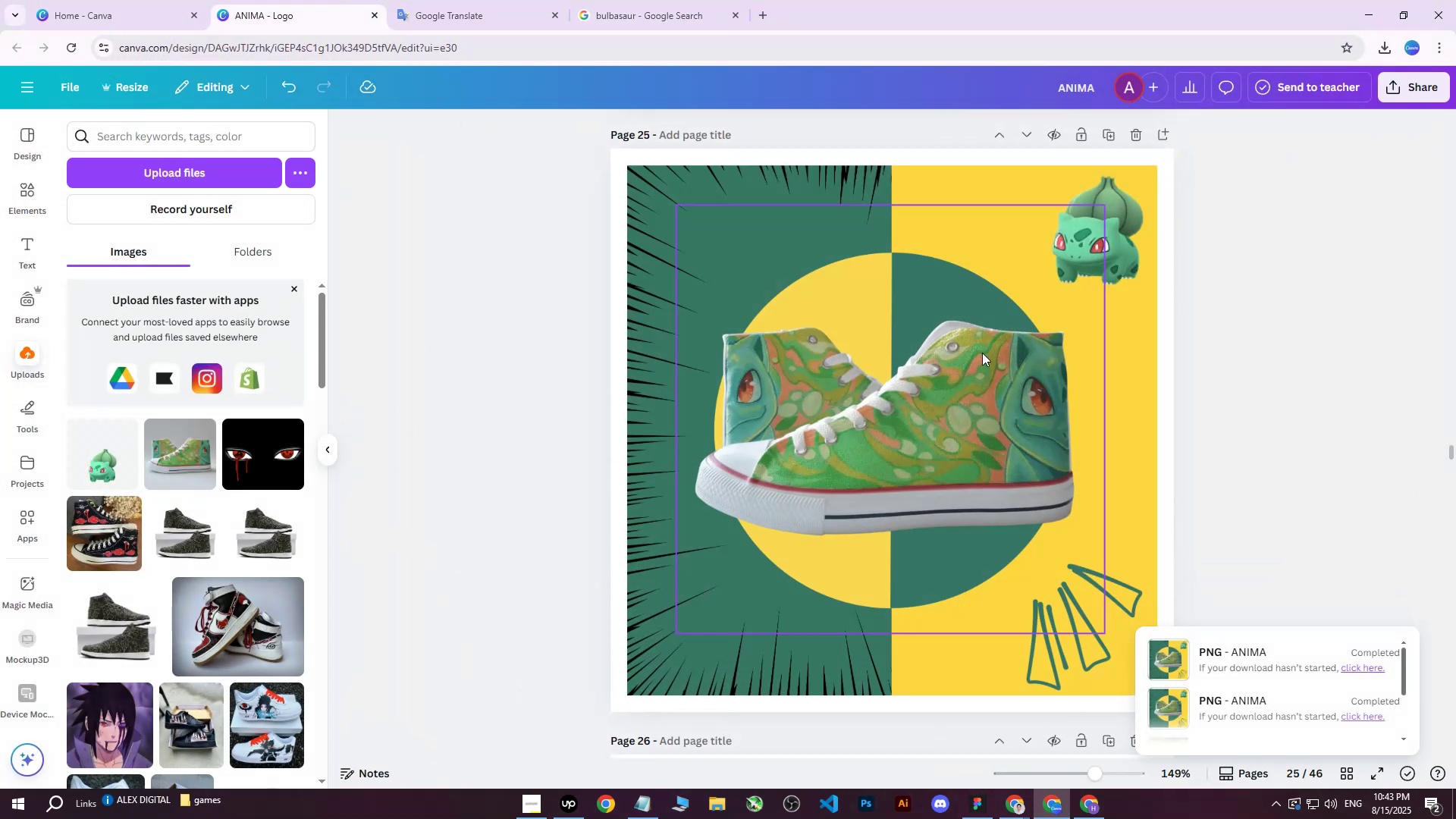 
scroll: coordinate [1062, 325], scroll_direction: up, amount: 2.0
 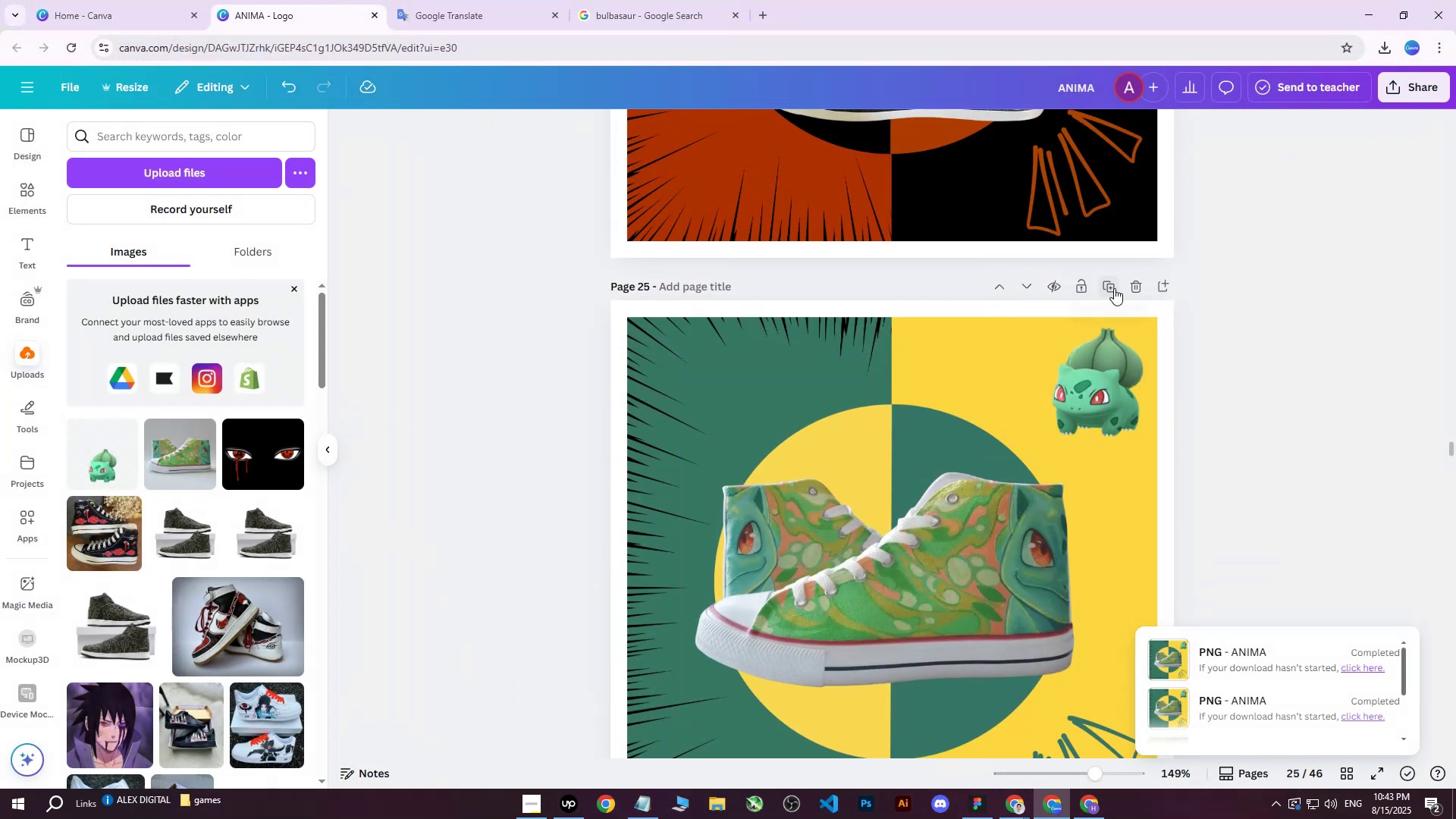 
left_click([1114, 288])
 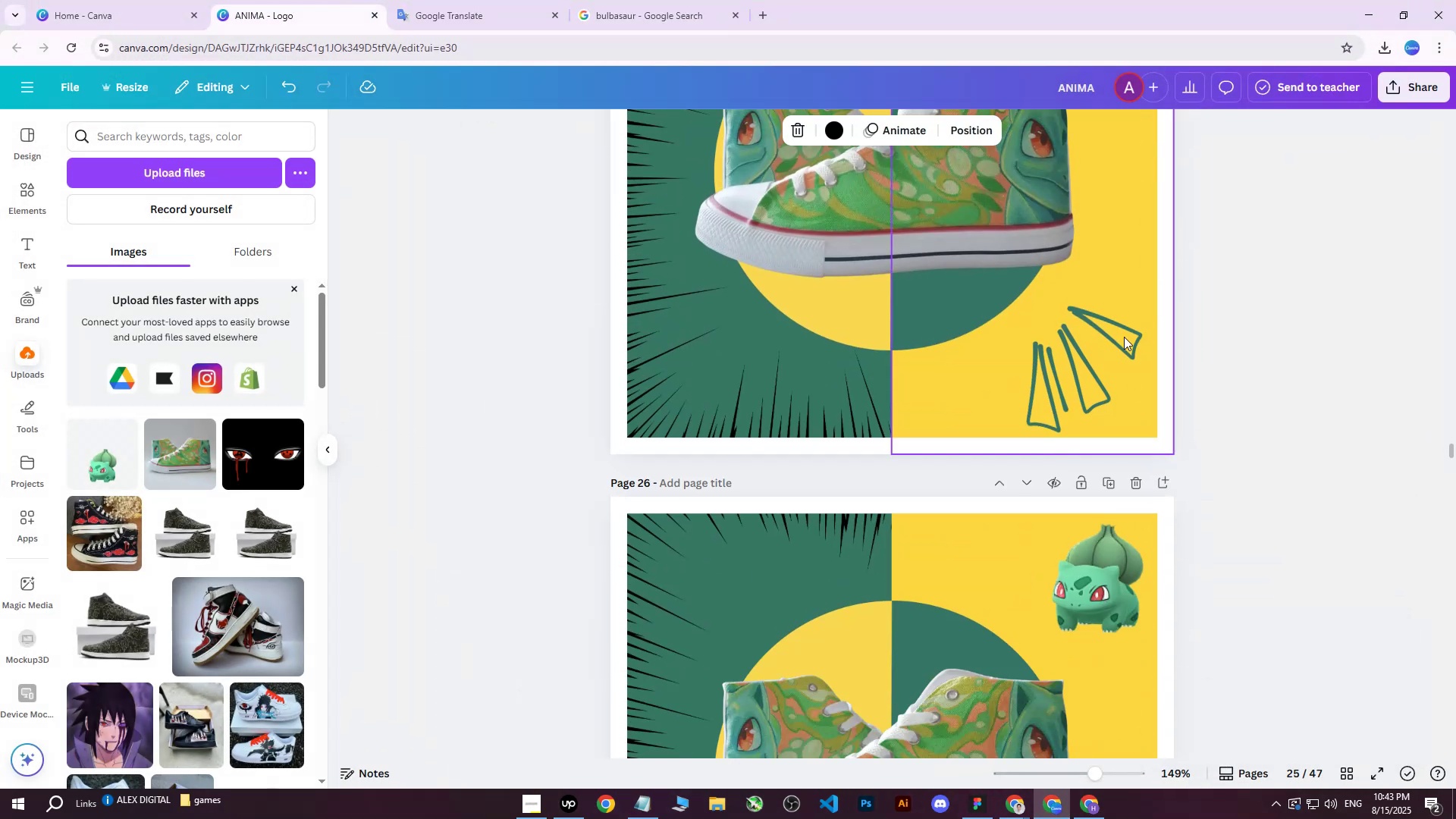 
scroll: coordinate [1119, 390], scroll_direction: up, amount: 9.0
 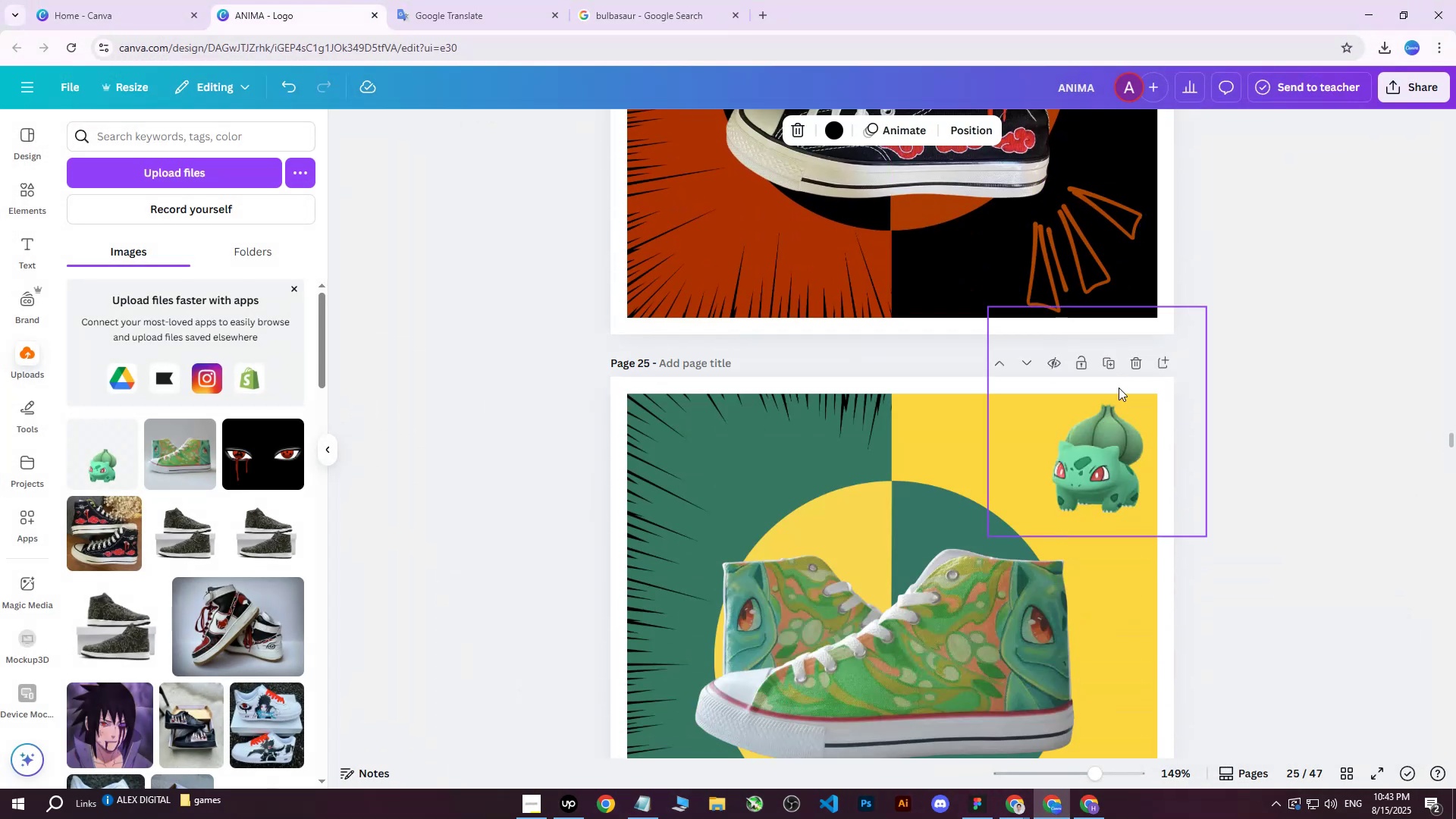 
scroll: coordinate [1119, 386], scroll_direction: down, amount: 3.0
 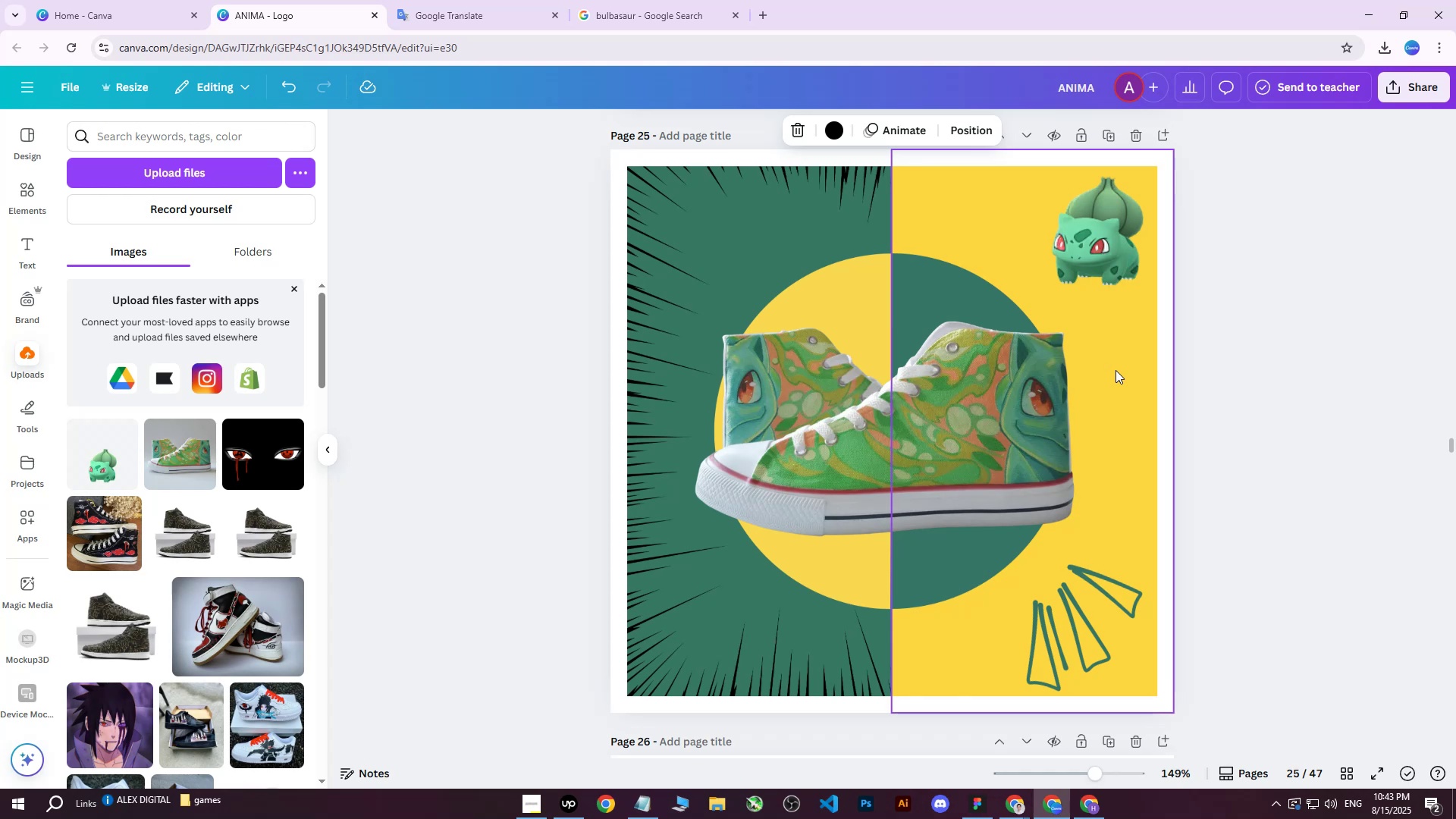 
wait(6.62)
 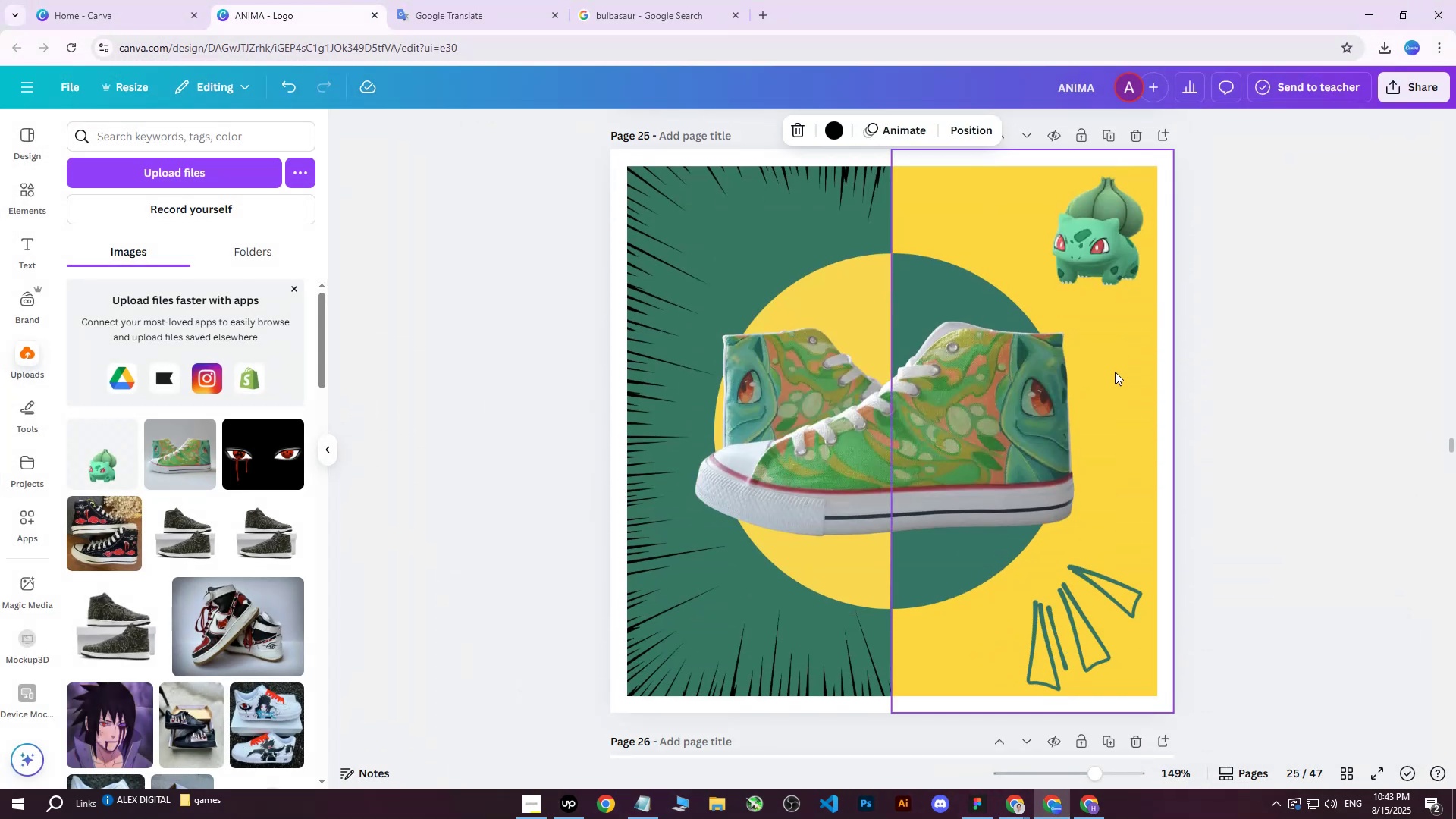 
scroll: coordinate [1121, 388], scroll_direction: up, amount: 1.0
 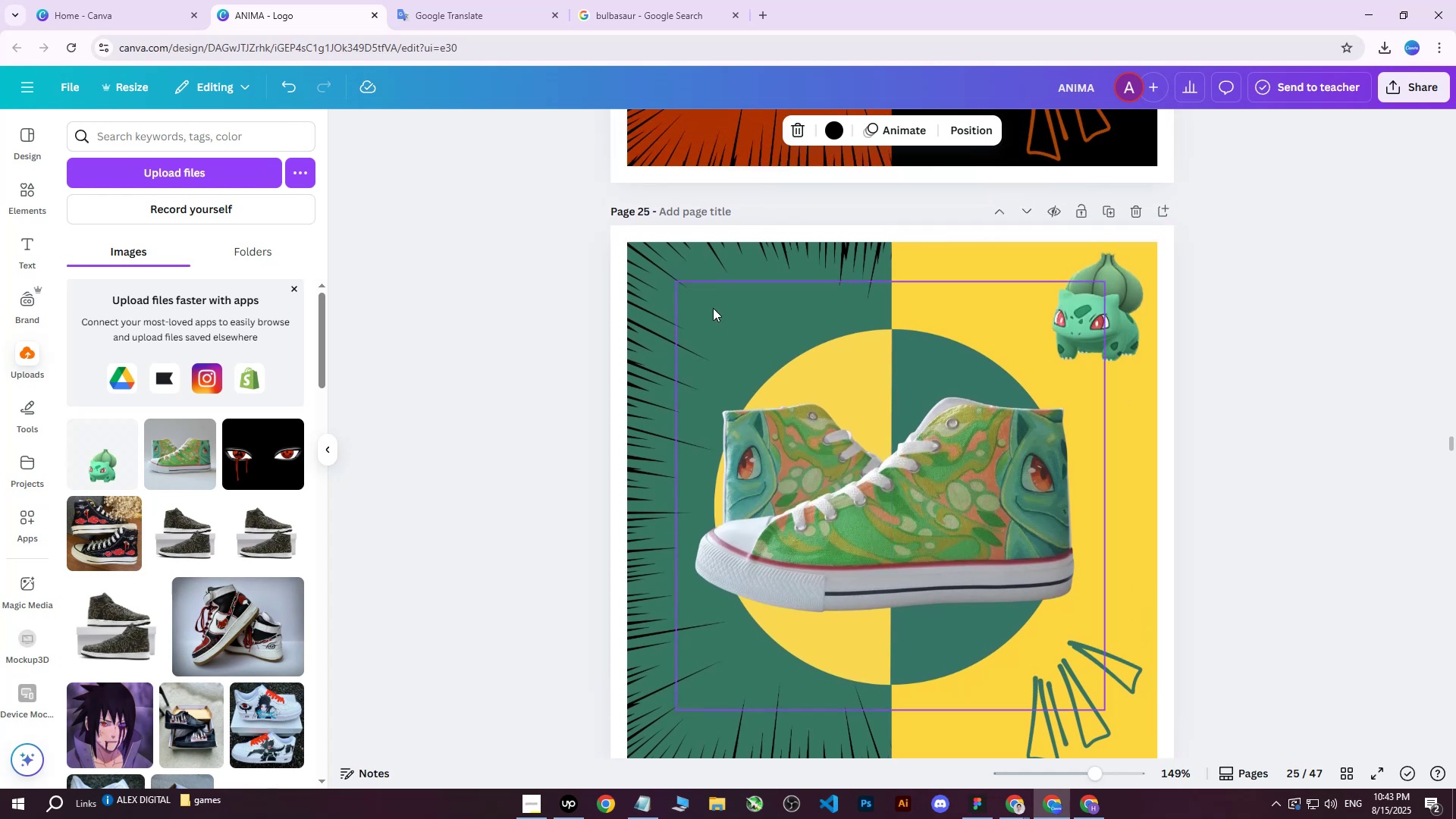 
left_click([670, 306])
 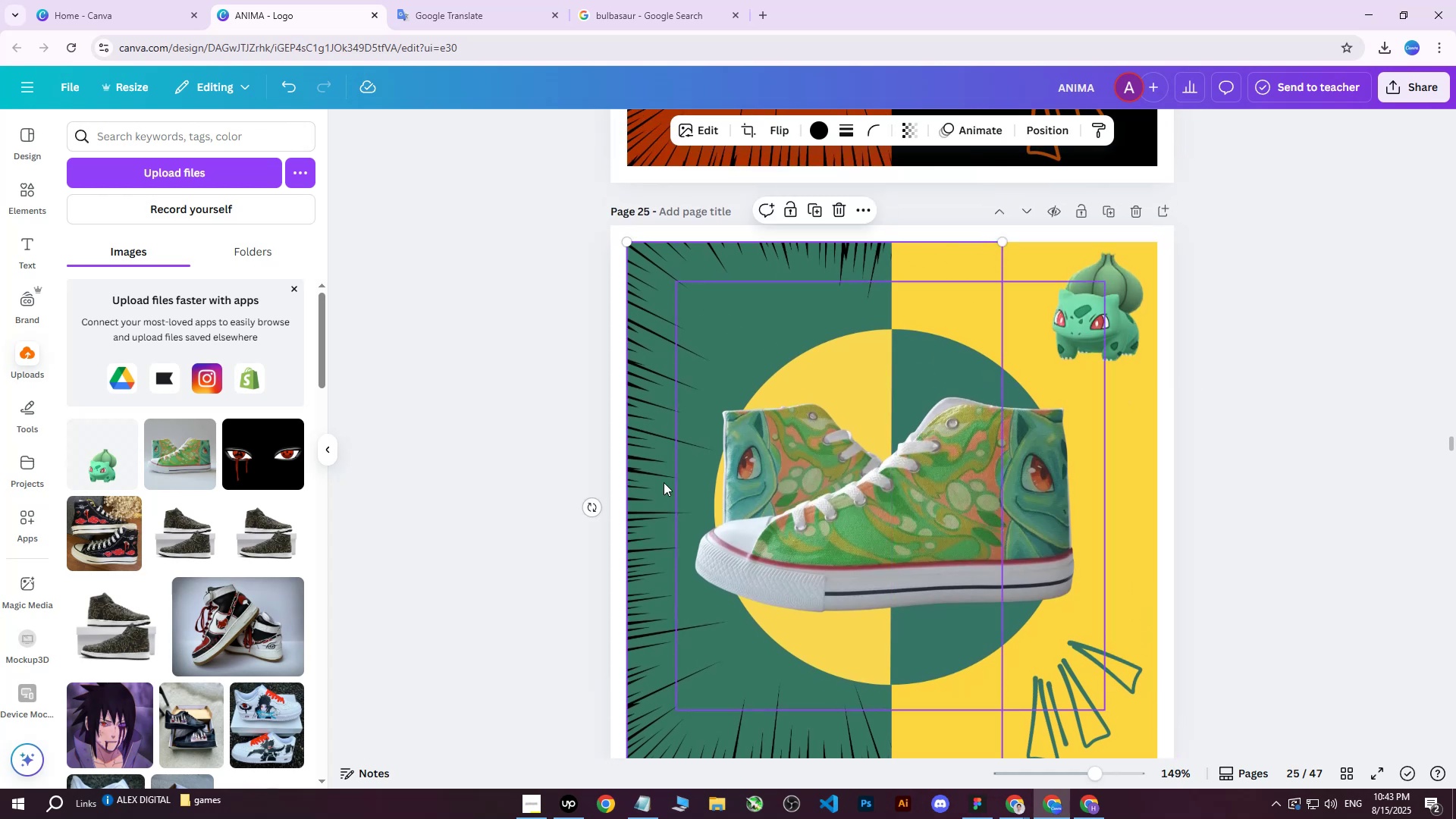 
left_click_drag(start_coordinate=[590, 501], to_coordinate=[822, 224])
 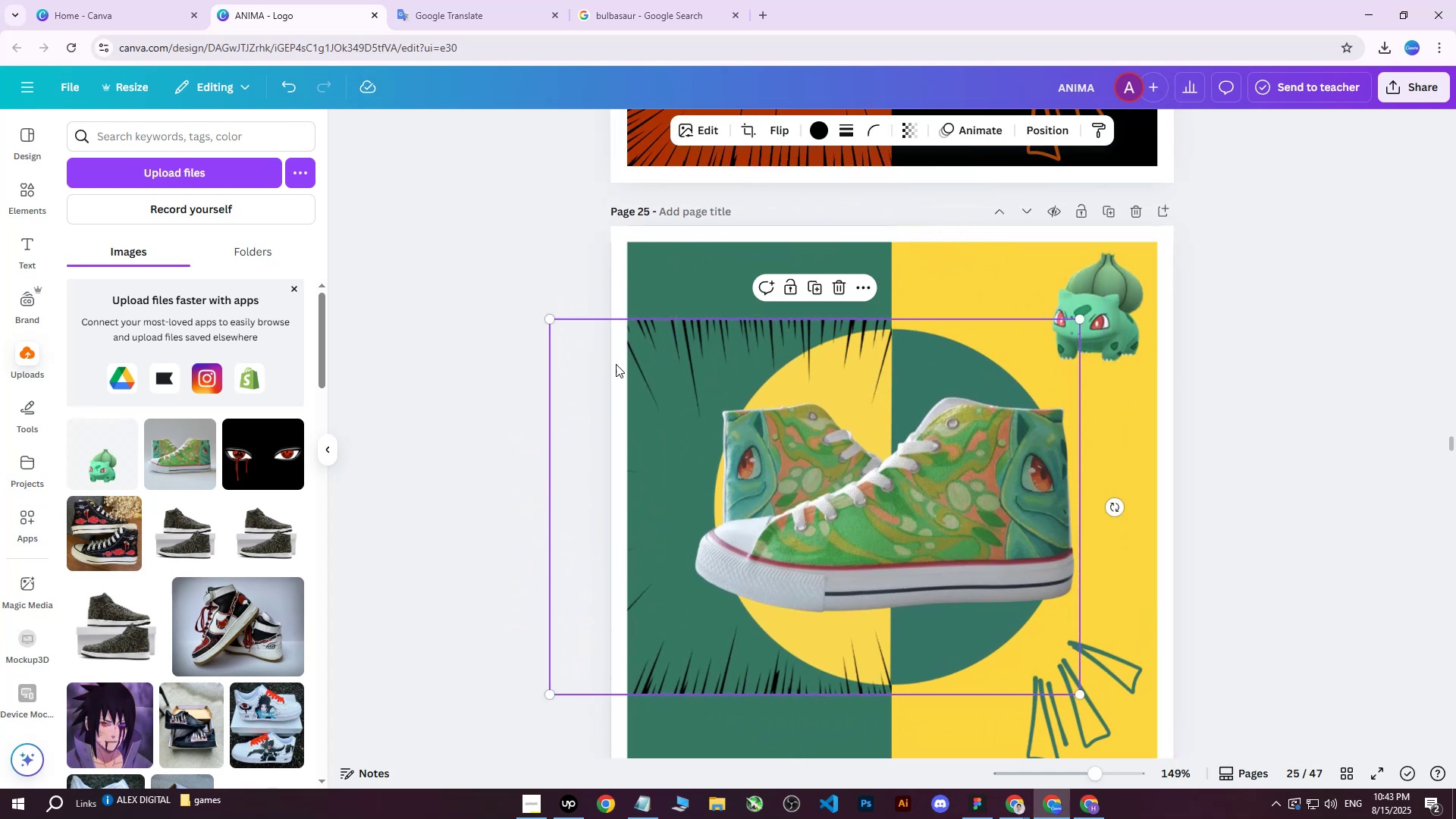 
double_click([655, 355])
 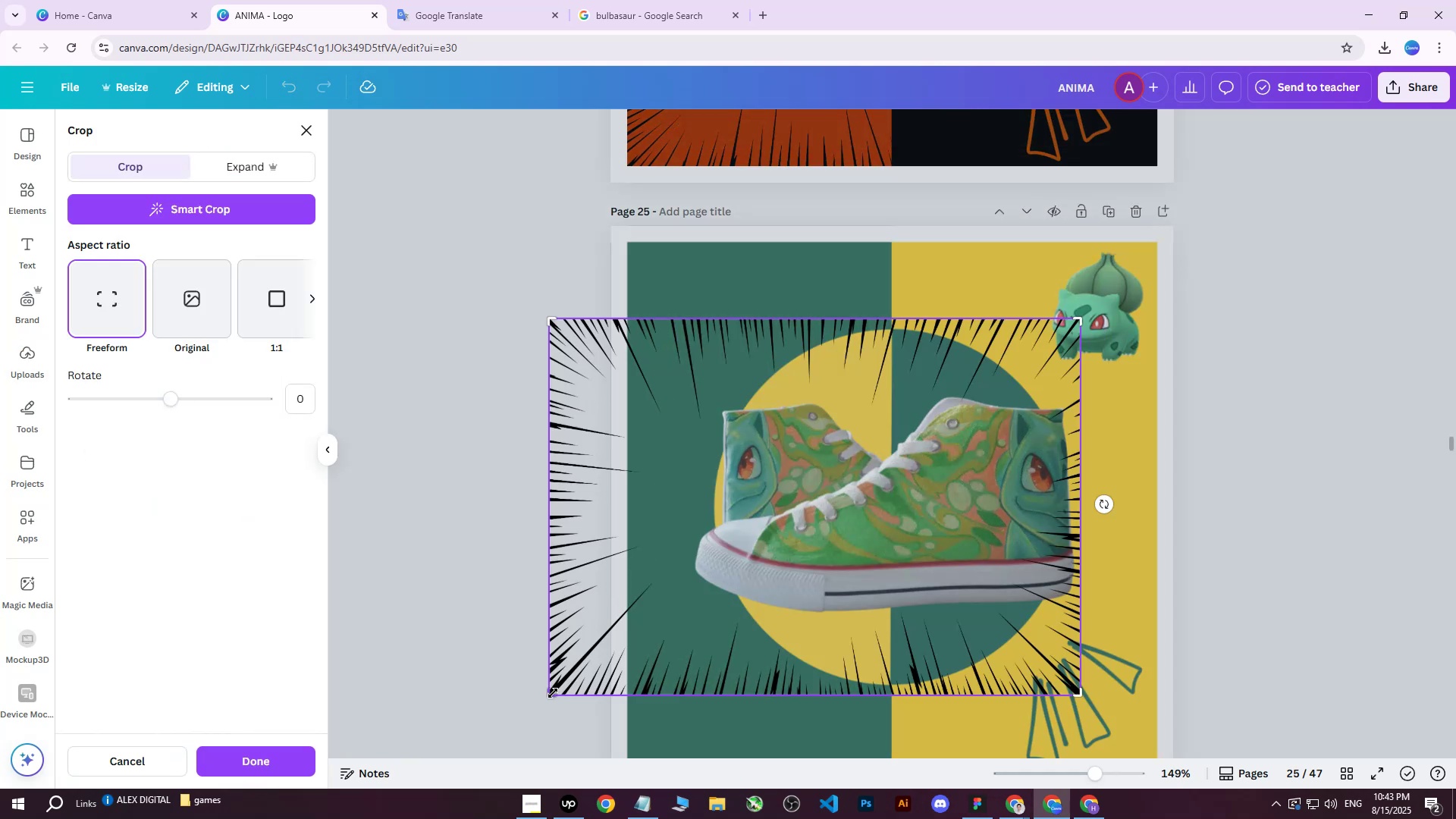 
left_click_drag(start_coordinate=[553, 693], to_coordinate=[541, 529])
 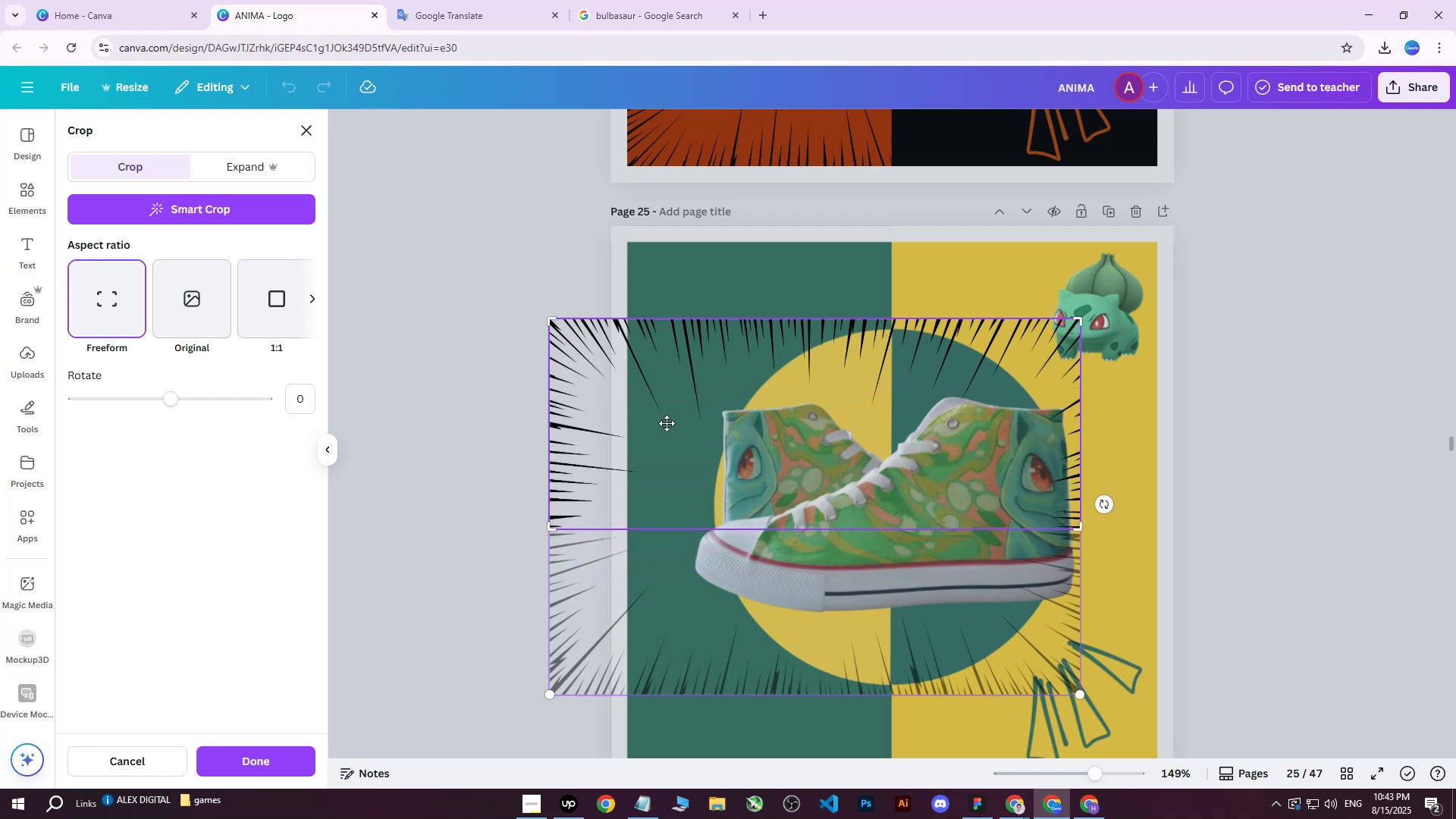 
left_click_drag(start_coordinate=[670, 416], to_coordinate=[758, 415])
 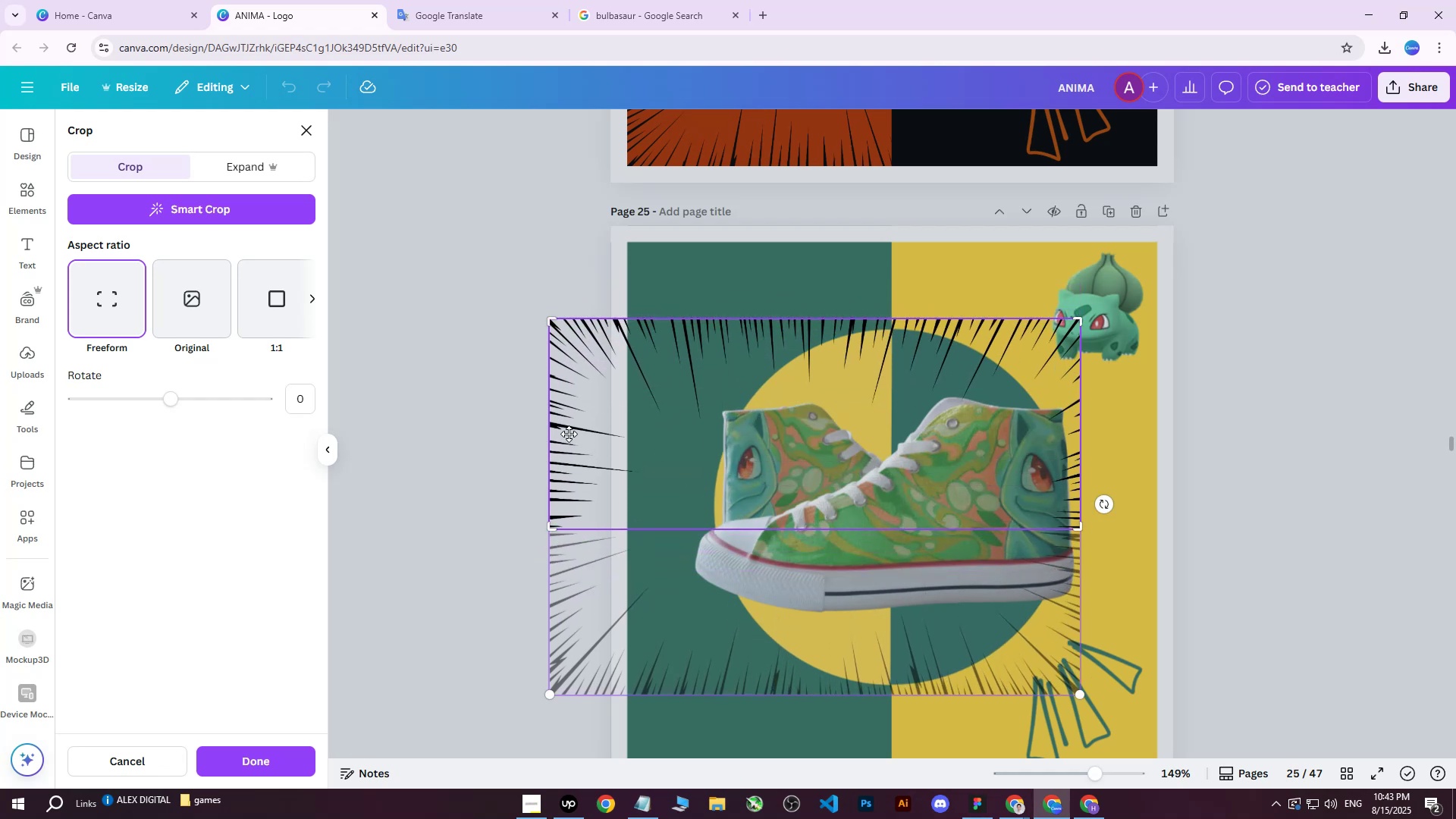 
left_click([463, 440])
 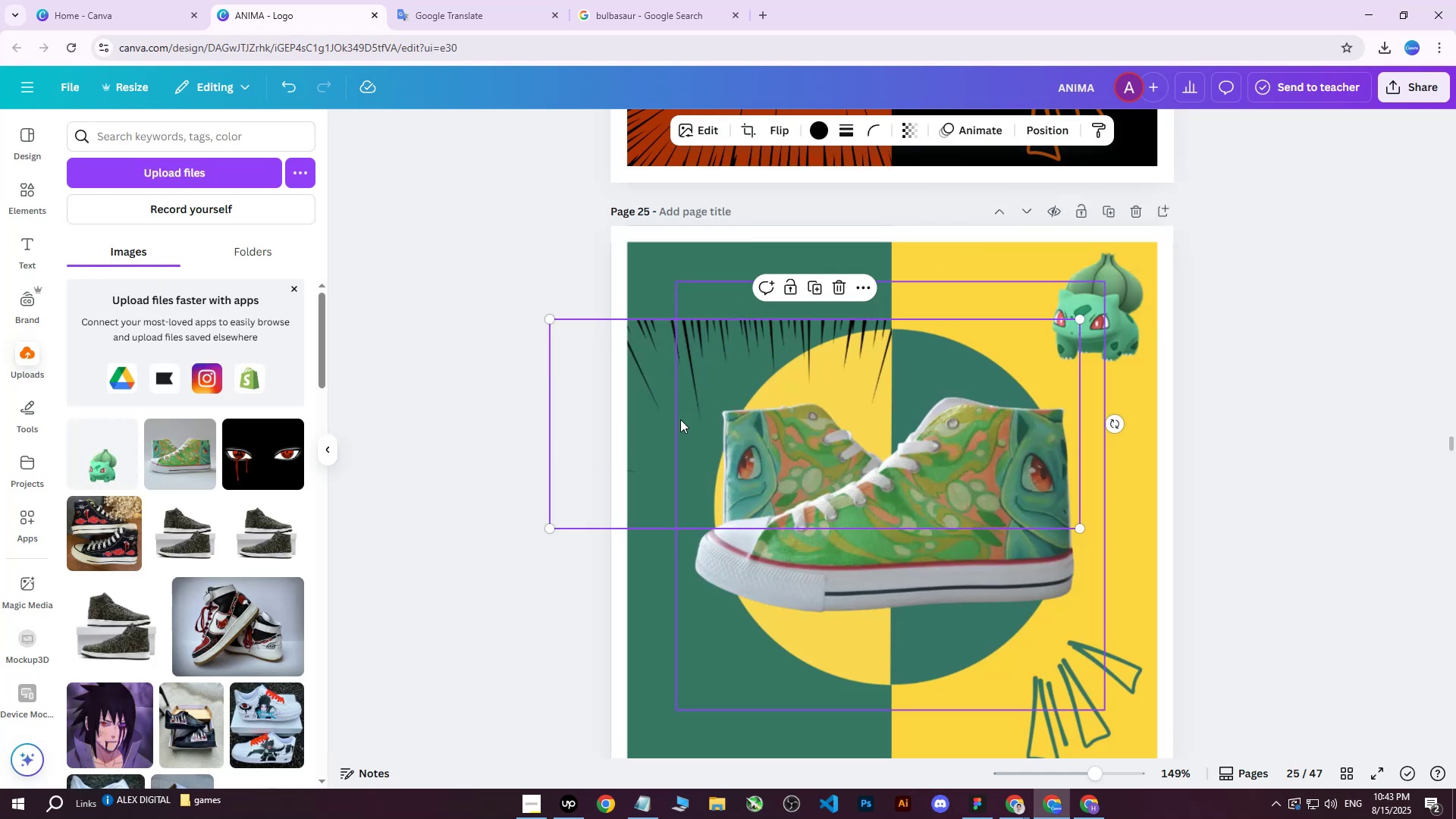 
left_click_drag(start_coordinate=[692, 419], to_coordinate=[771, 340])
 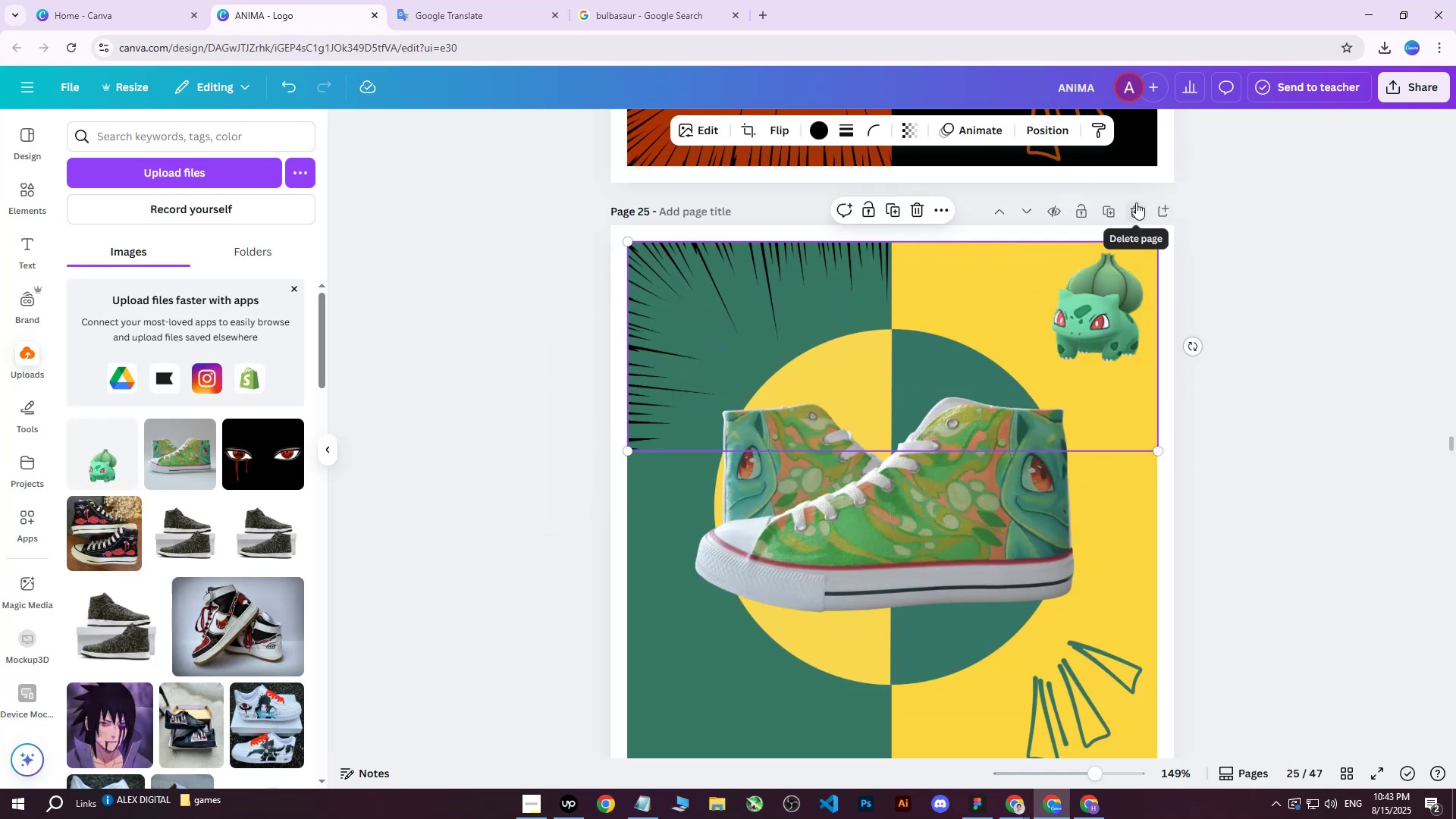 
left_click([1047, 128])
 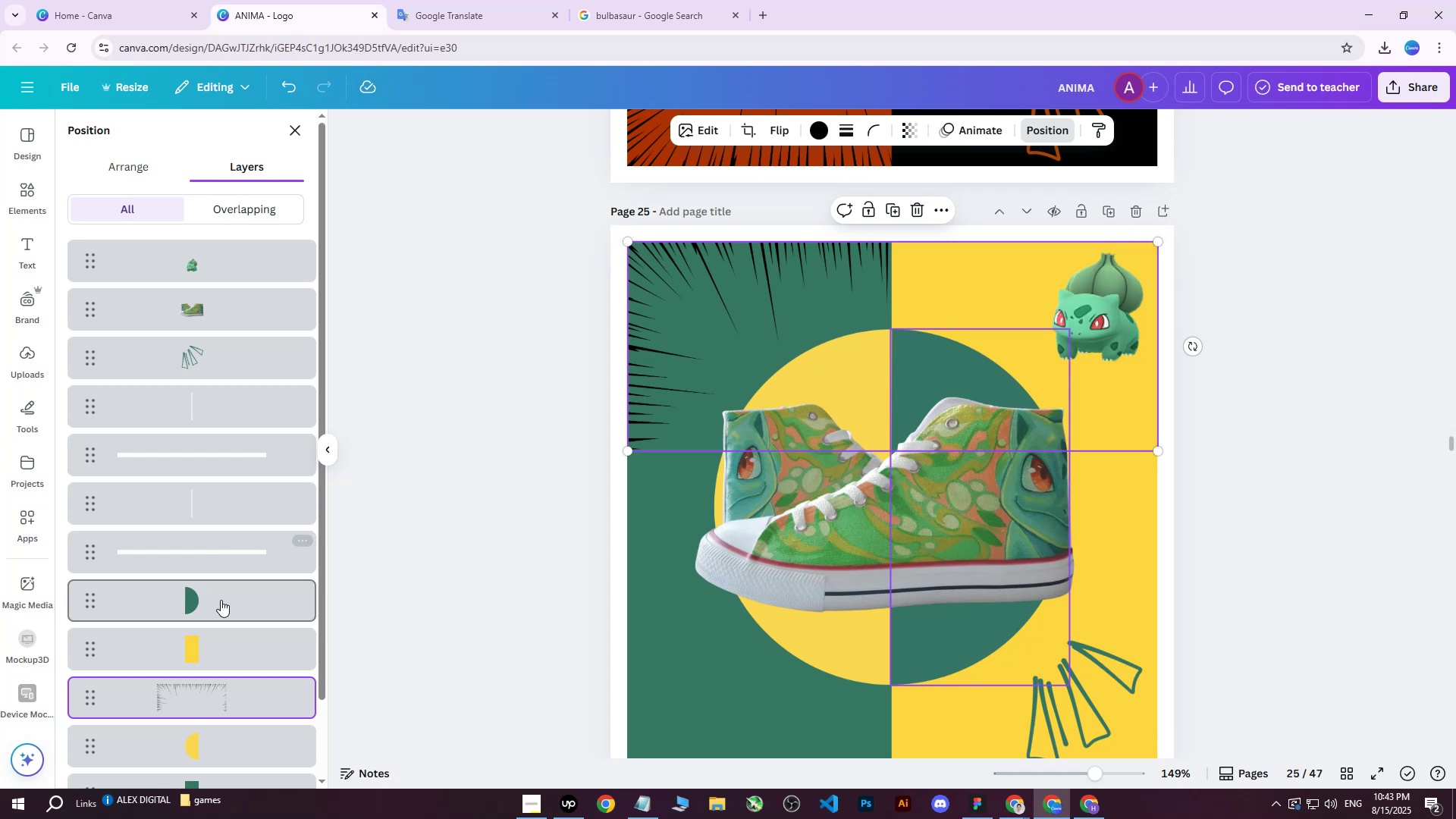 
left_click_drag(start_coordinate=[190, 693], to_coordinate=[199, 579])
 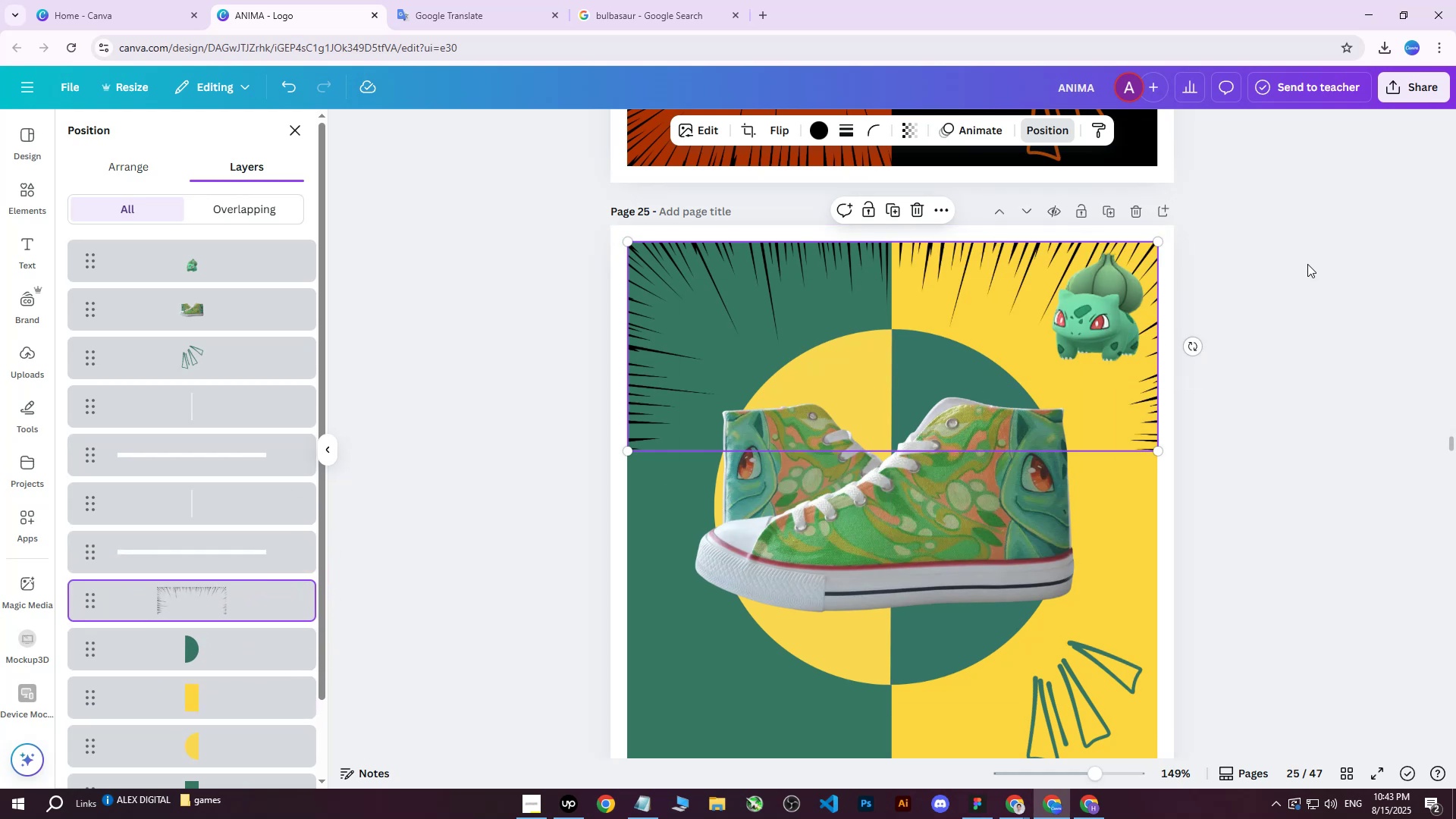 
wait(6.25)
 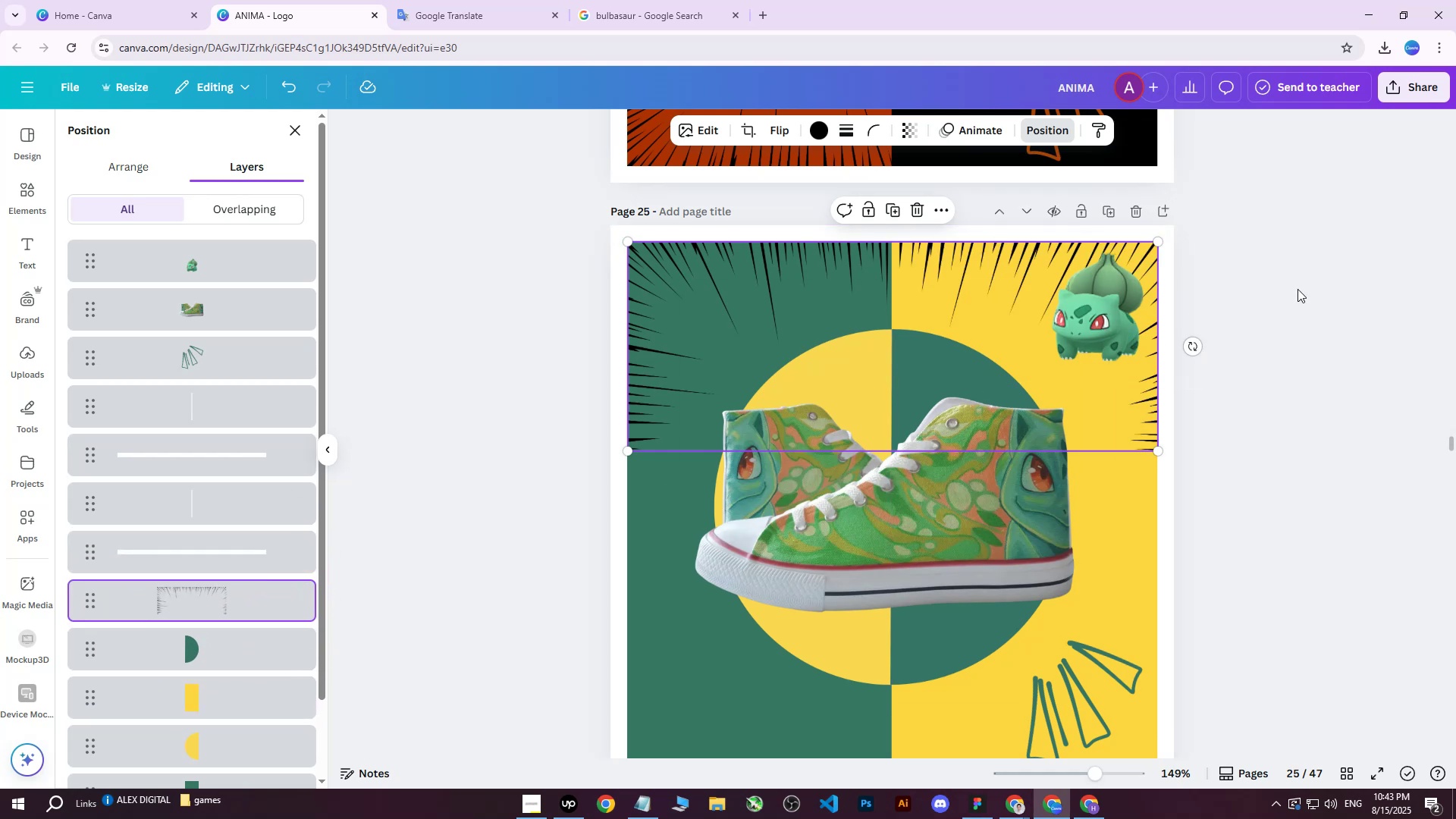 
scroll: coordinate [1256, 332], scroll_direction: up, amount: 8.0
 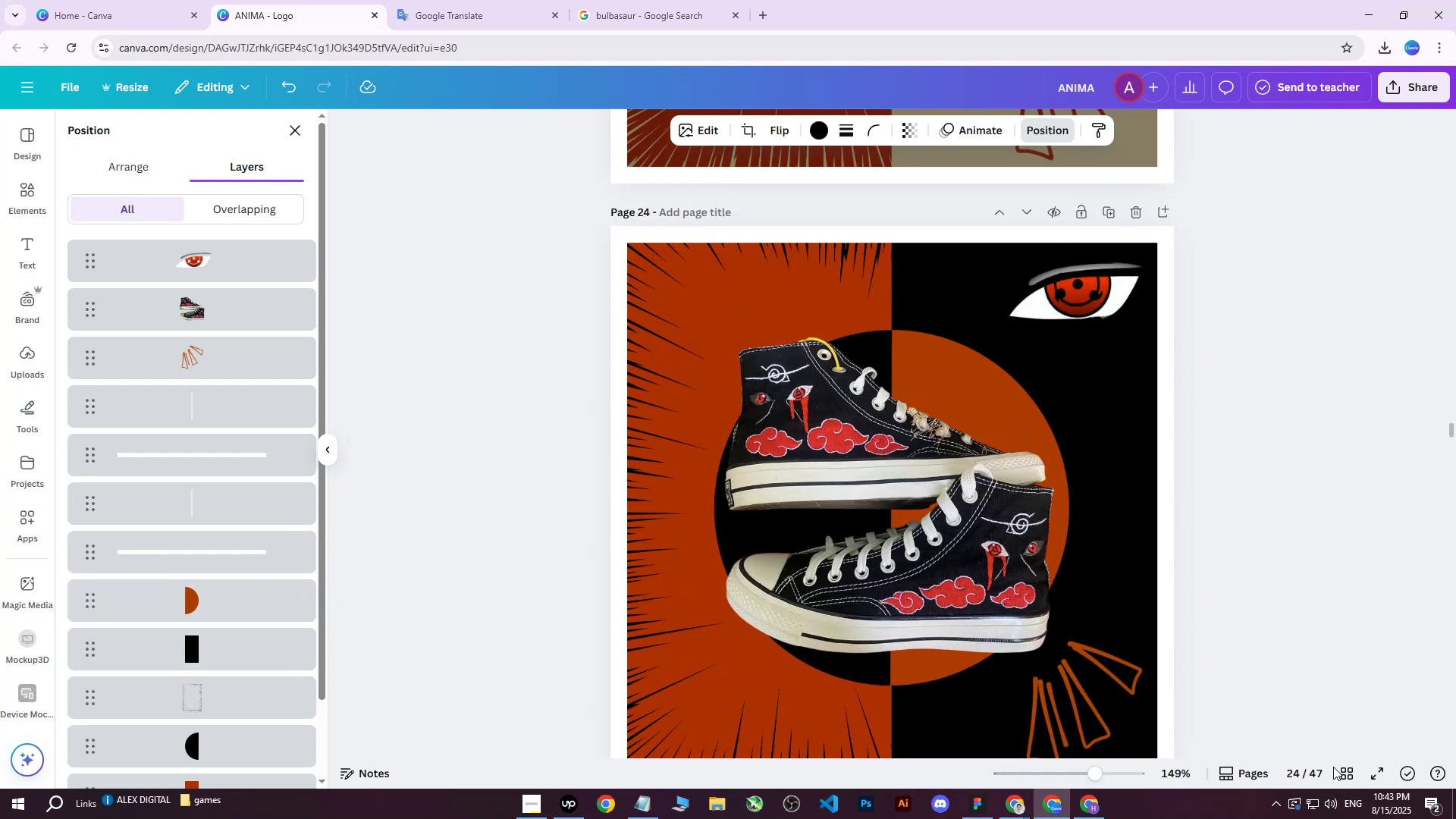 
left_click([1352, 770])
 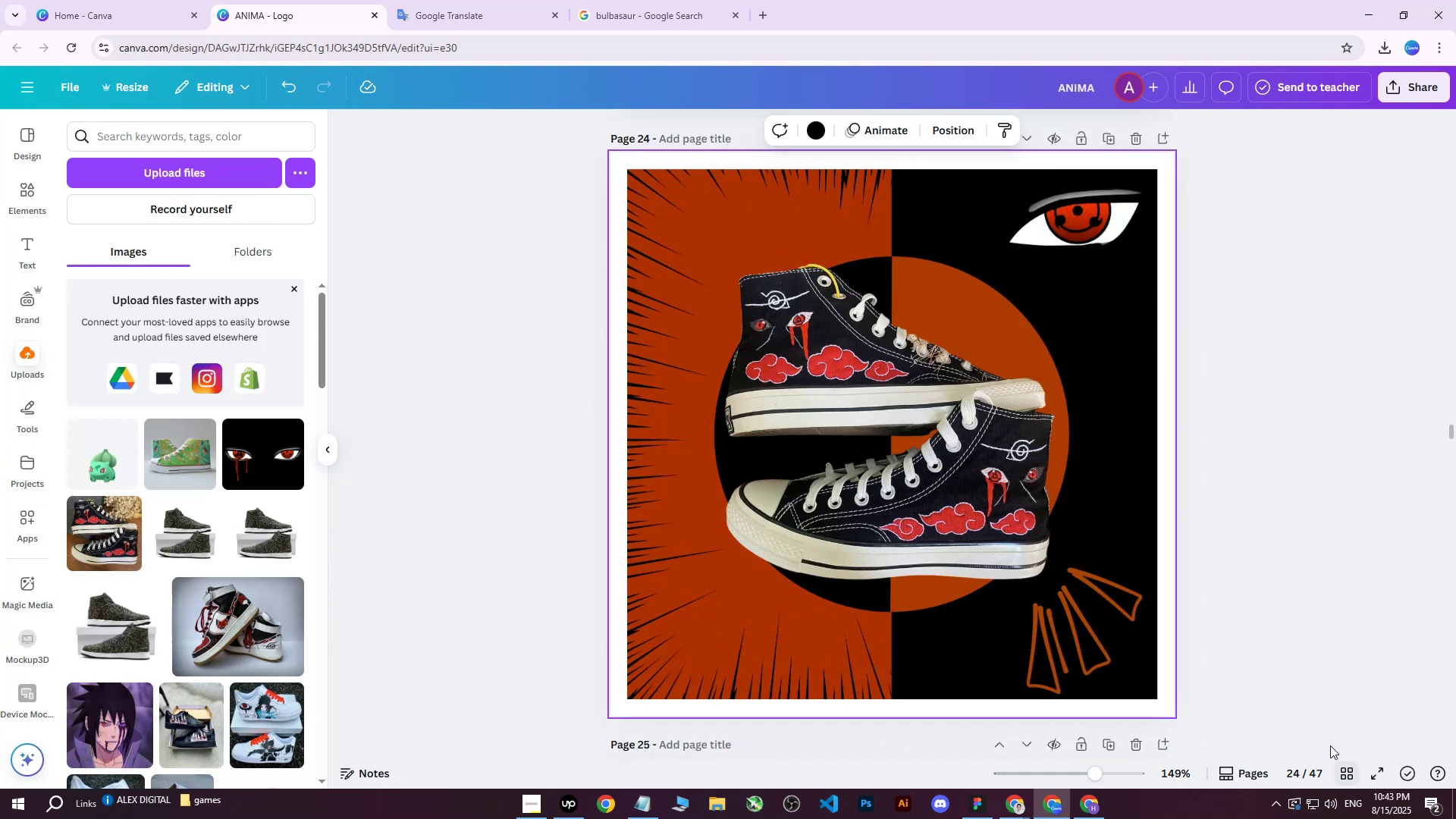 
scroll: coordinate [1068, 488], scroll_direction: up, amount: 7.0
 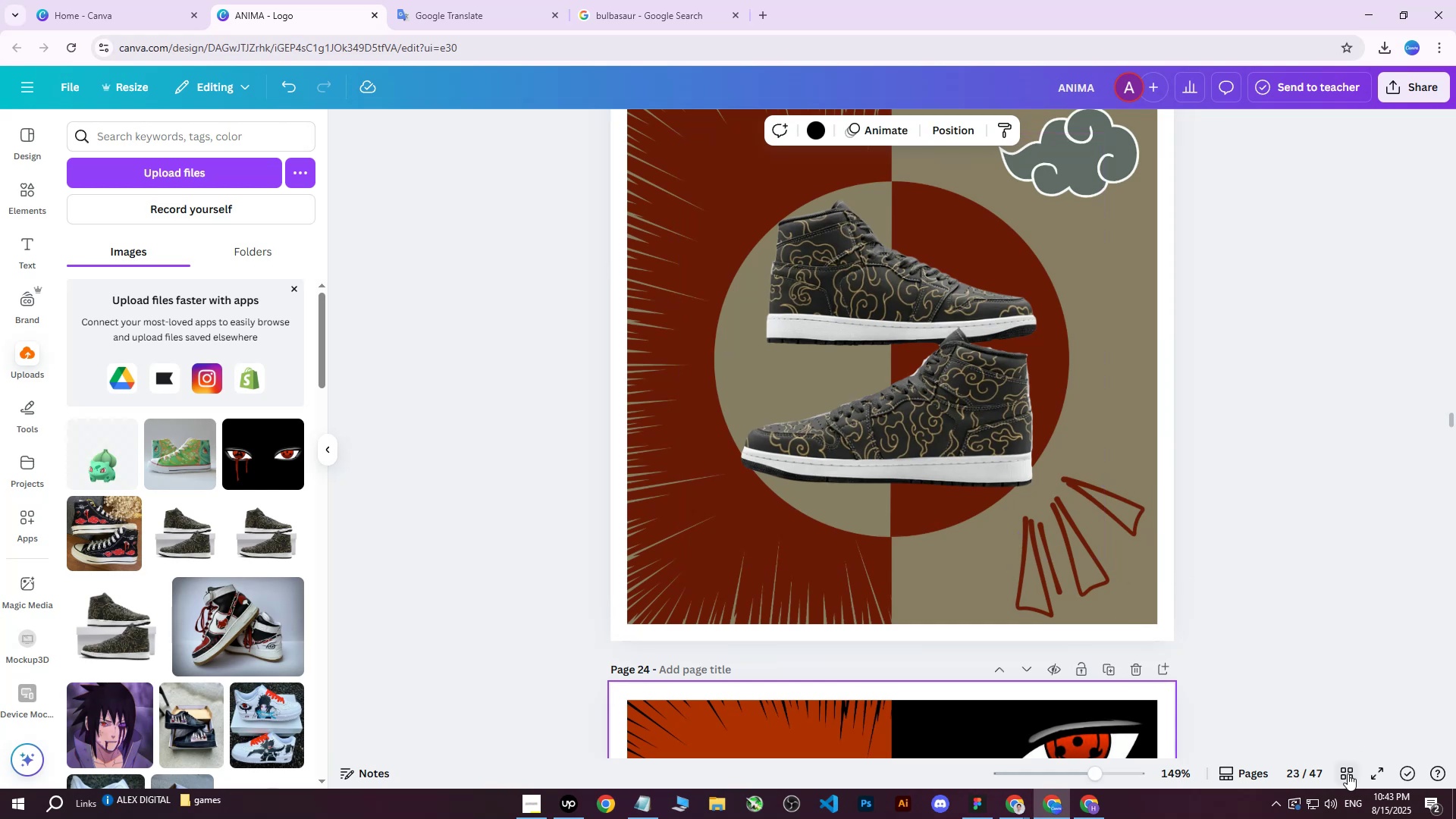 
left_click([1343, 771])
 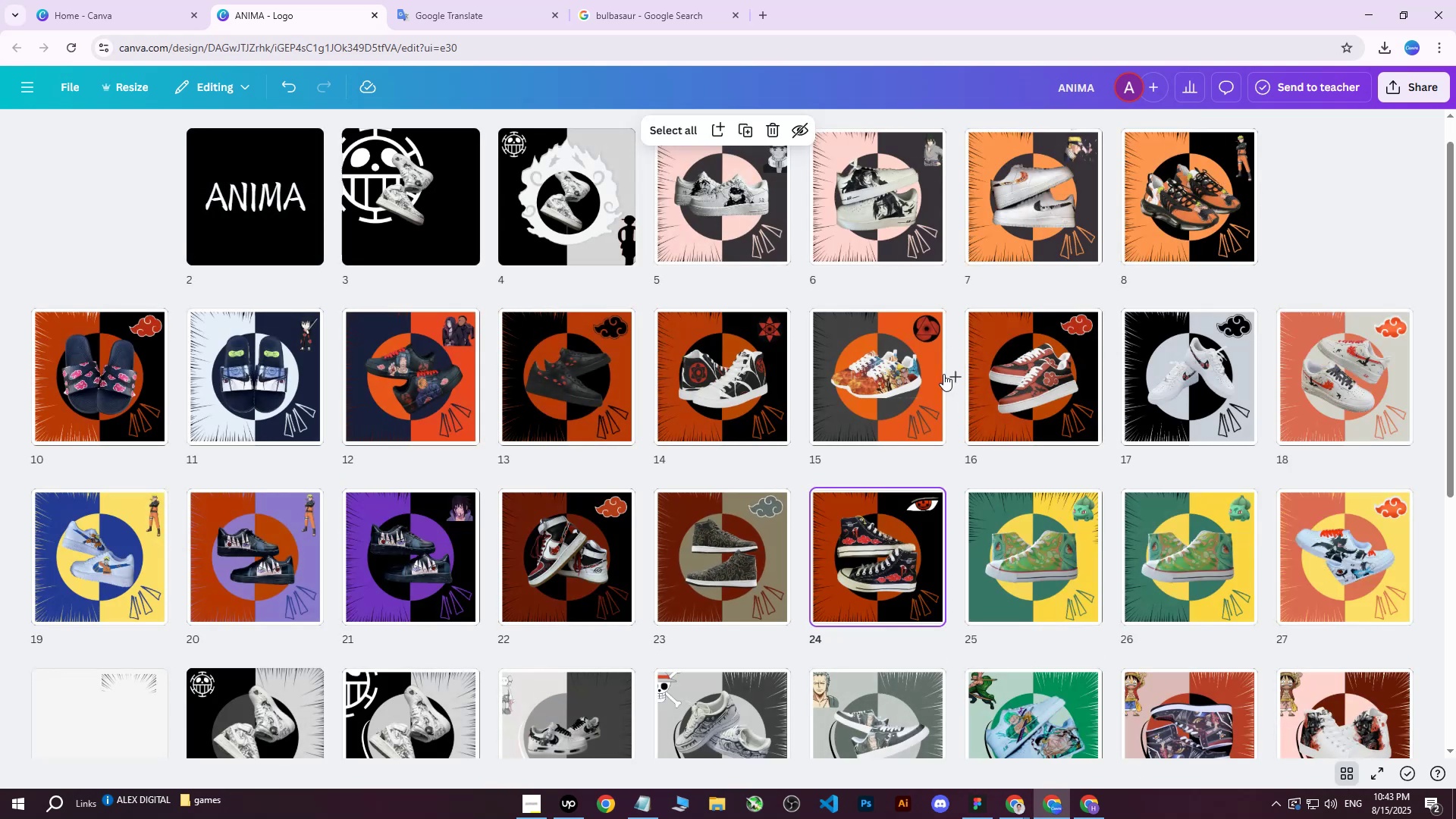 
scroll: coordinate [746, 472], scroll_direction: up, amount: 10.0
 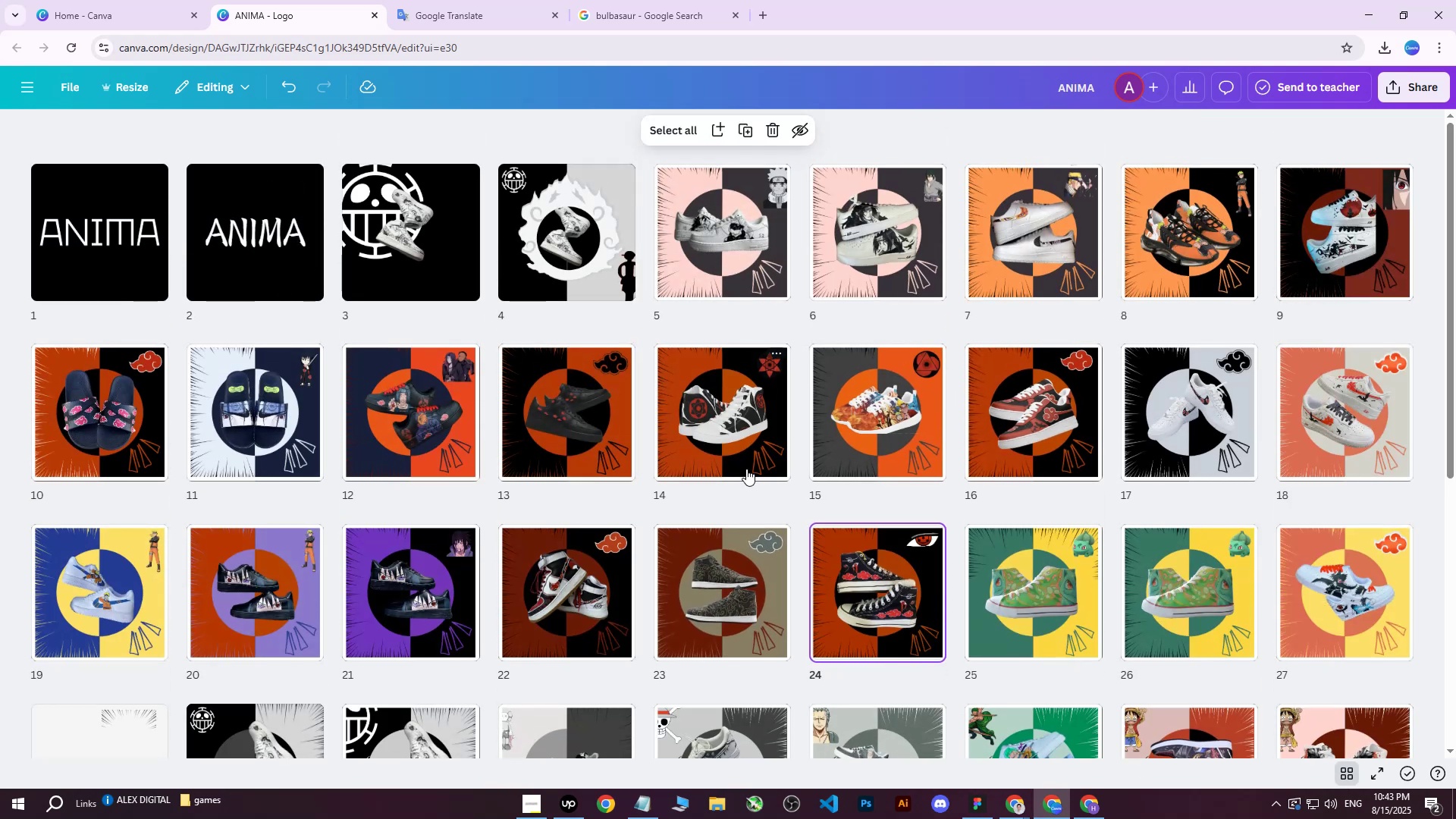 
scroll: coordinate [746, 469], scroll_direction: down, amount: 3.0
 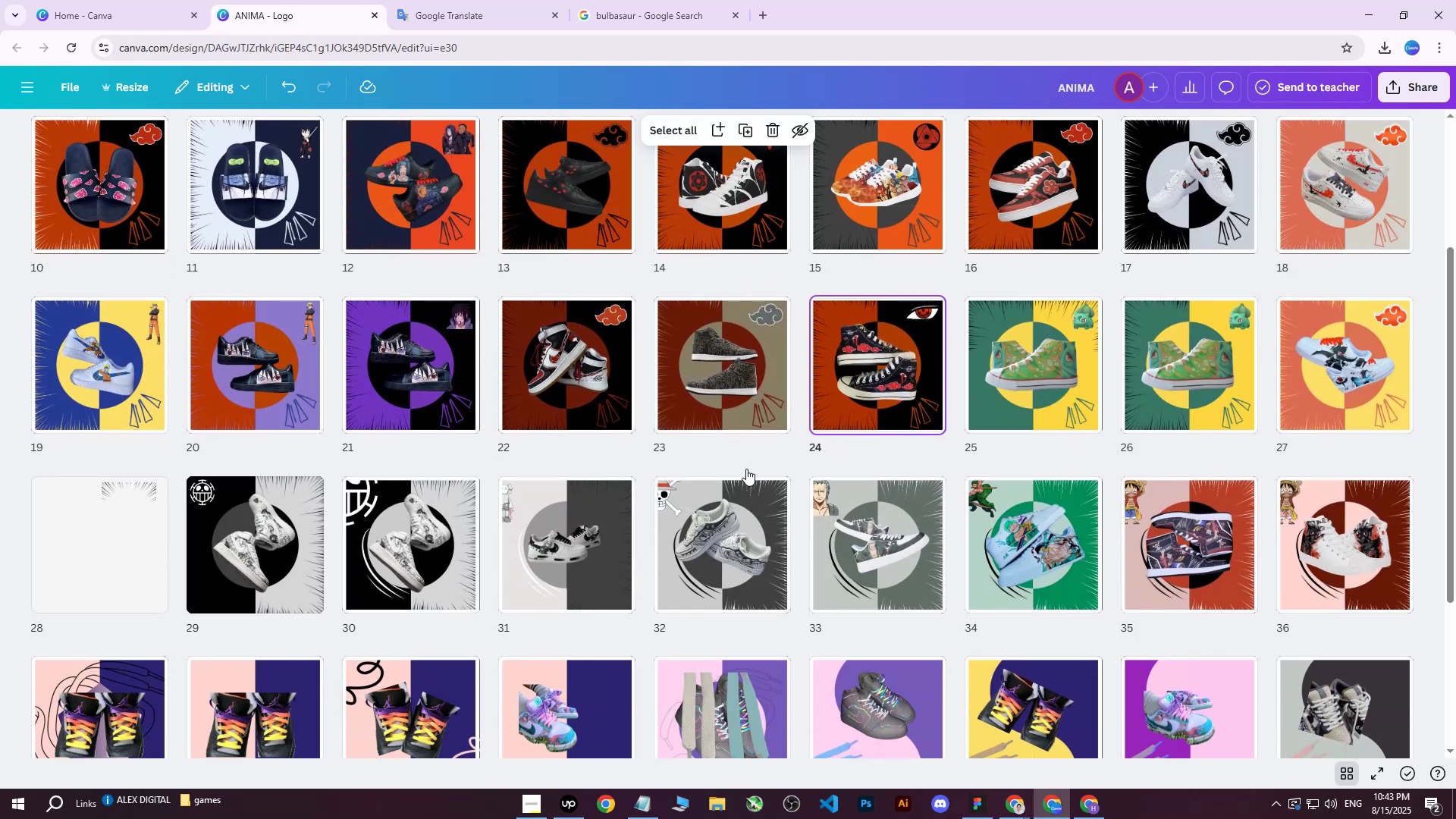 
scroll: coordinate [748, 469], scroll_direction: up, amount: 5.0
 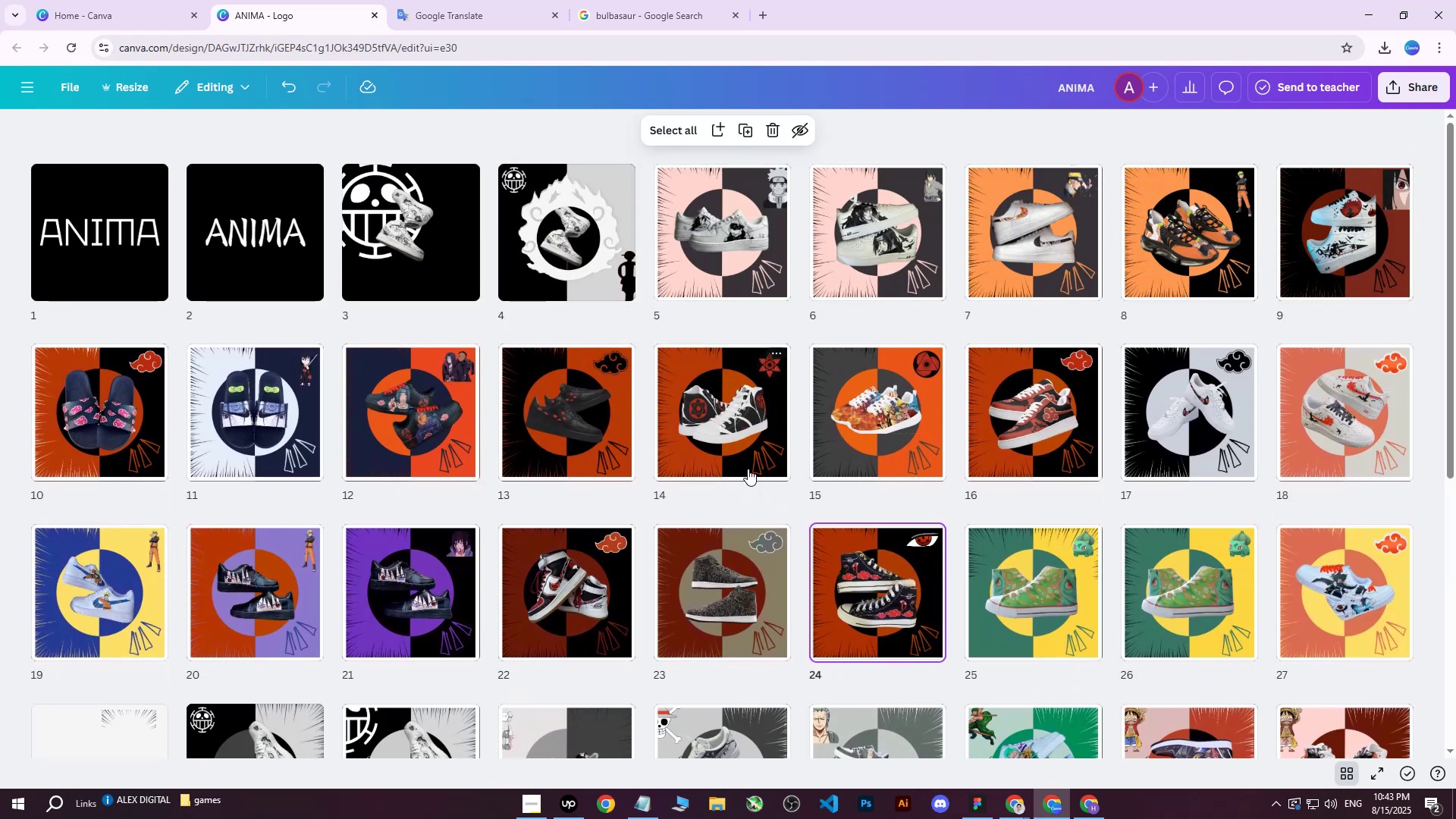 
scroll: coordinate [748, 471], scroll_direction: down, amount: 5.0
 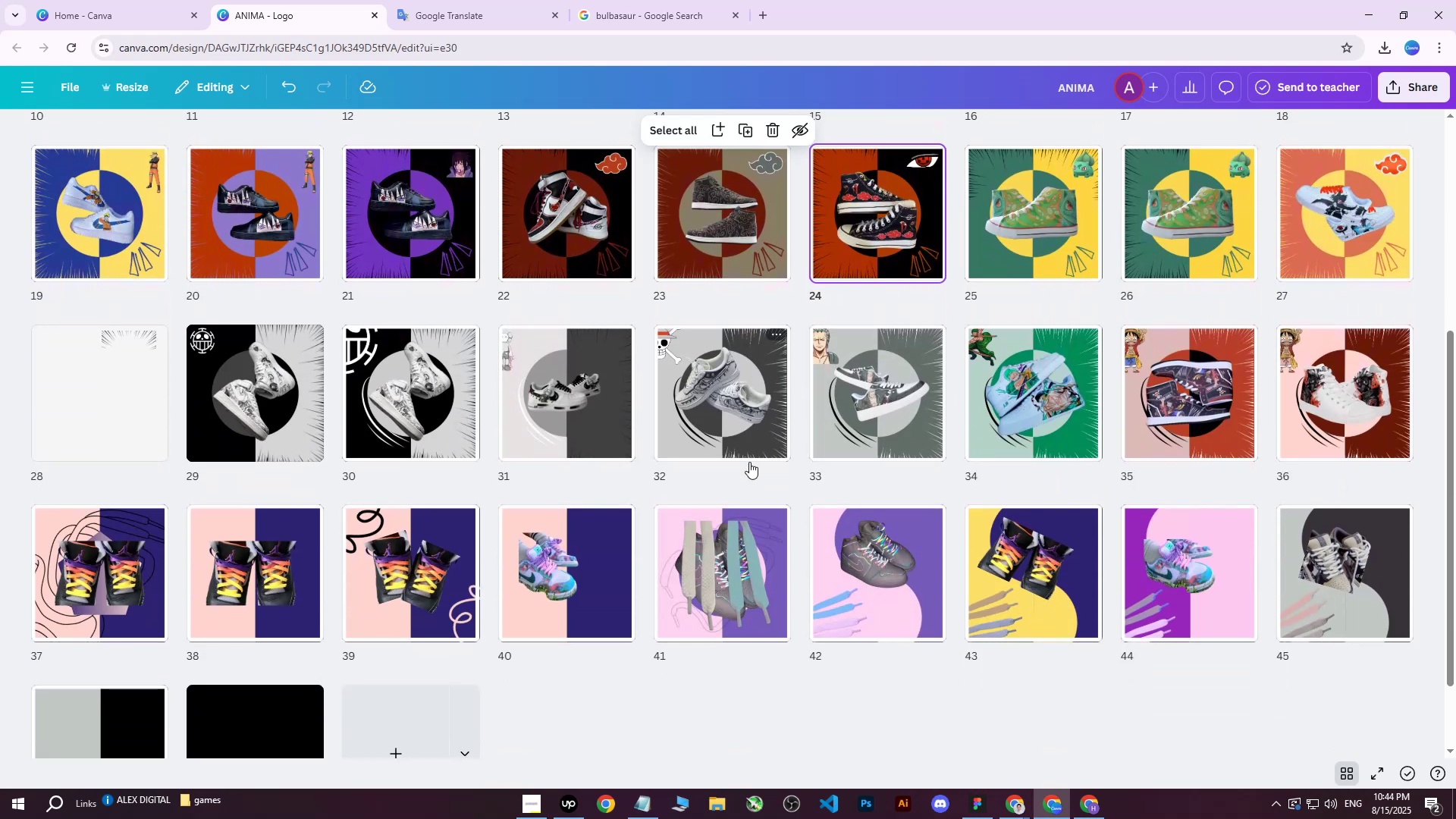 
scroll: coordinate [749, 462], scroll_direction: up, amount: 8.0
 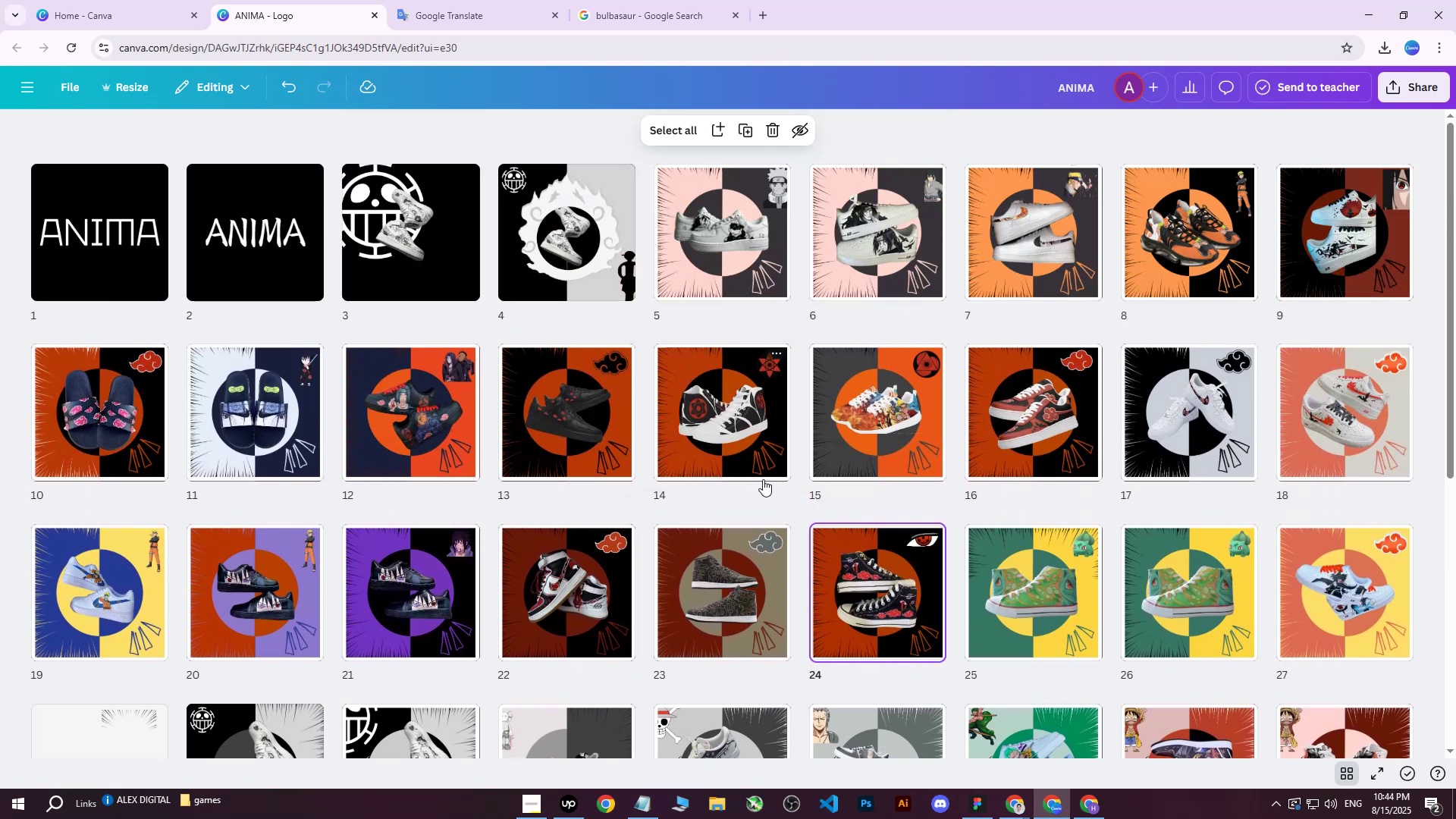 
left_click([1097, 808])
 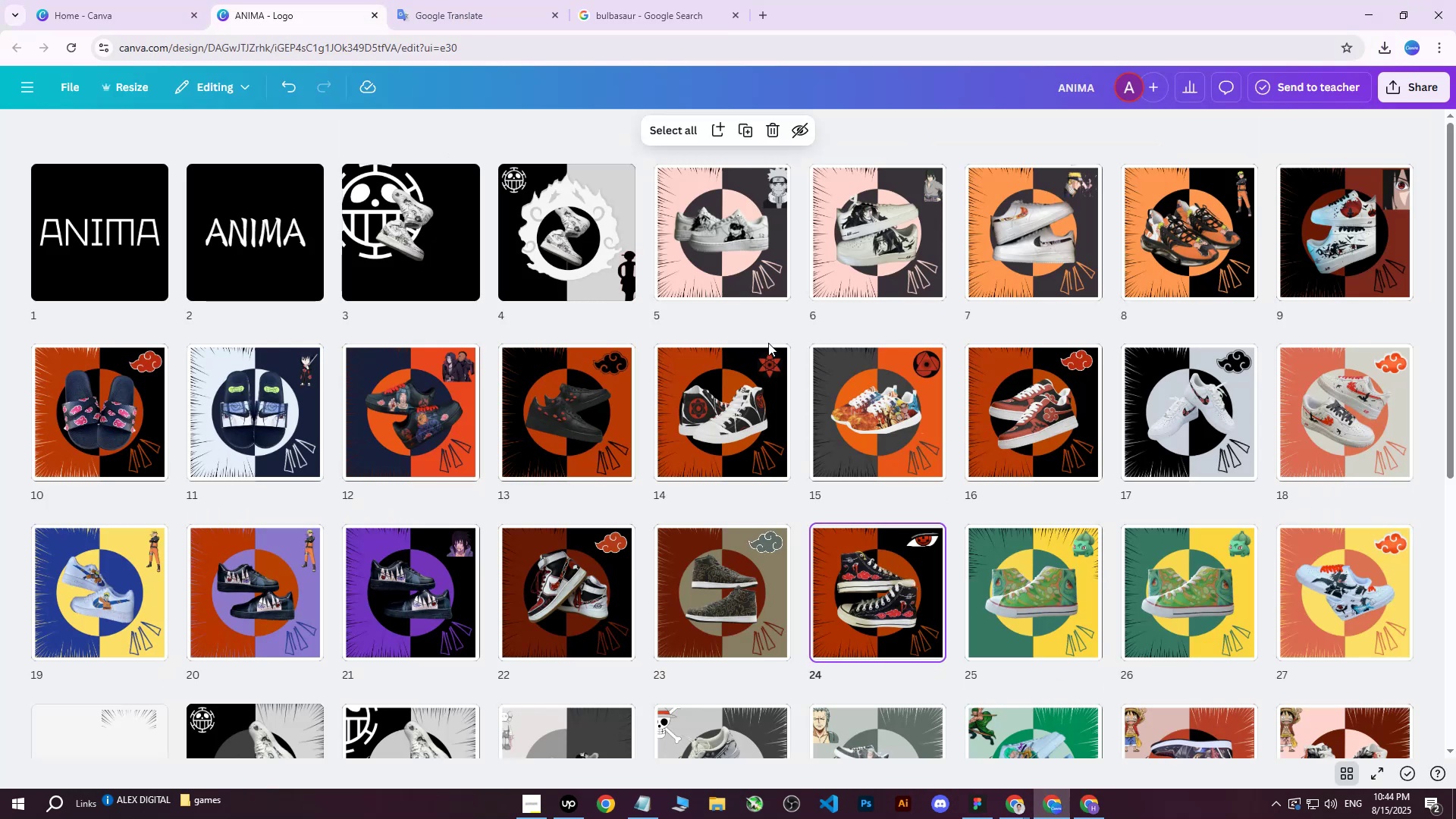 
scroll: coordinate [1014, 595], scroll_direction: up, amount: 3.0
 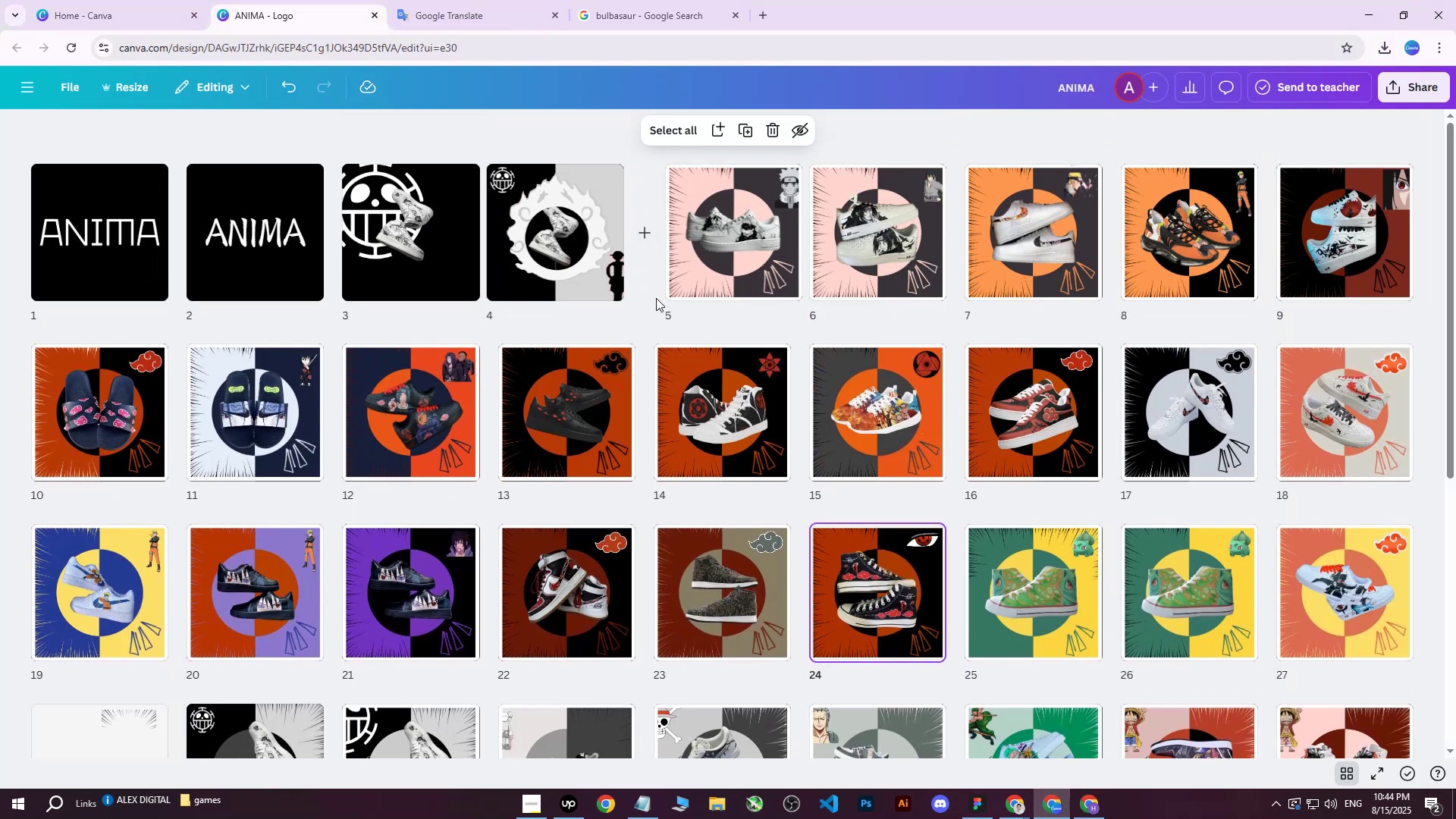 
scroll: coordinate [682, 478], scroll_direction: down, amount: 7.0
 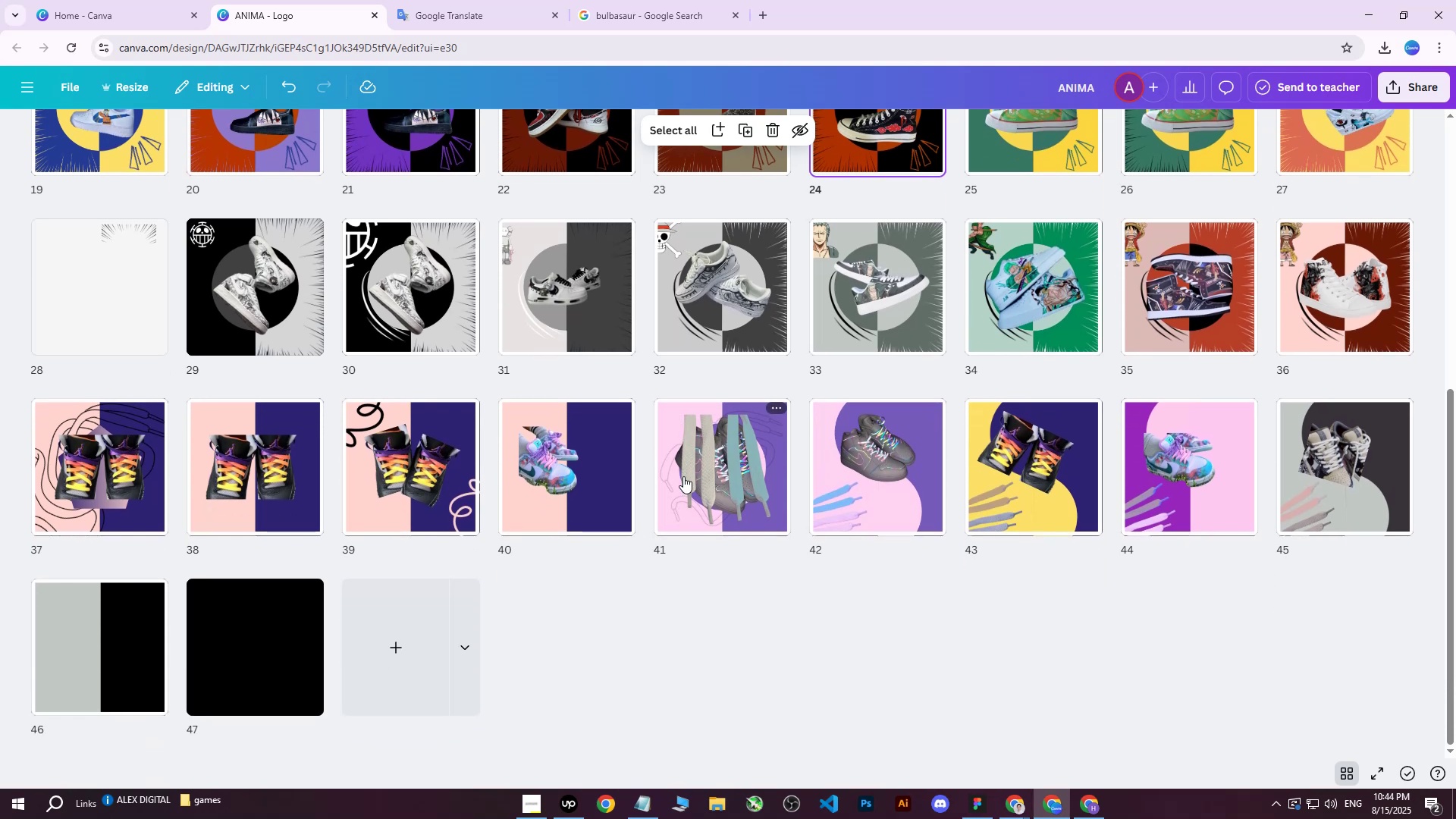 
scroll: coordinate [702, 491], scroll_direction: up, amount: 6.0
 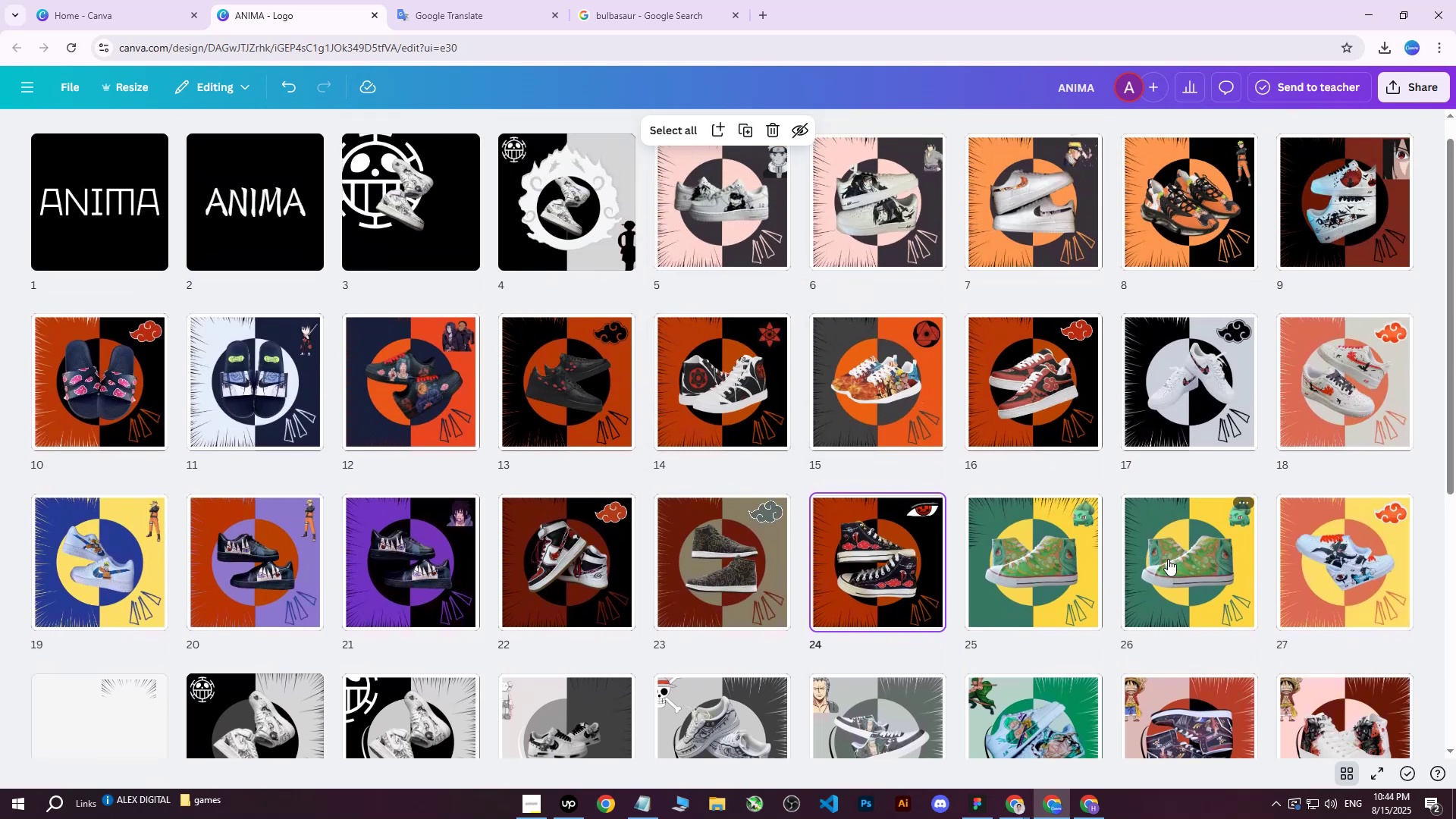 
double_click([1015, 551])
 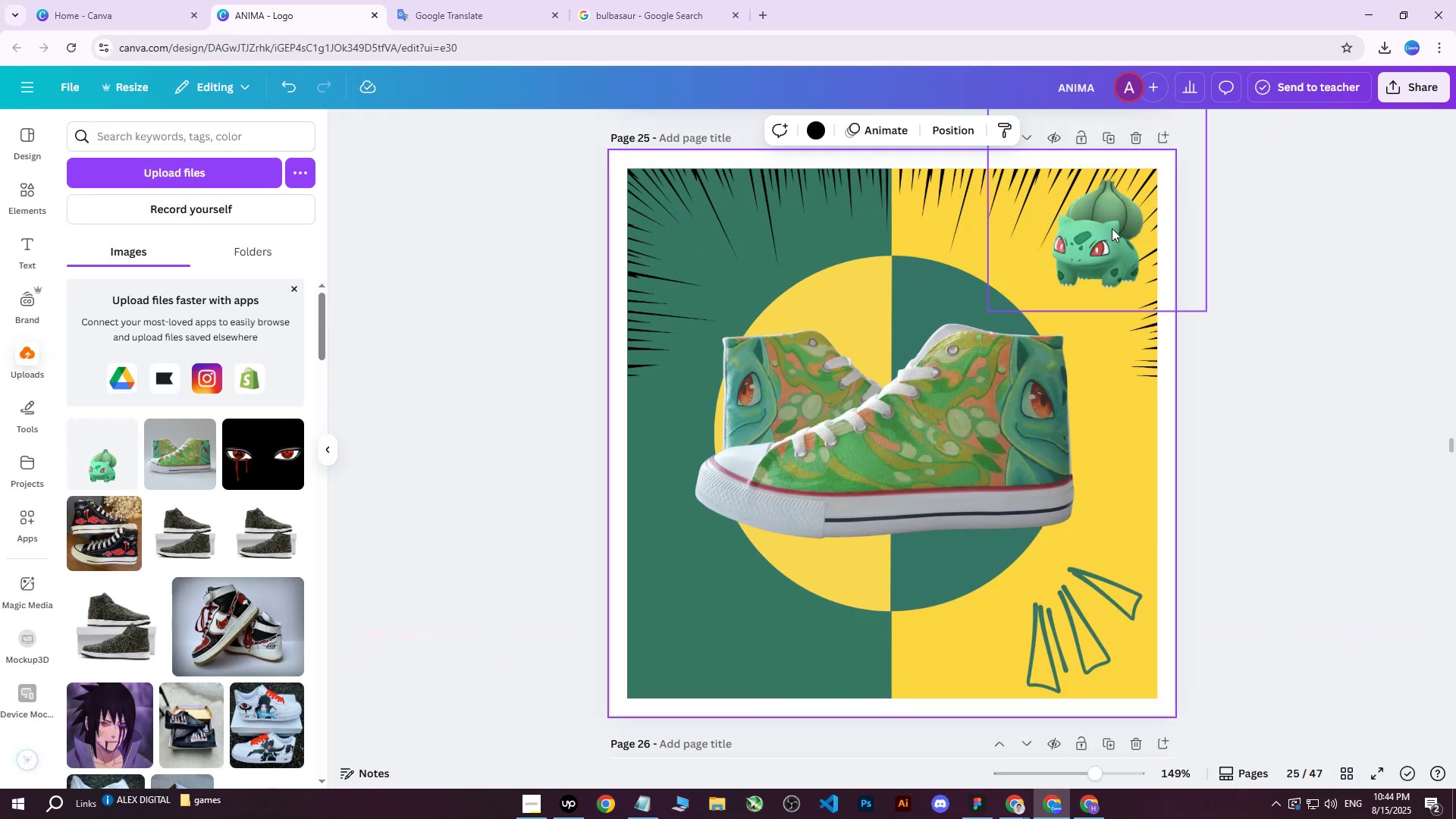 
left_click([1079, 245])
 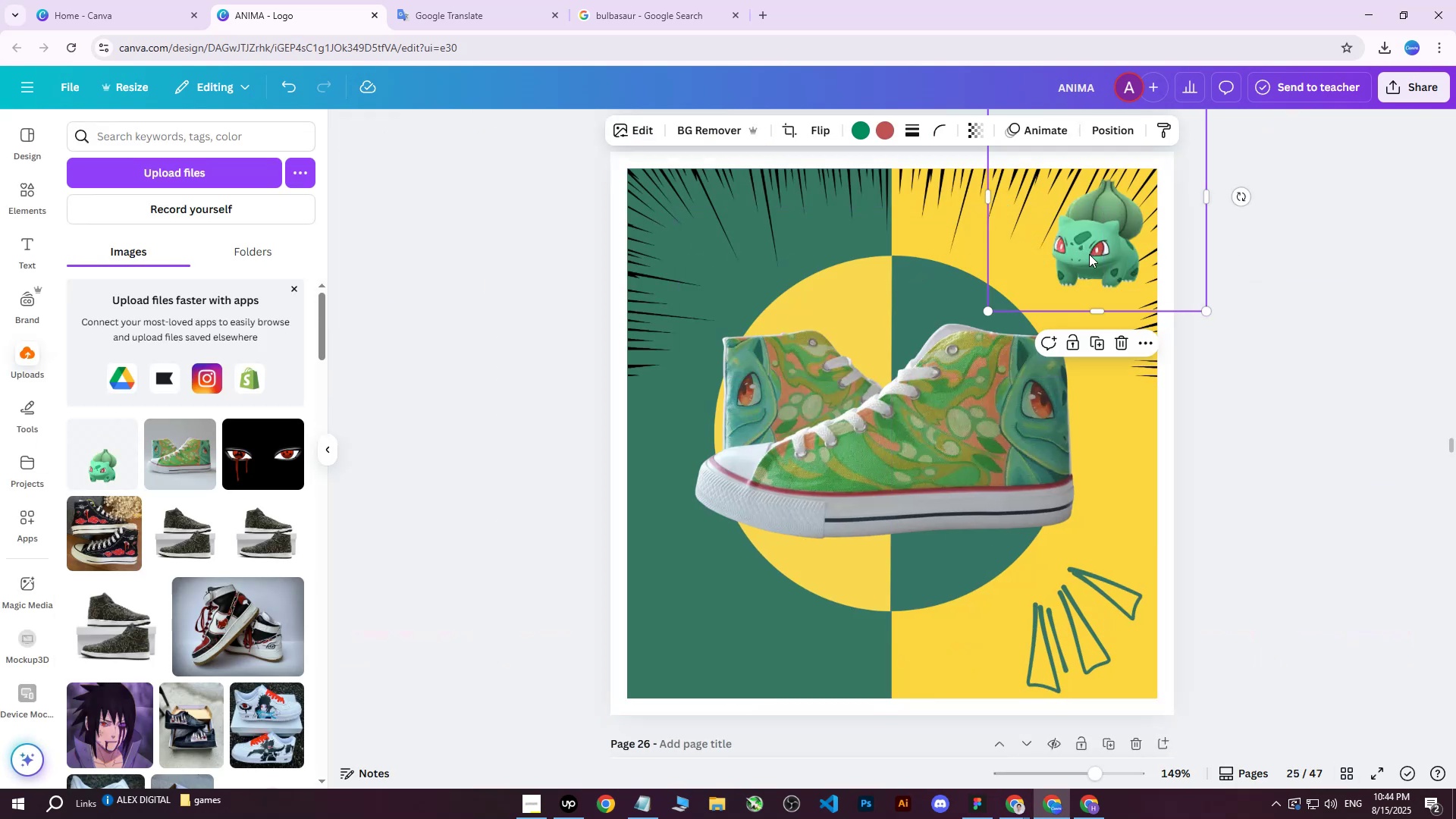 
left_click_drag(start_coordinate=[1092, 246], to_coordinate=[914, 246])
 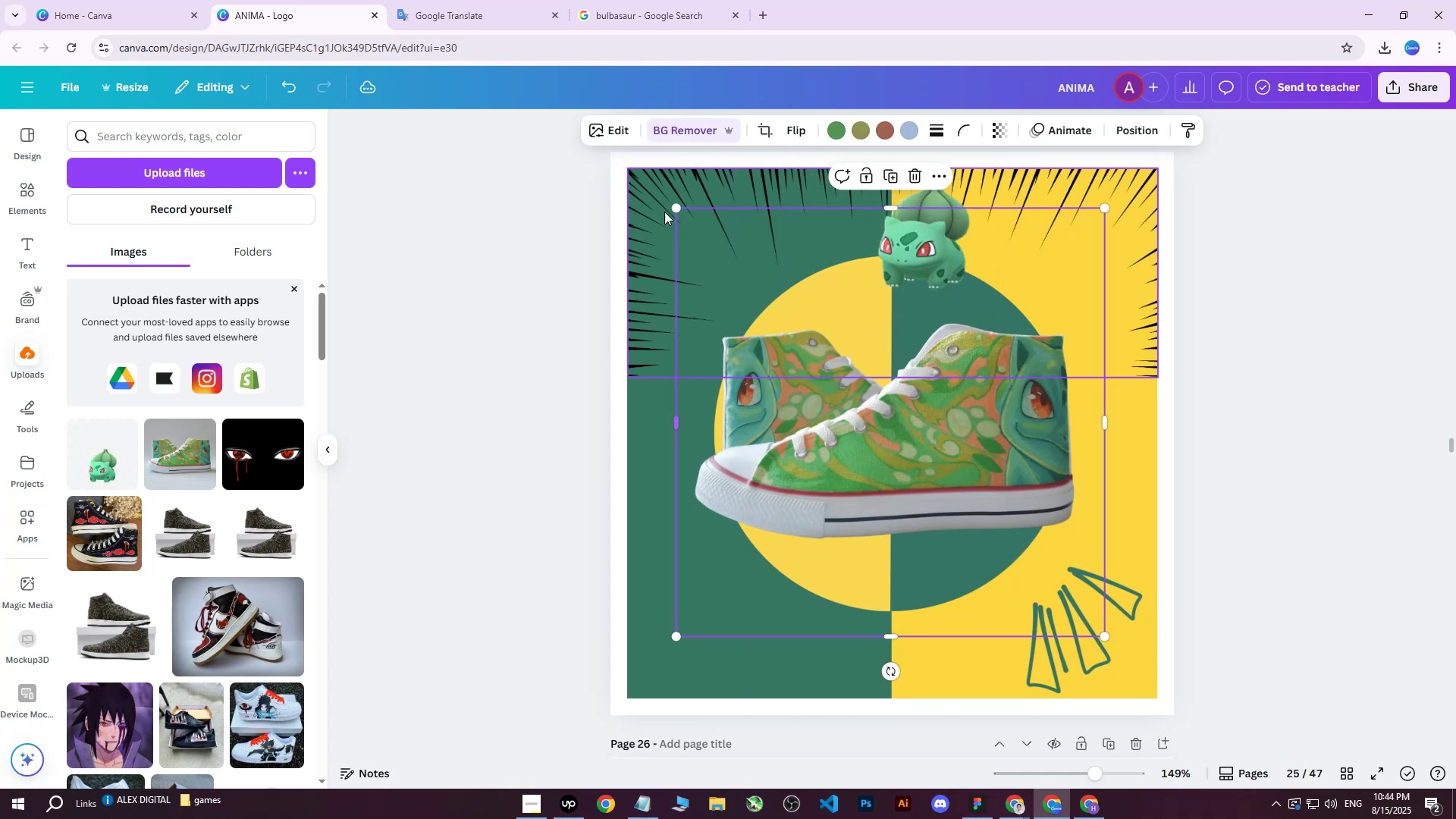 
double_click([656, 200])
 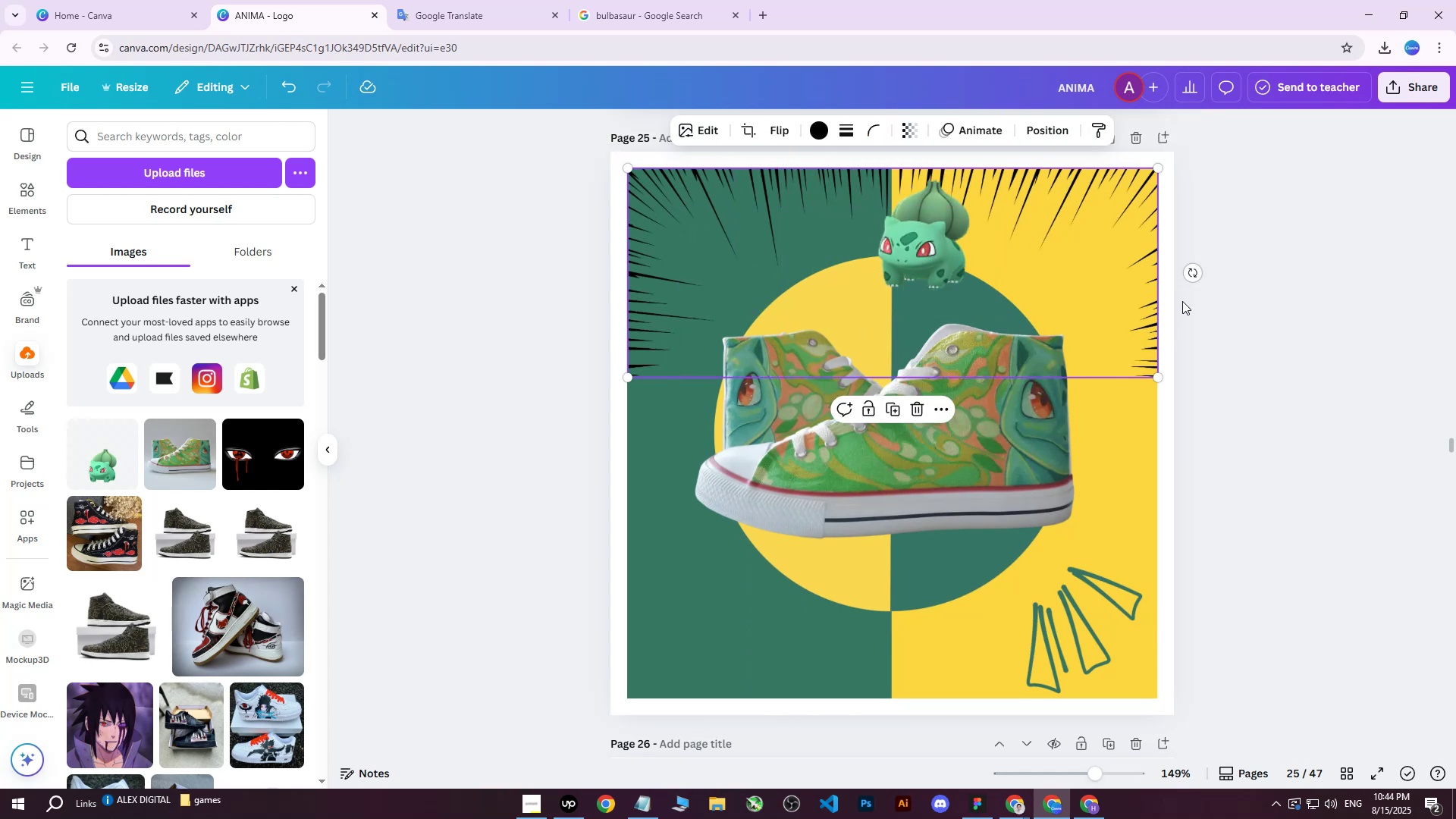 
left_click_drag(start_coordinate=[1194, 275], to_coordinate=[681, 274])
 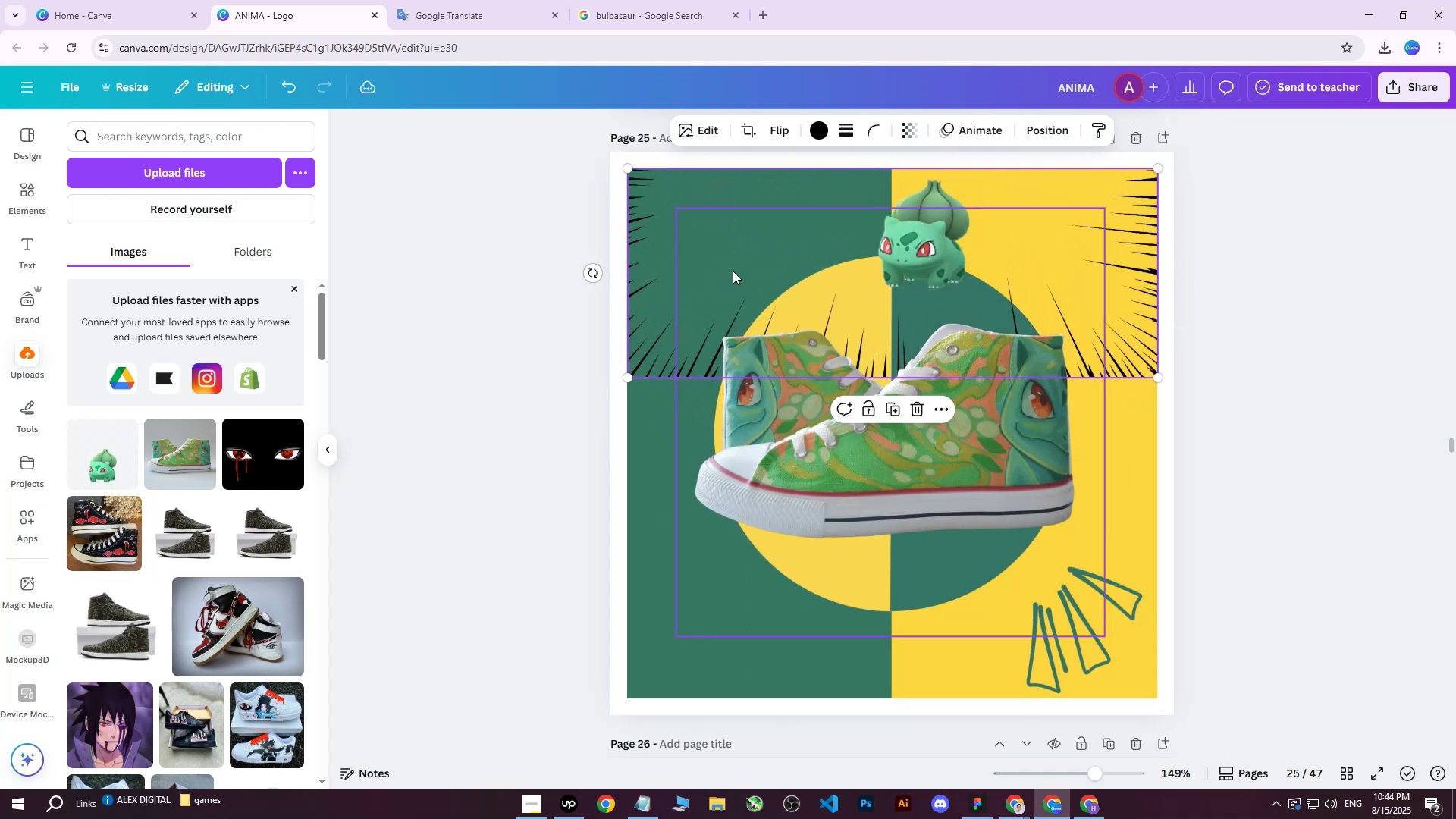 
left_click_drag(start_coordinate=[750, 270], to_coordinate=[751, 588])
 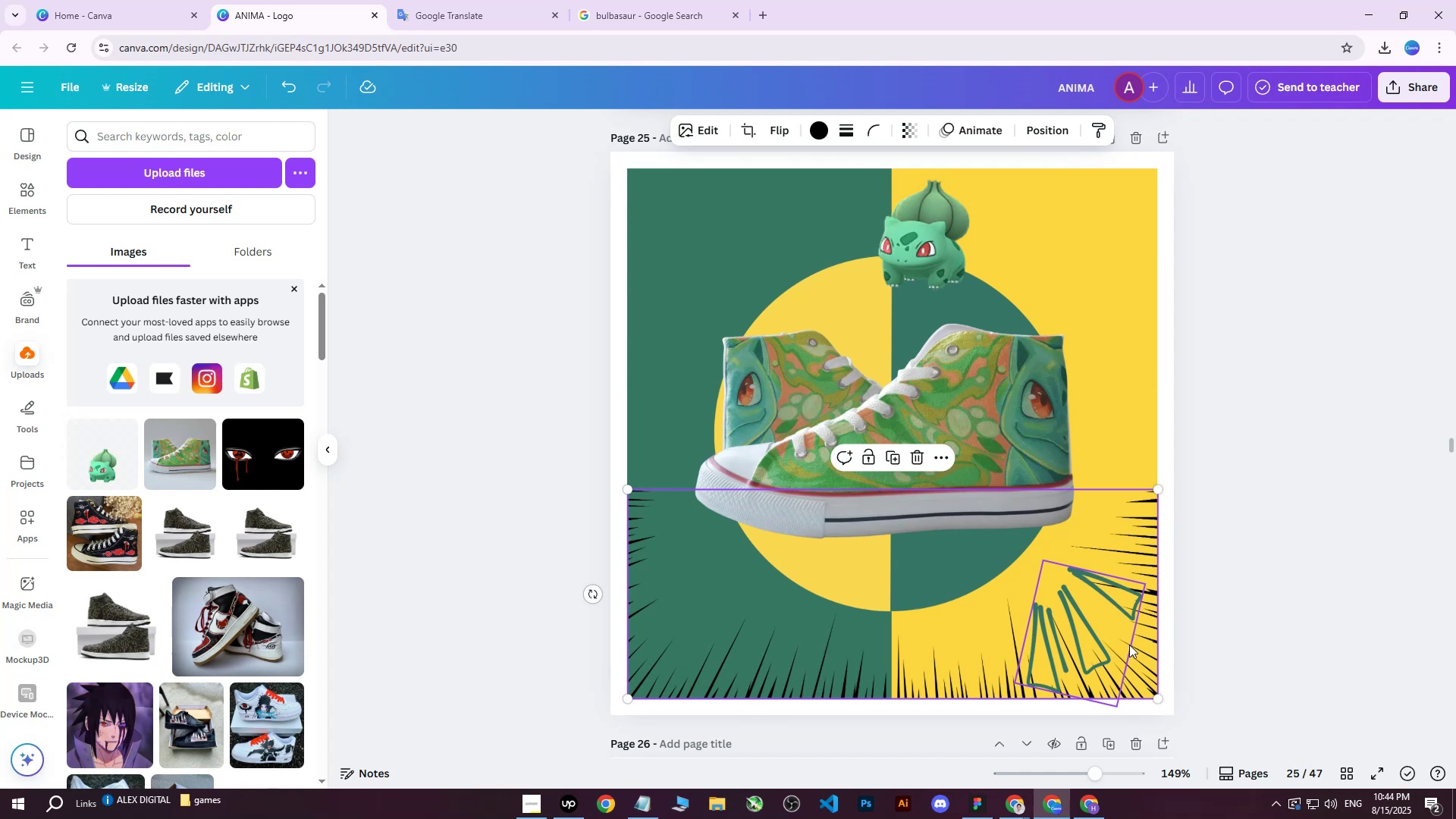 
left_click([1101, 637])
 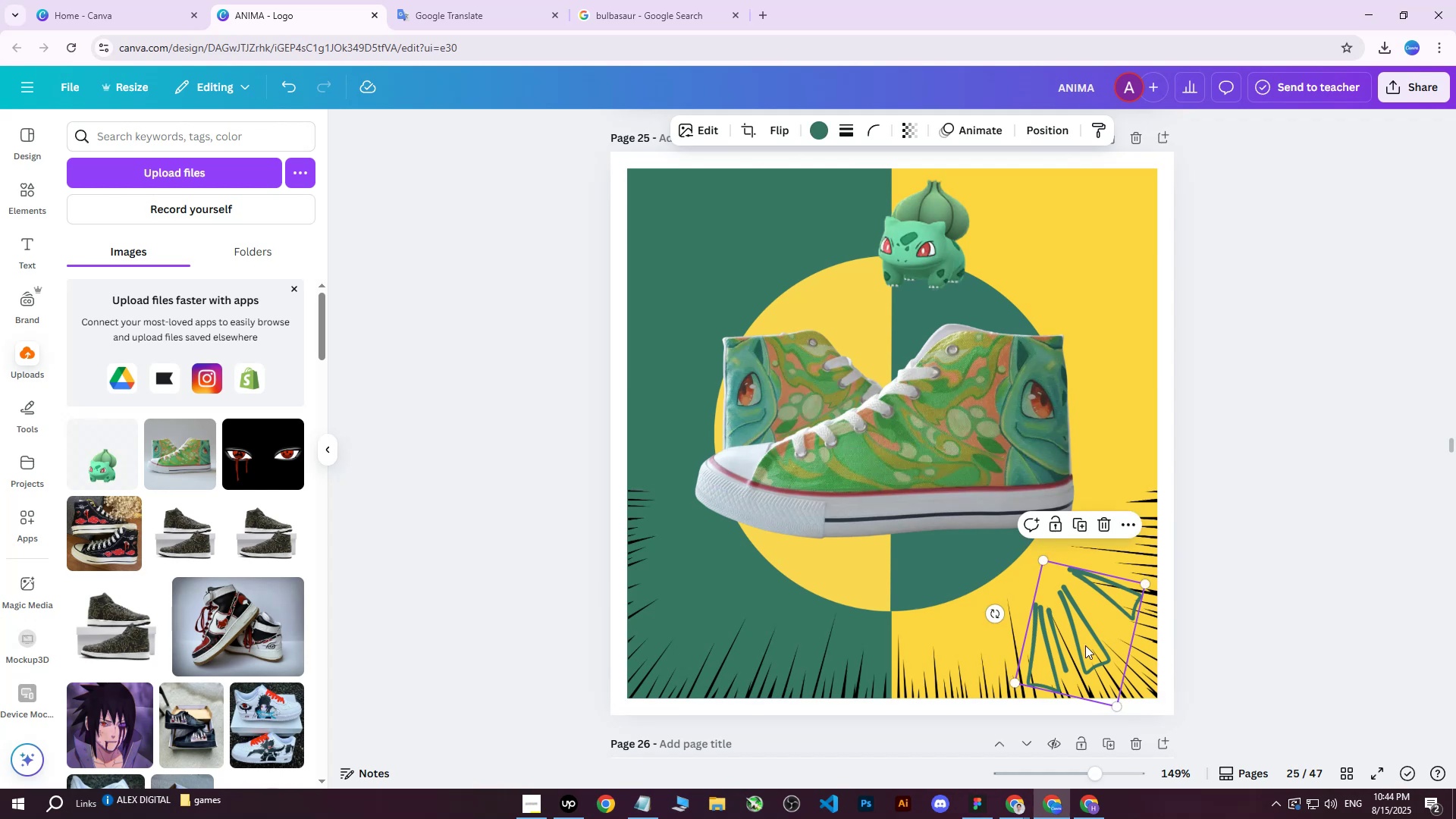 
left_click_drag(start_coordinate=[1072, 623], to_coordinate=[1081, 234])
 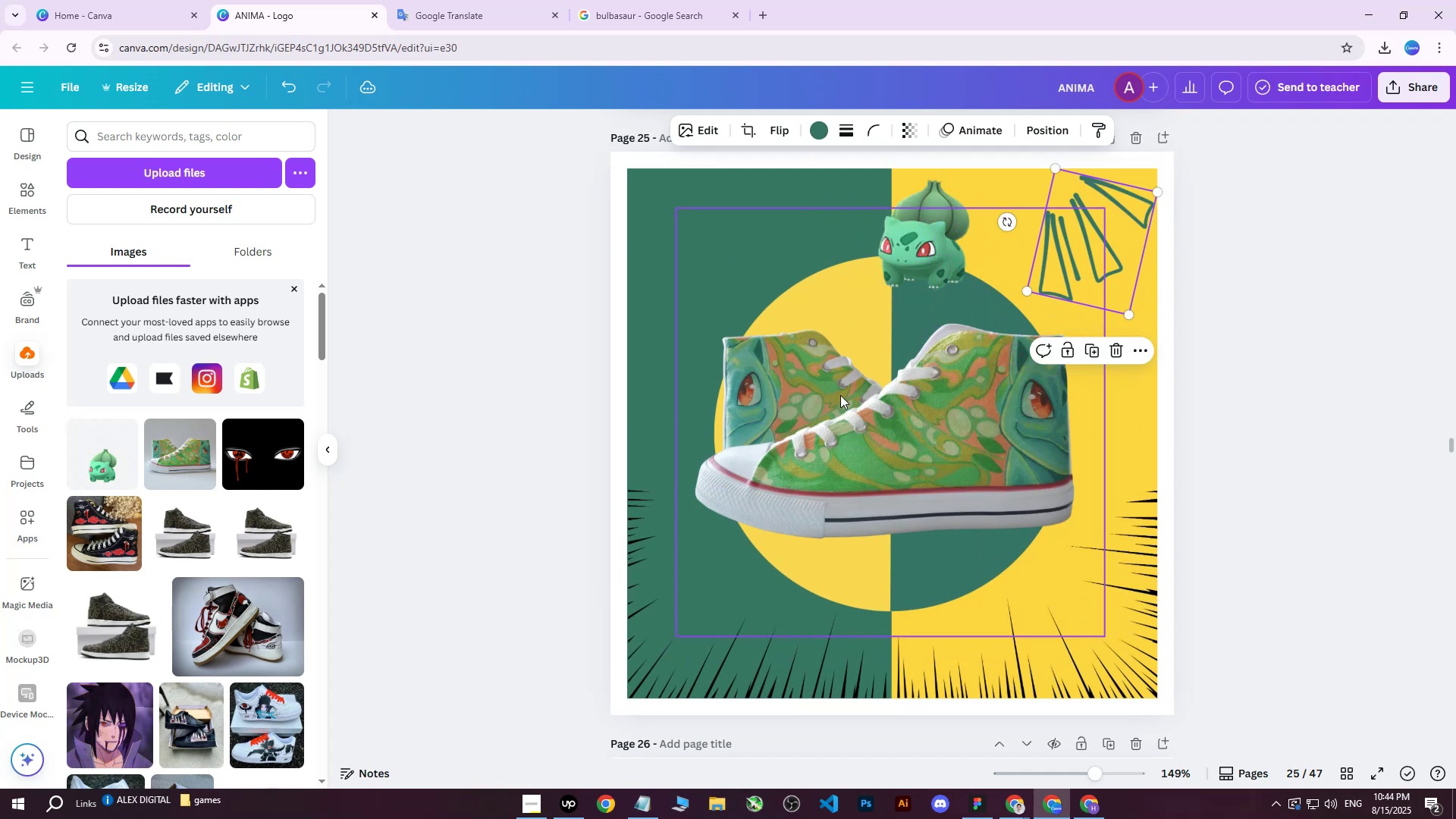 
left_click([836, 398])
 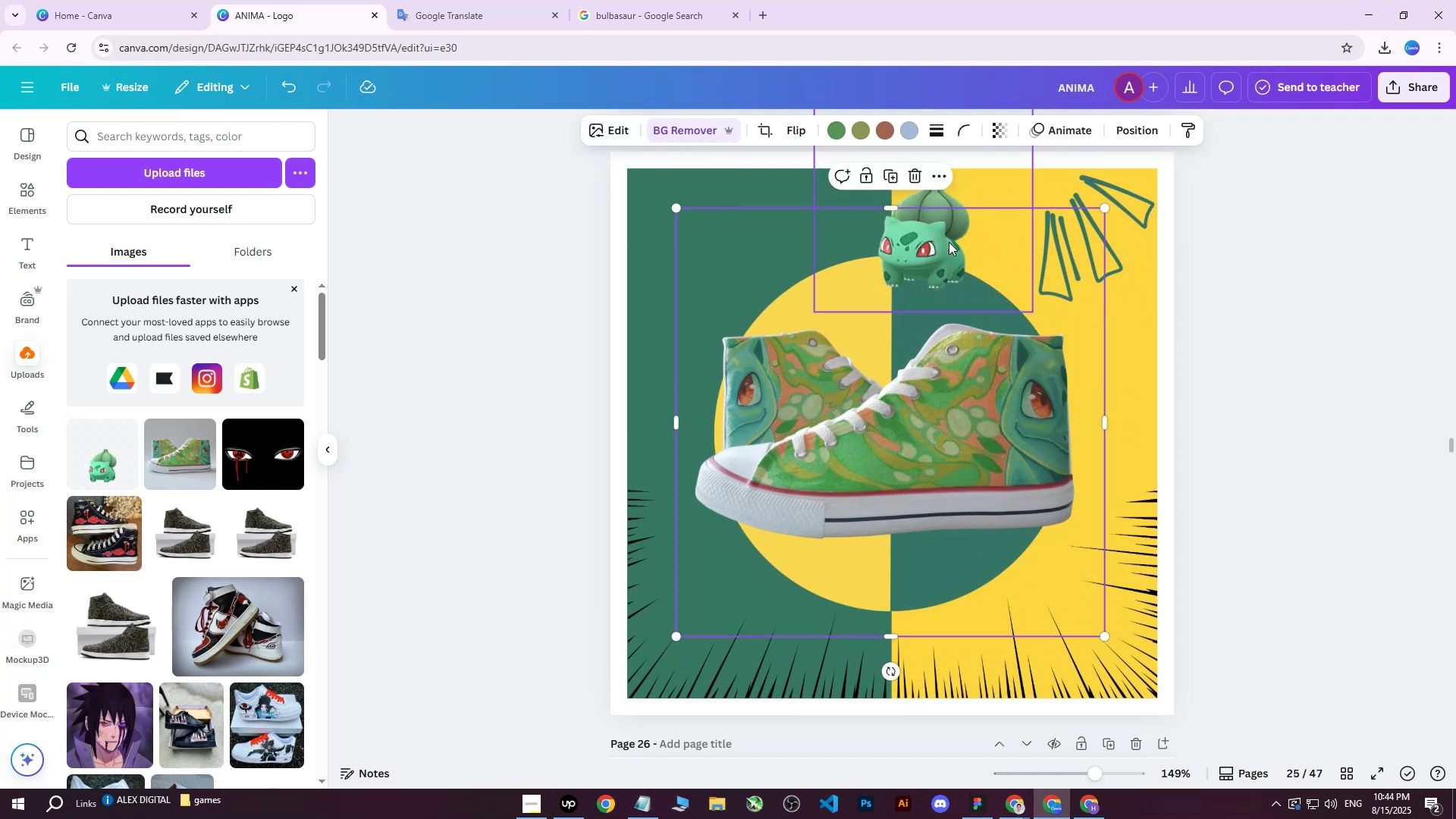 
left_click([946, 235])
 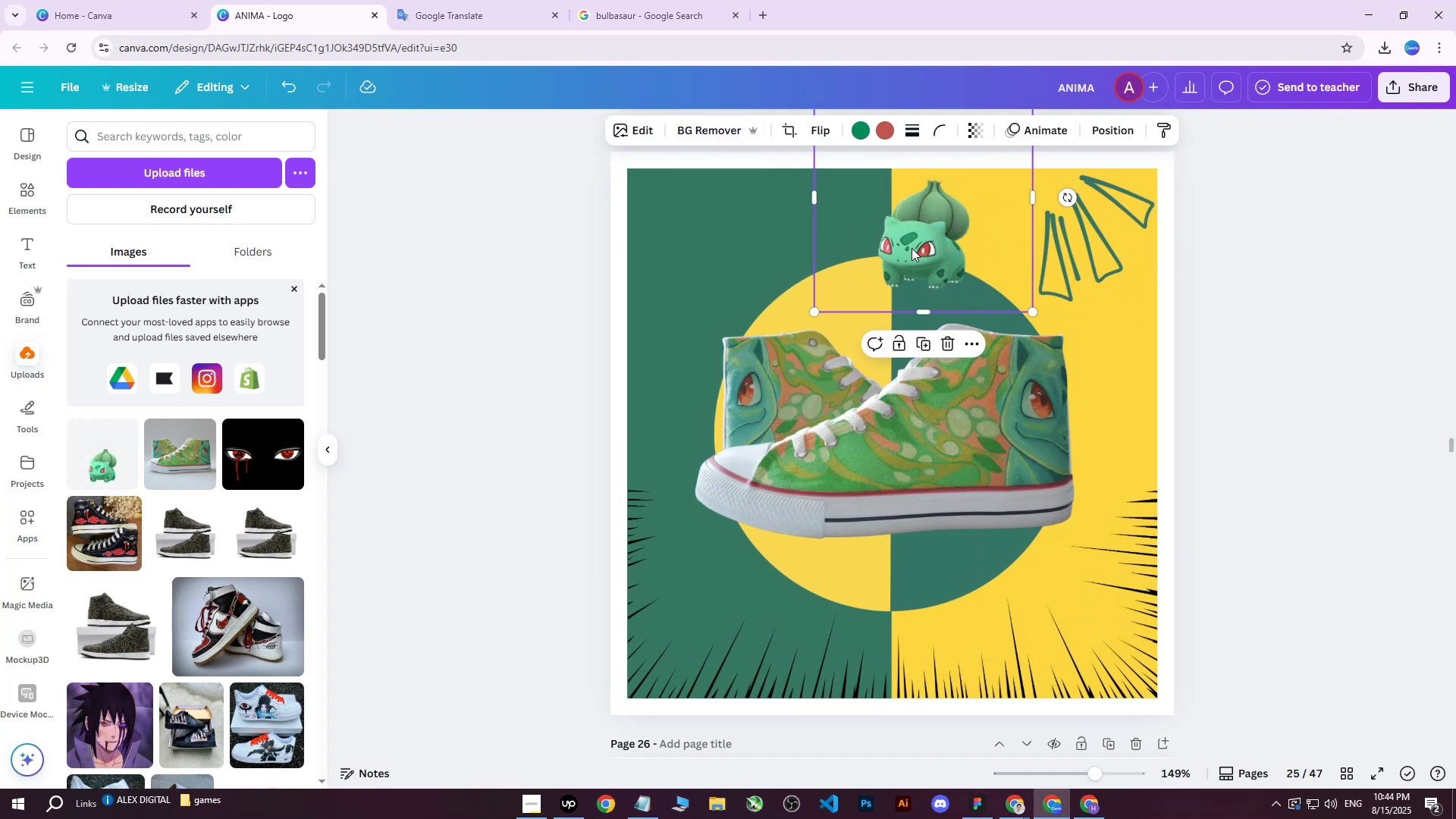 
left_click_drag(start_coordinate=[908, 249], to_coordinate=[671, 247])
 